 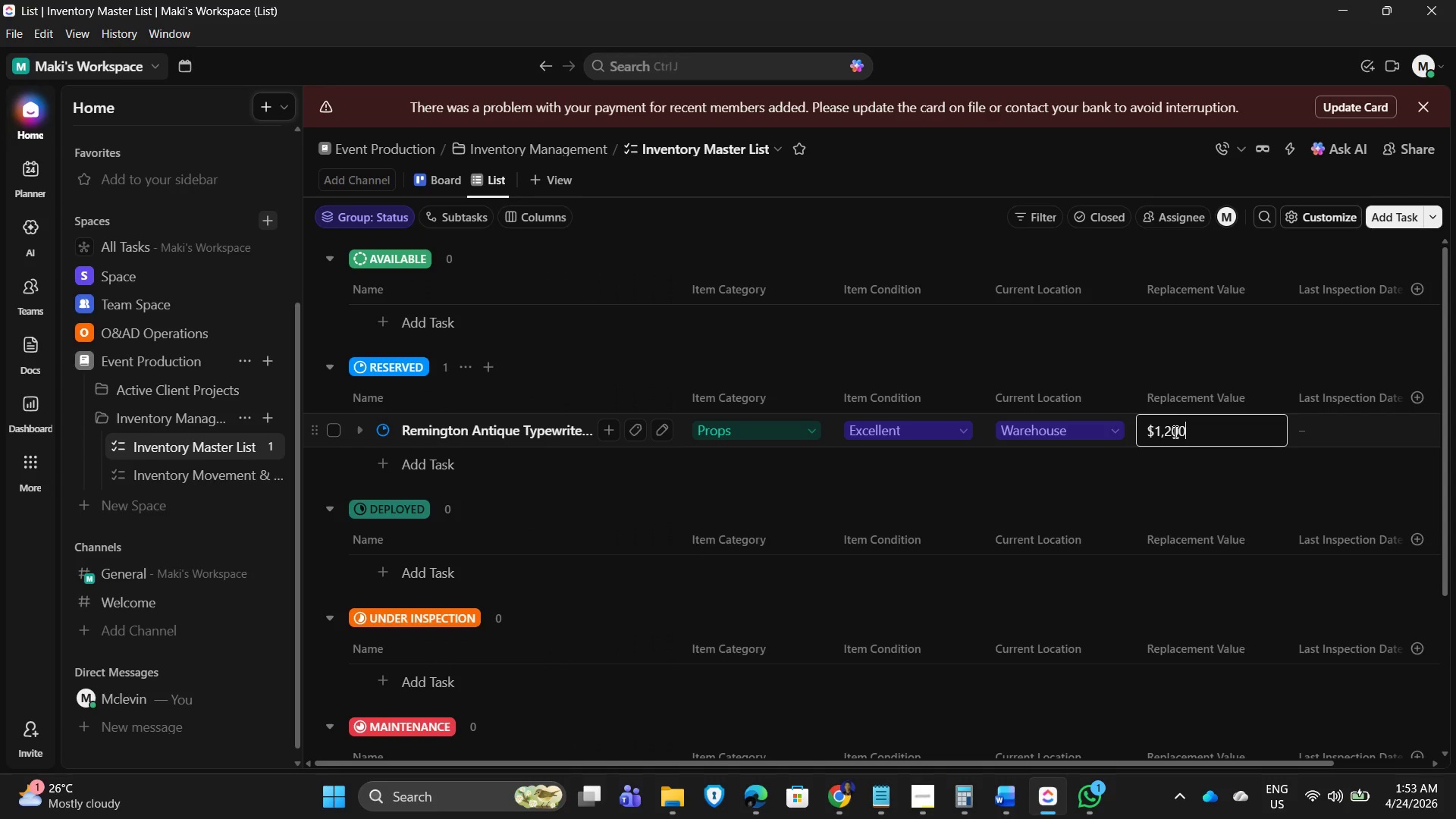 
key(NumpadEnter)
 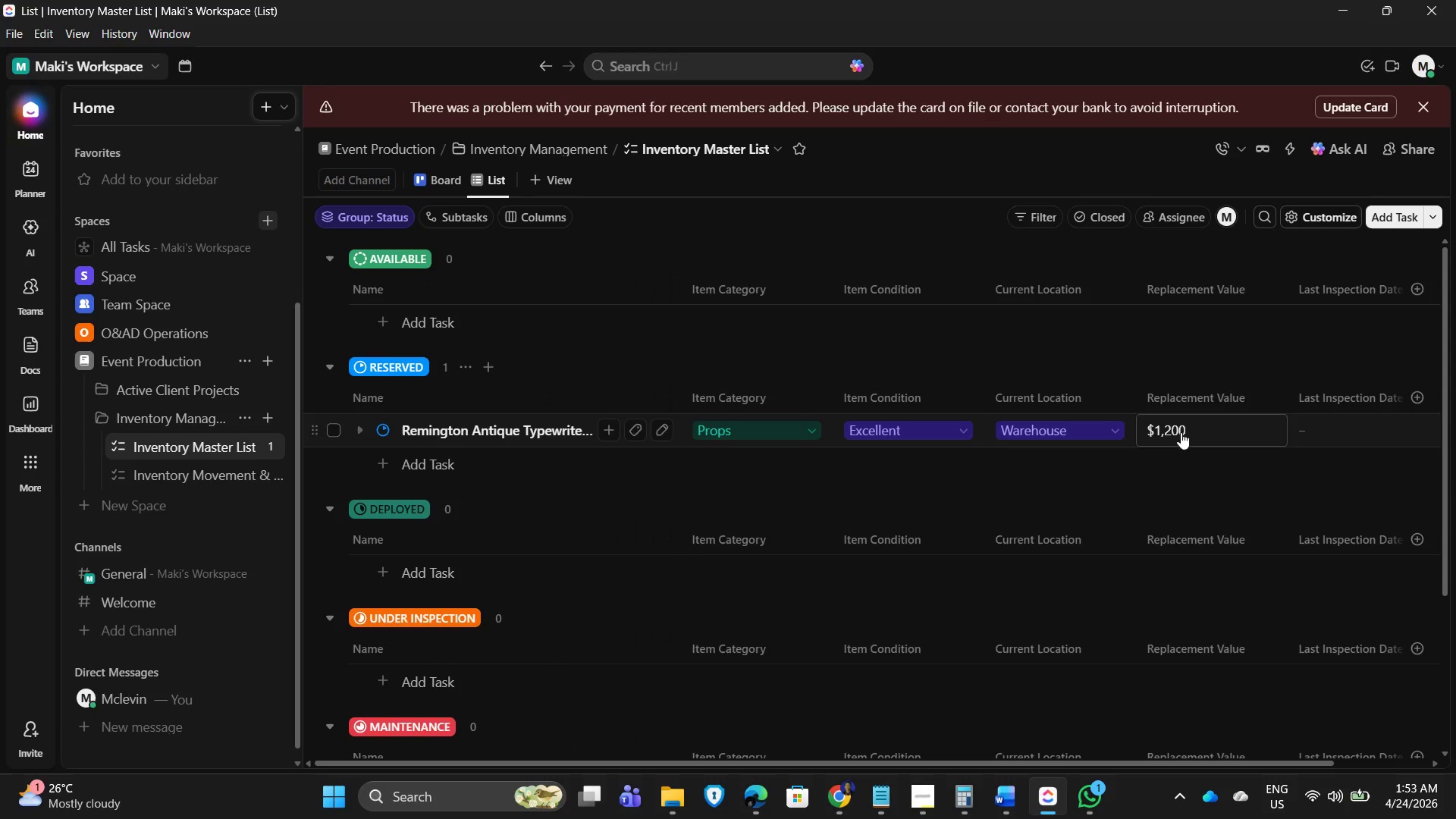 
mouse_move([1338, 424])
 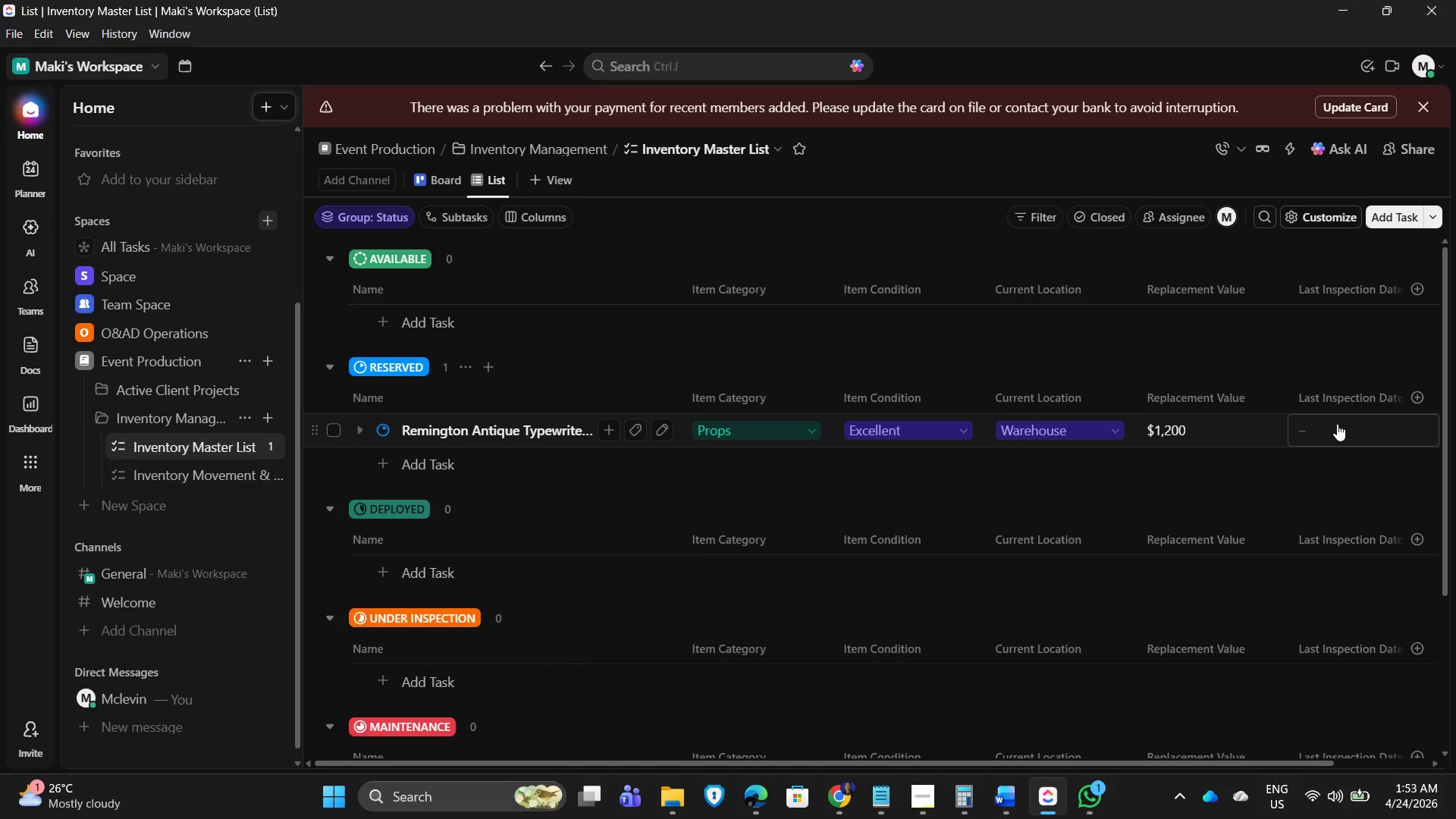 
left_click([1336, 425])
 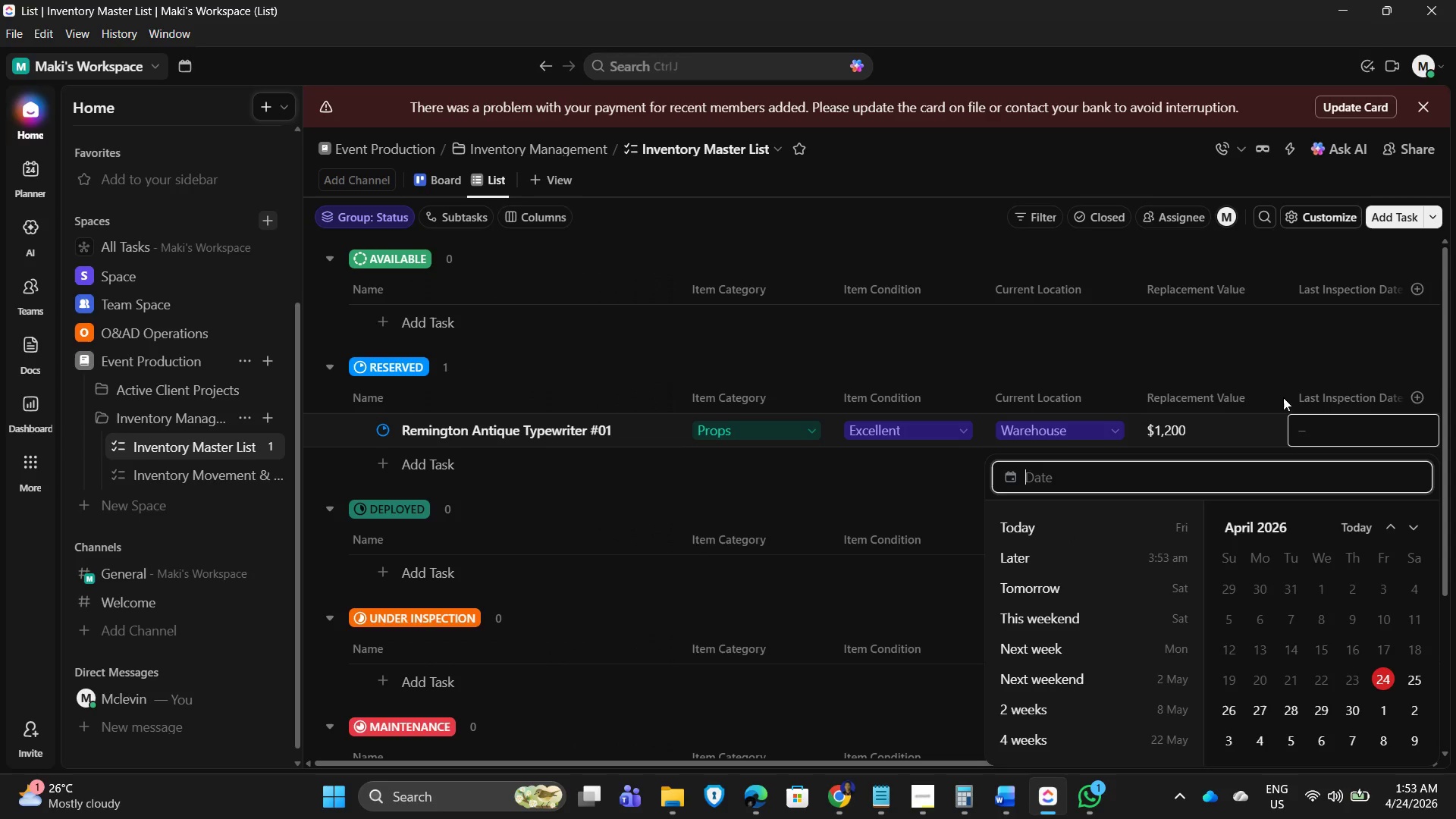 
left_click([1181, 347])
 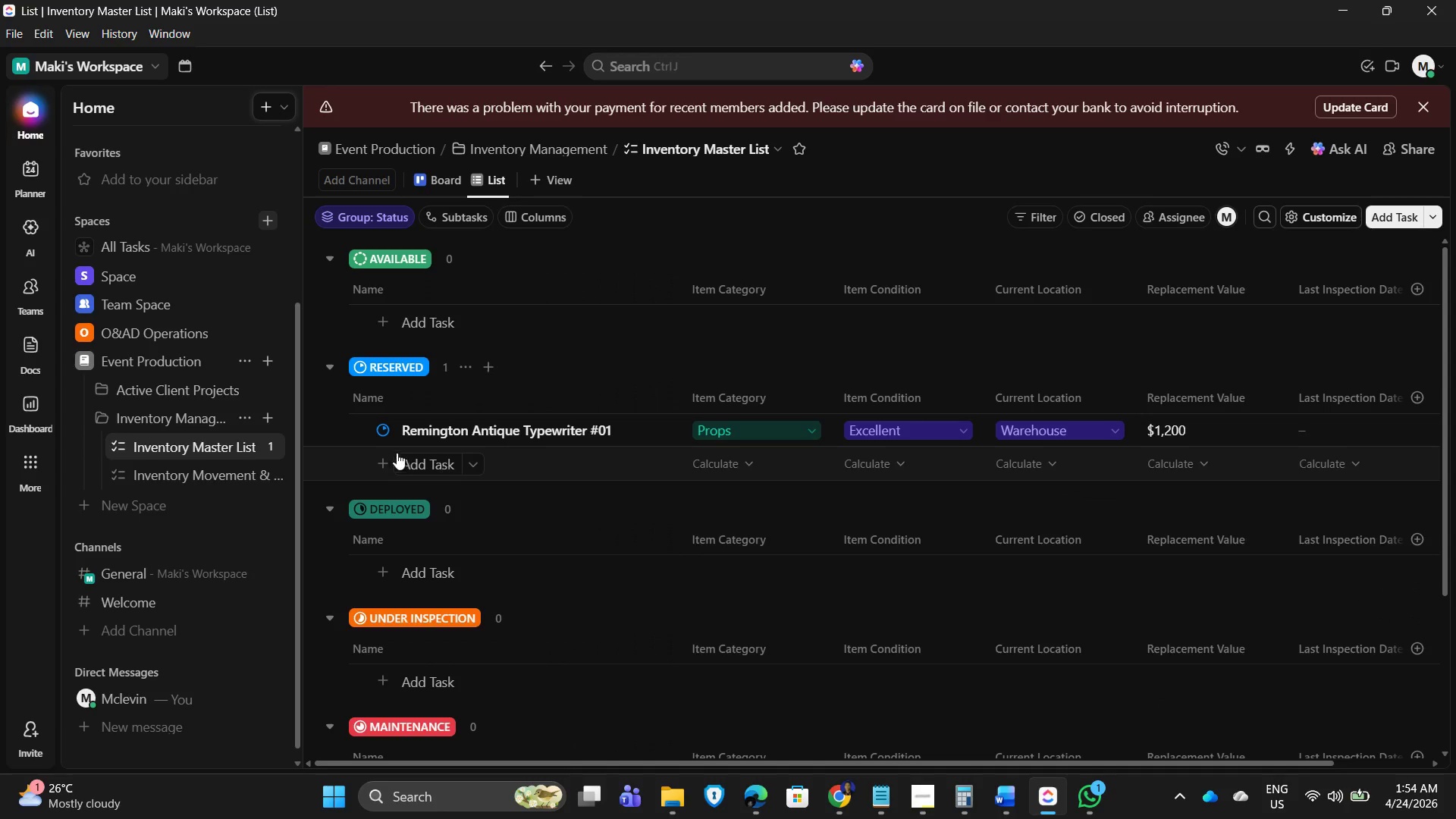 
scroll: coordinate [587, 513], scroll_direction: up, amount: 3.0
 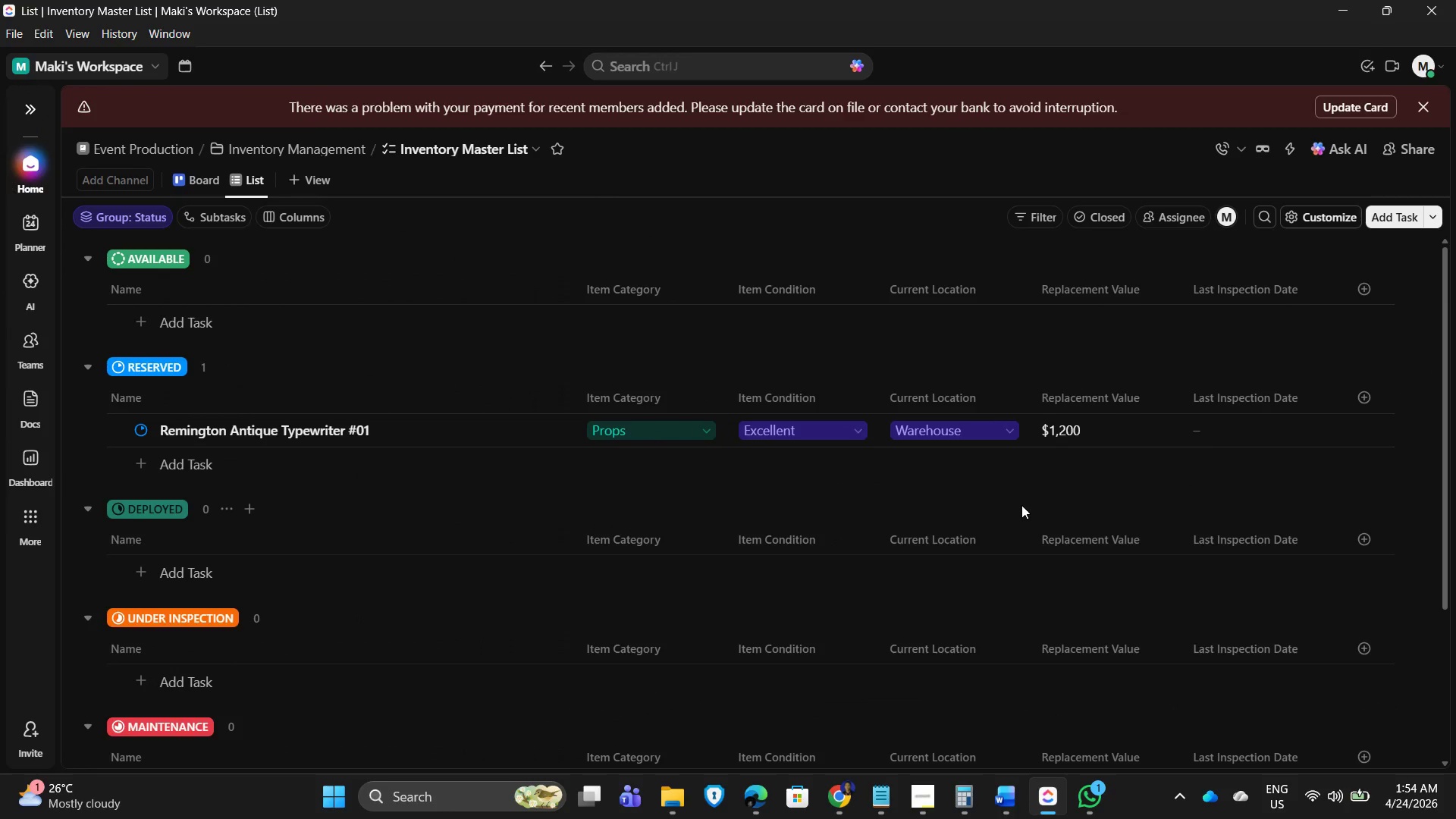 
wait(9.8)
 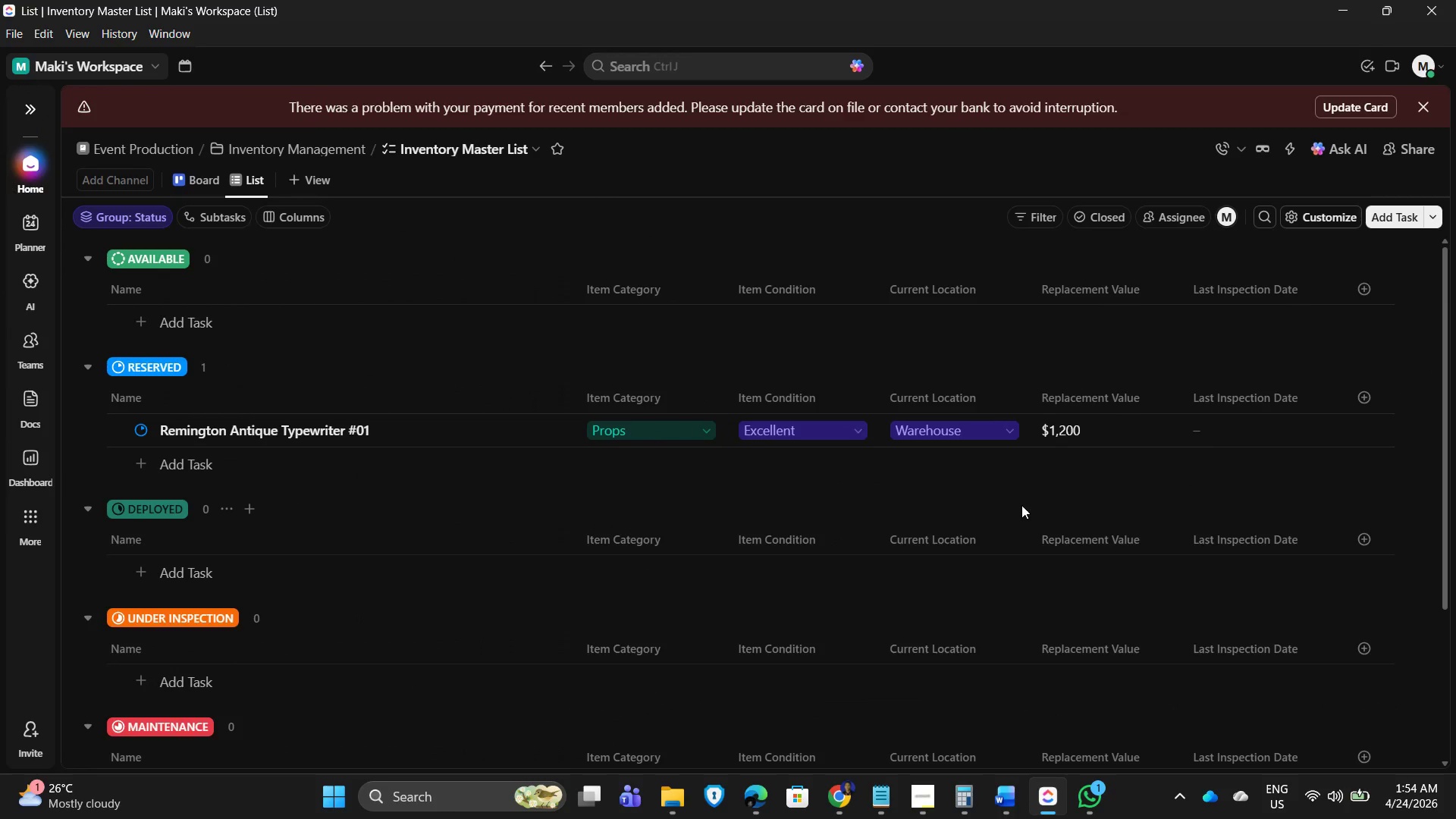 
left_click([1248, 422])
 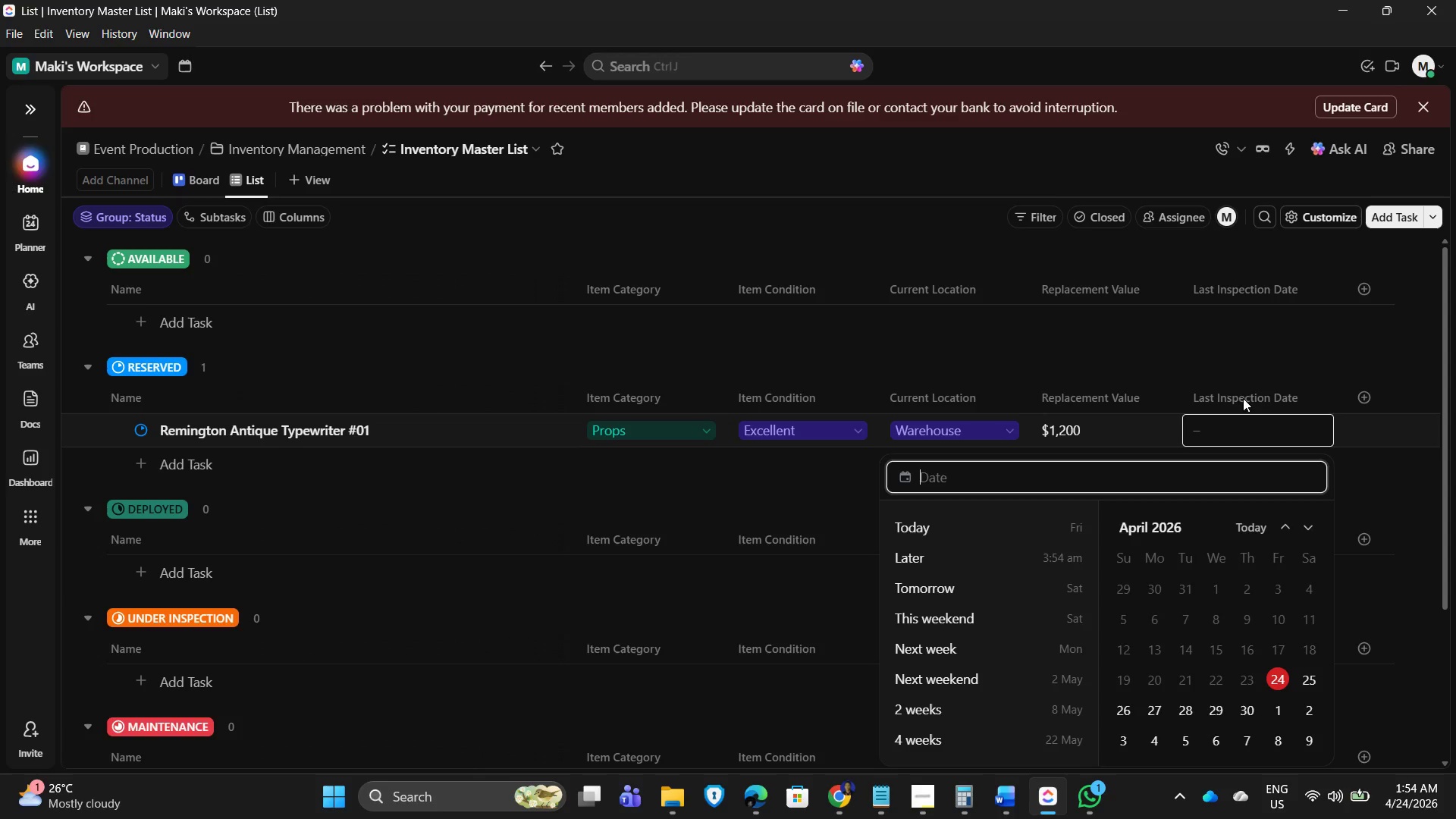 
left_click([1266, 353])
 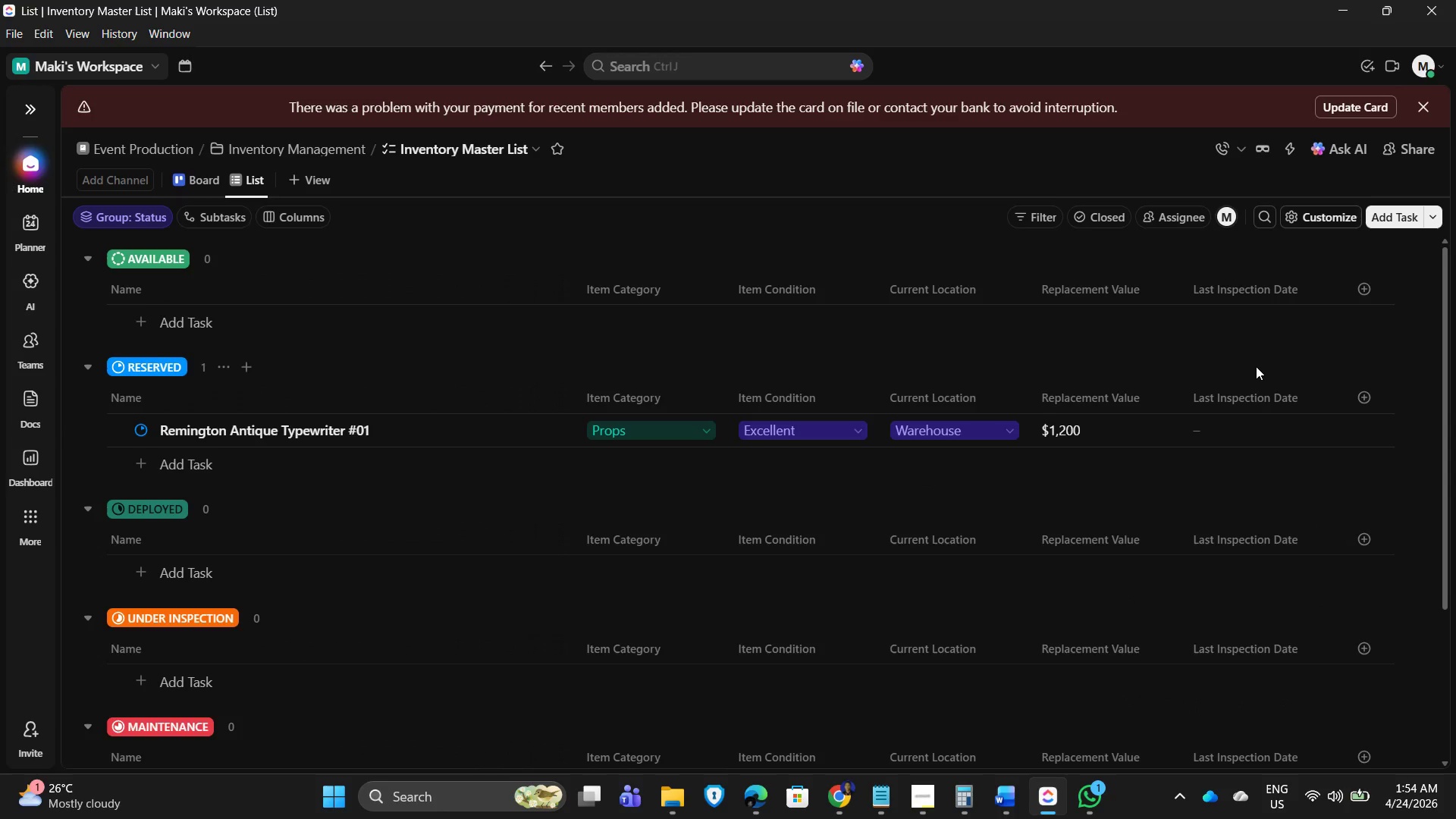 
wait(5.47)
 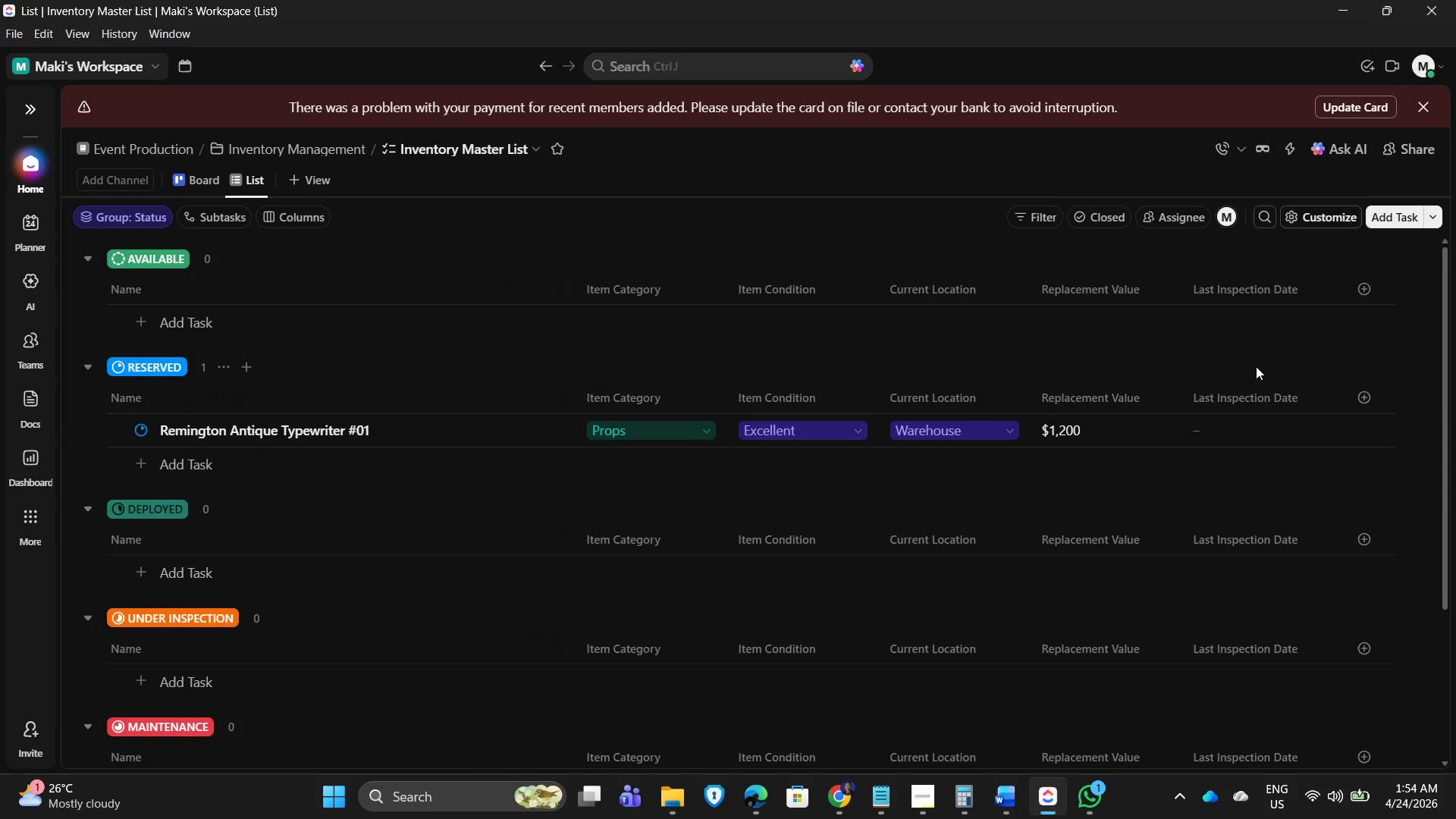 
scroll: coordinate [257, 379], scroll_direction: up, amount: 3.0
 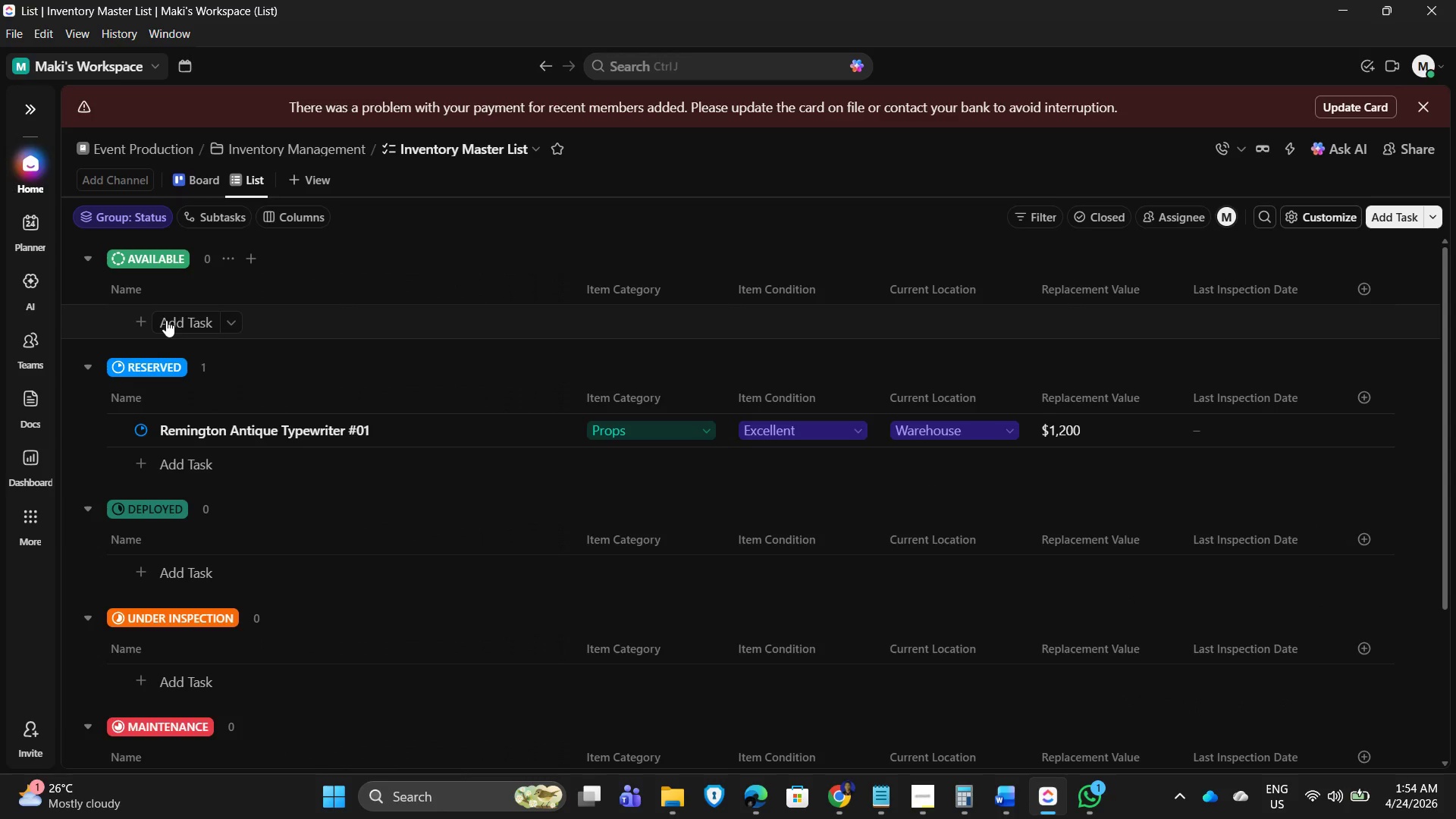 
wait(6.5)
 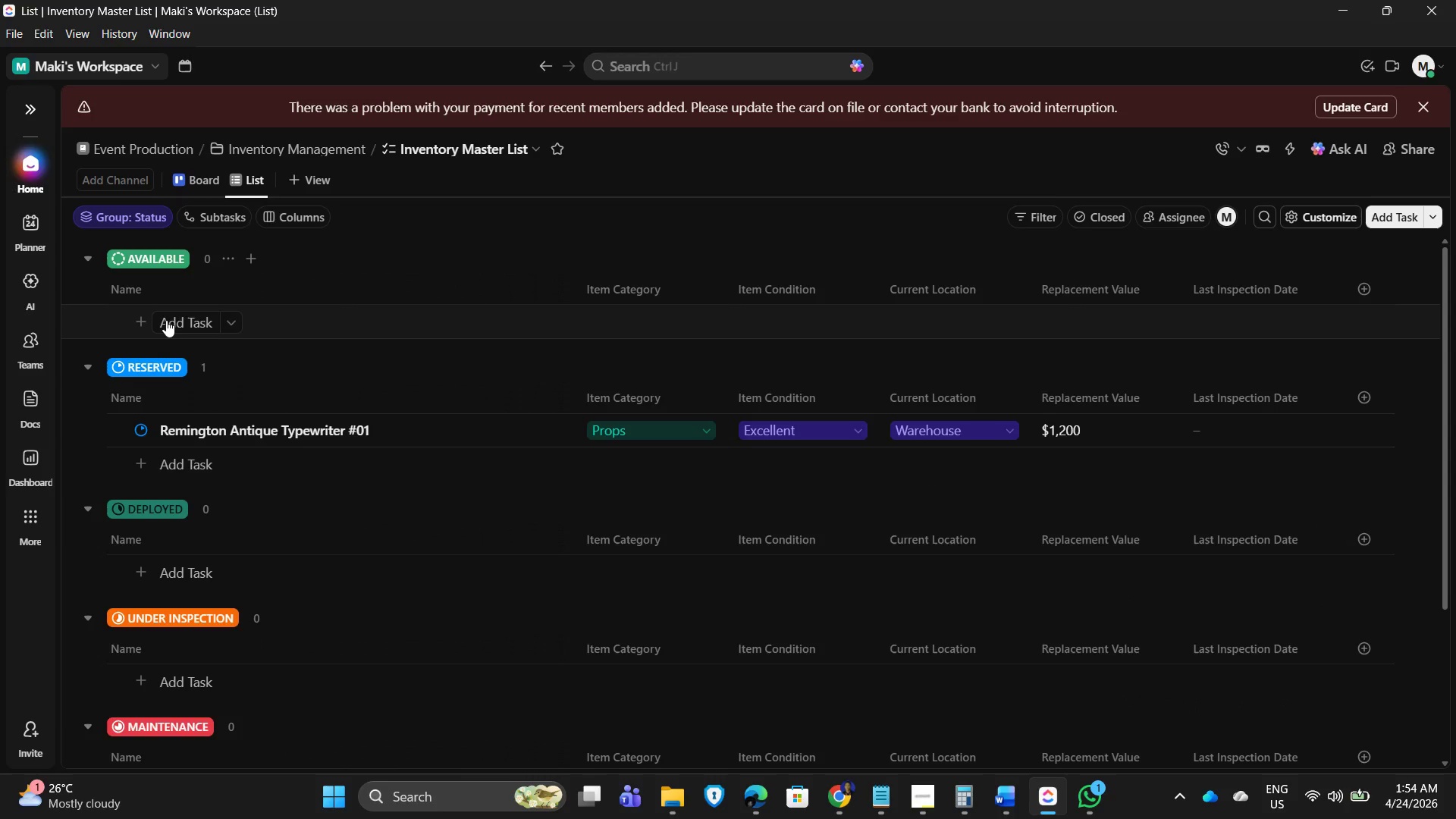 
left_click([211, 560])
 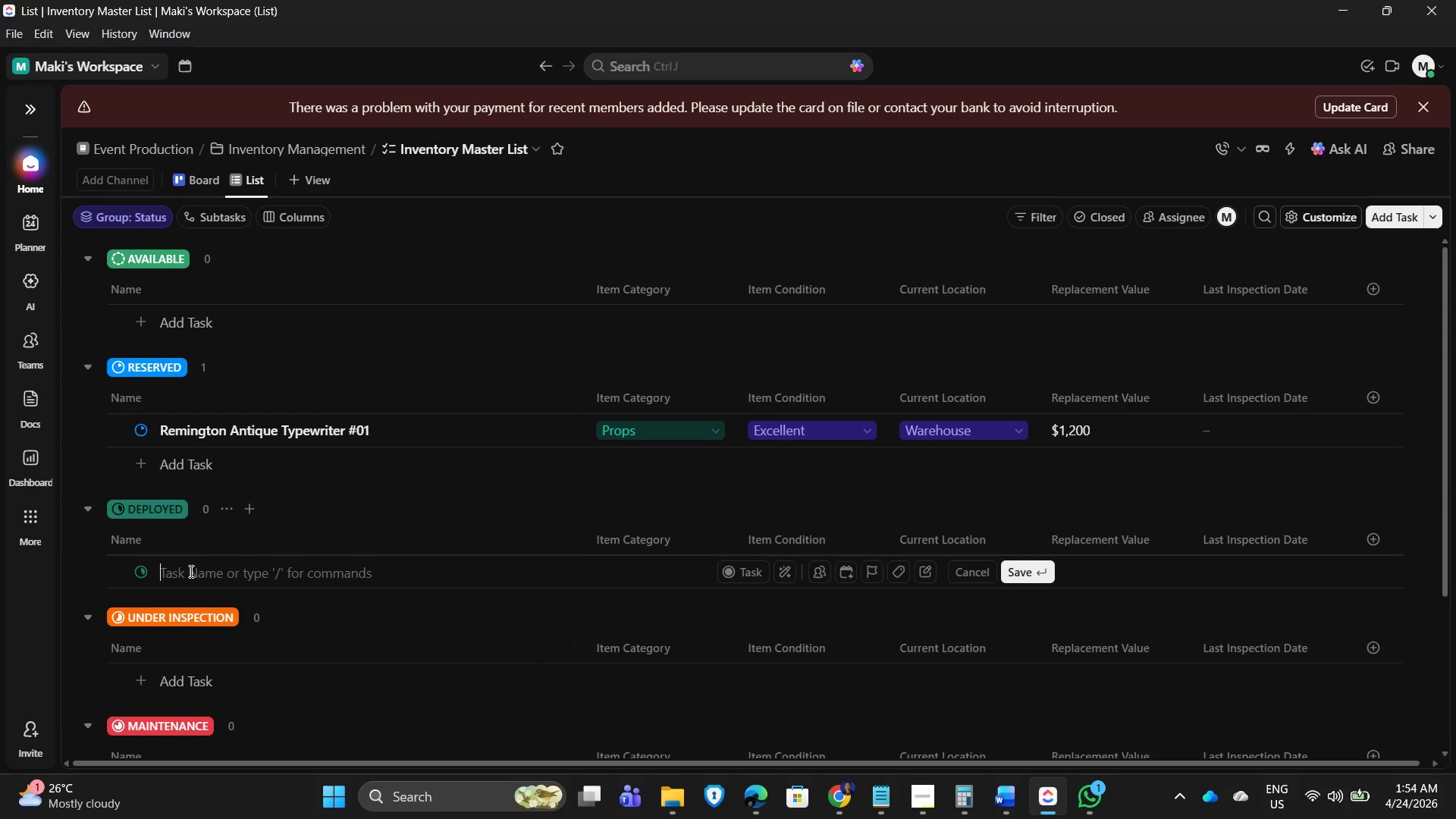 
wait(5.09)
 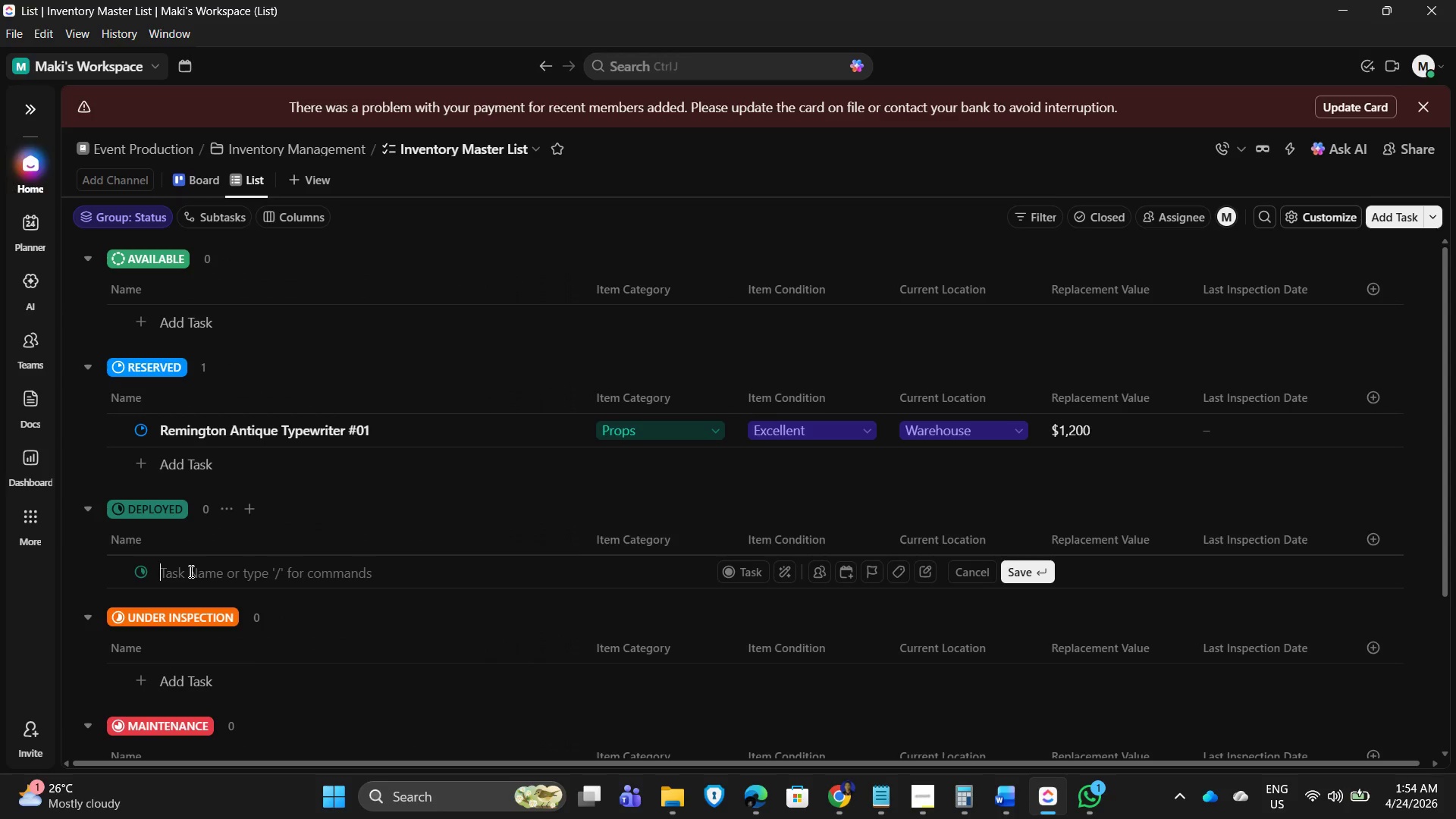 
type(Remington)
 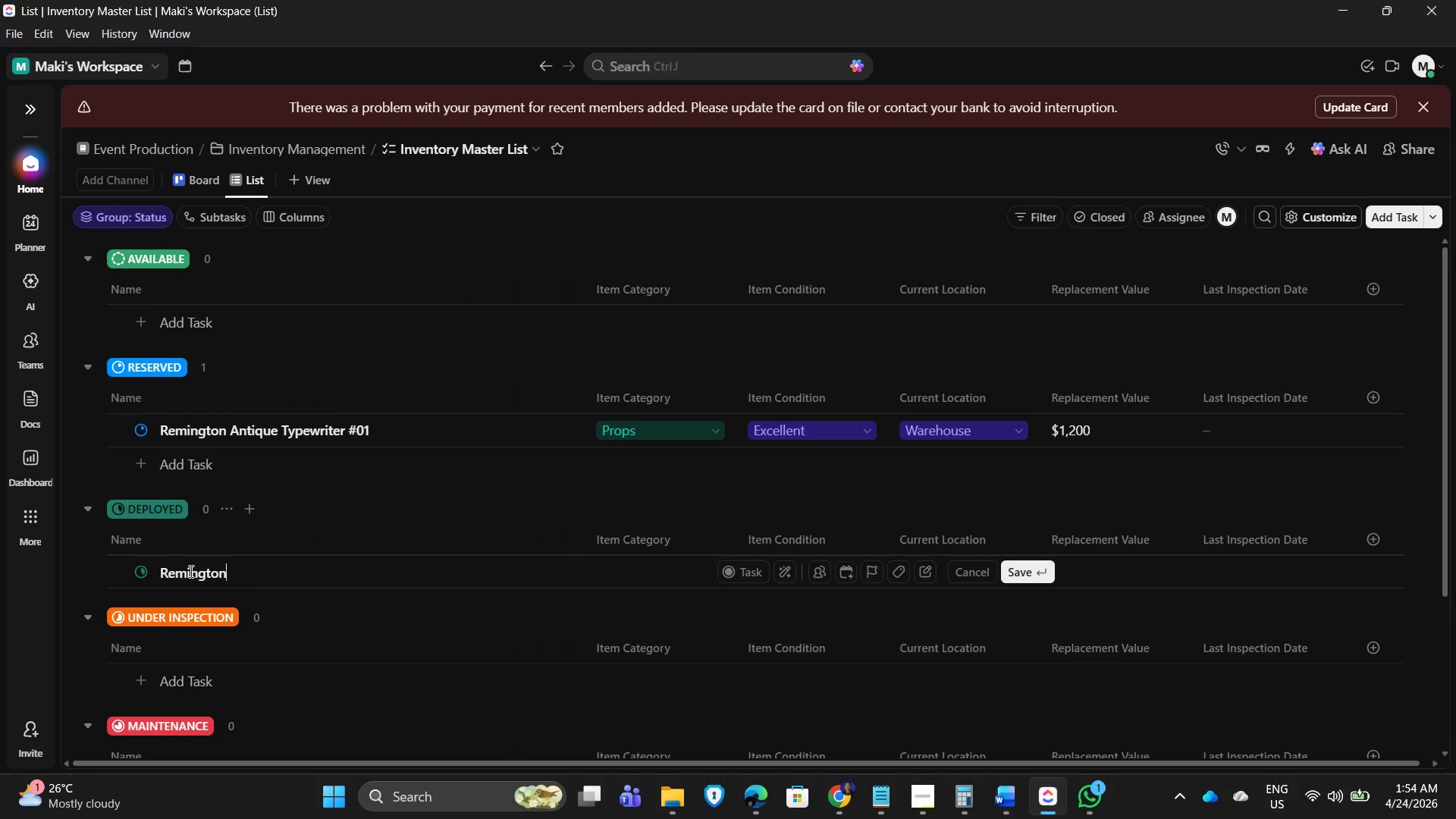 
key(Backspace)
 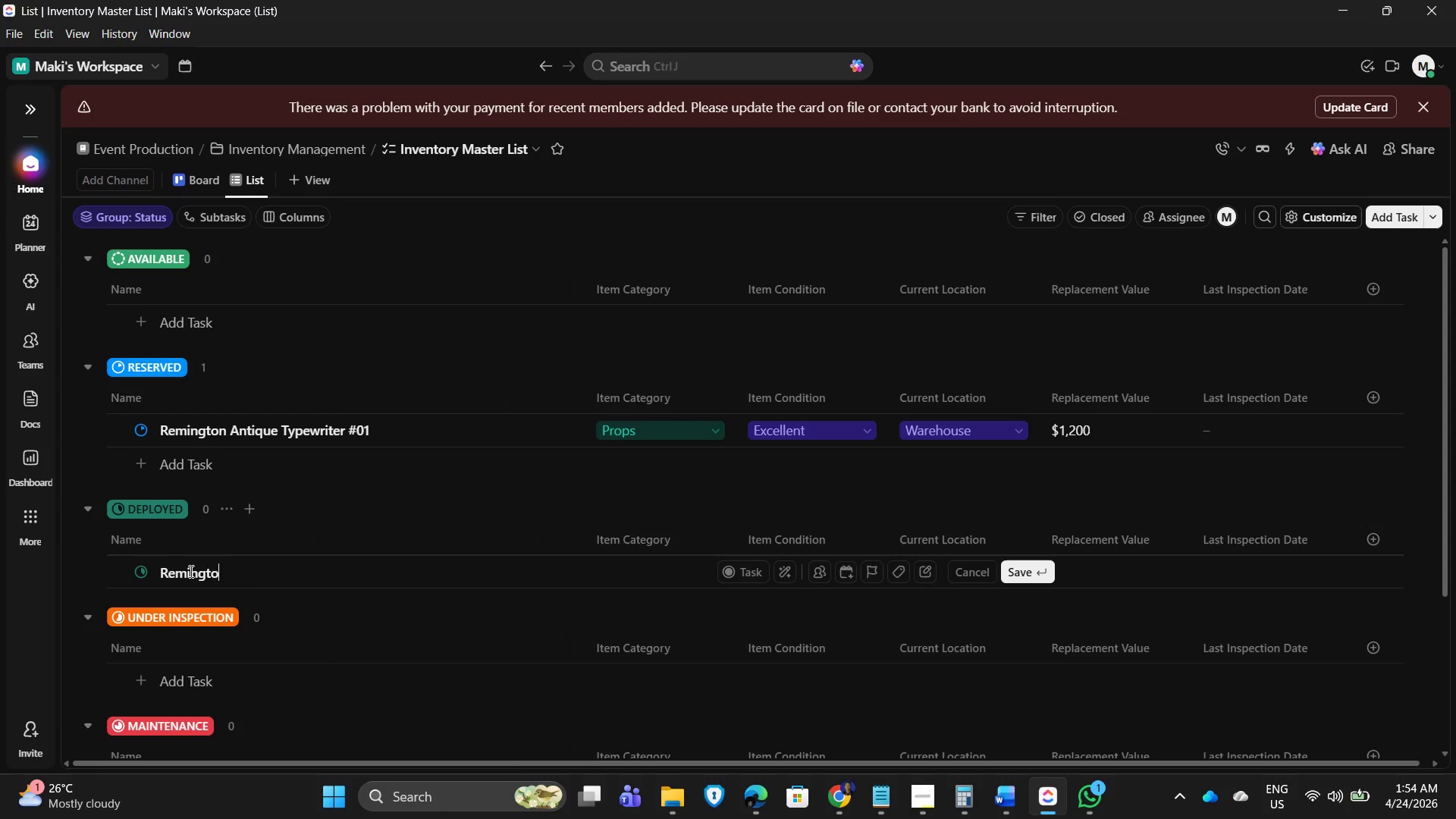 
hold_key(key=Backspace, duration=0.7)
 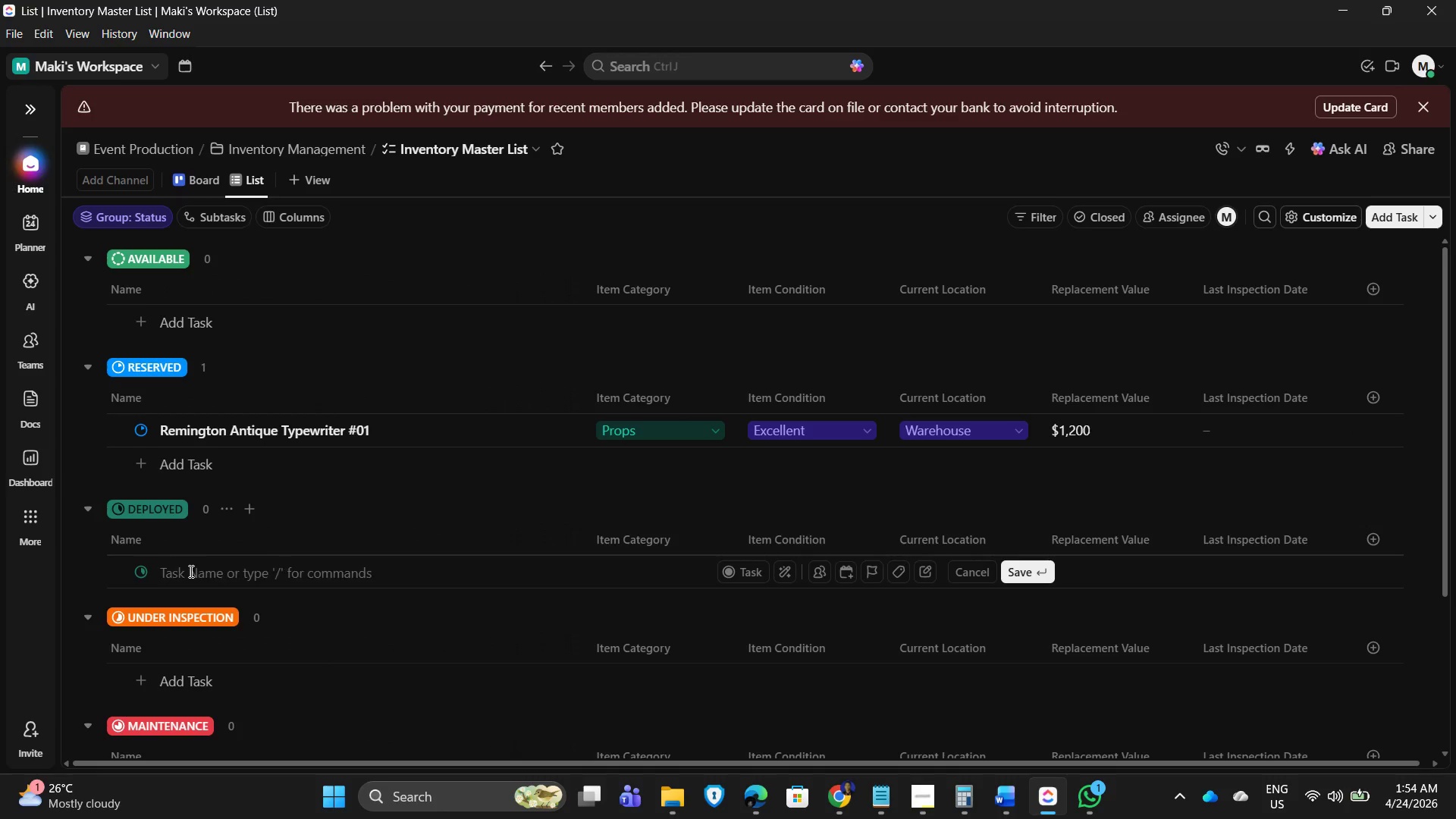 
key(Backspace)
 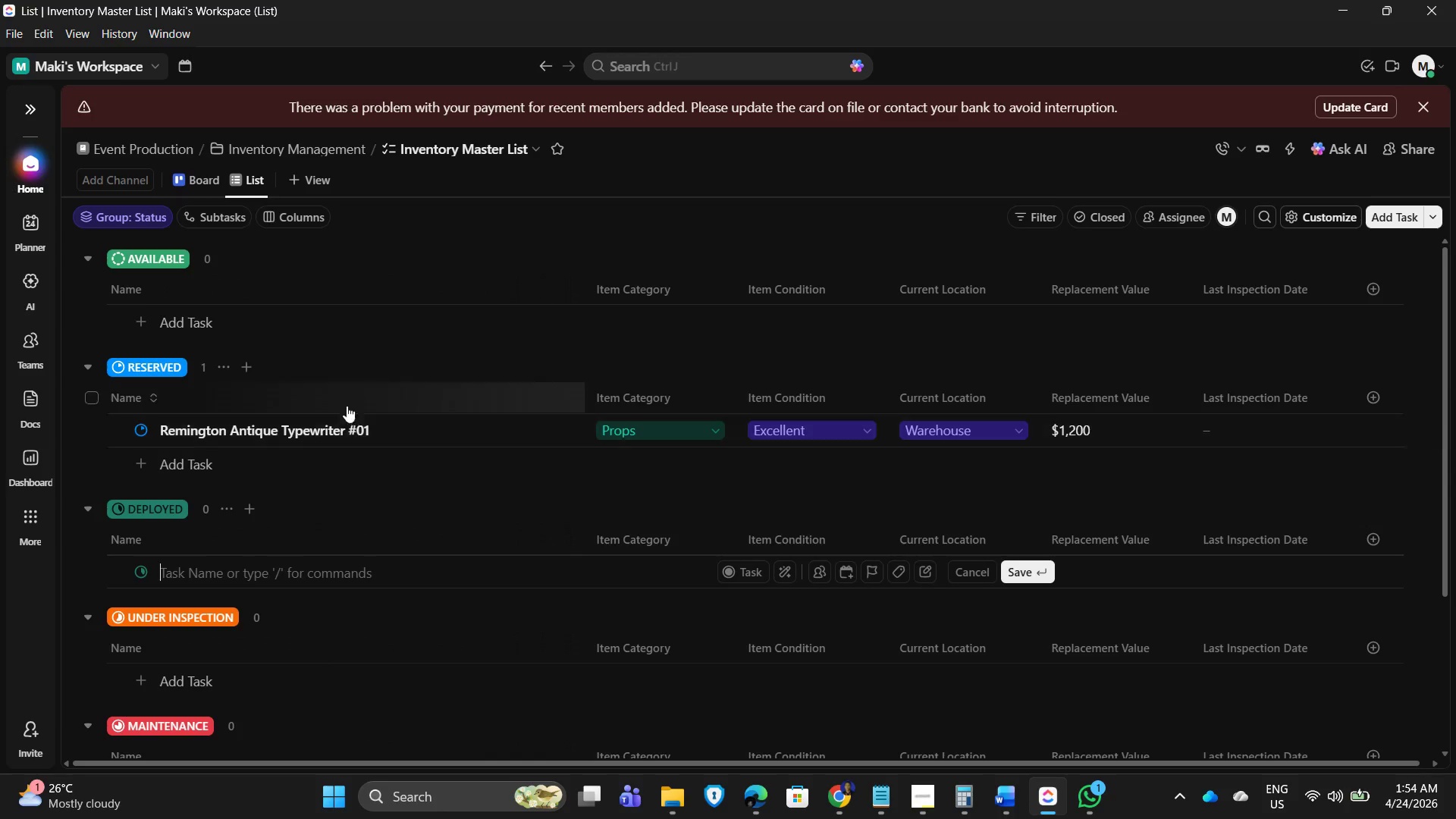 
left_click([340, 422])
 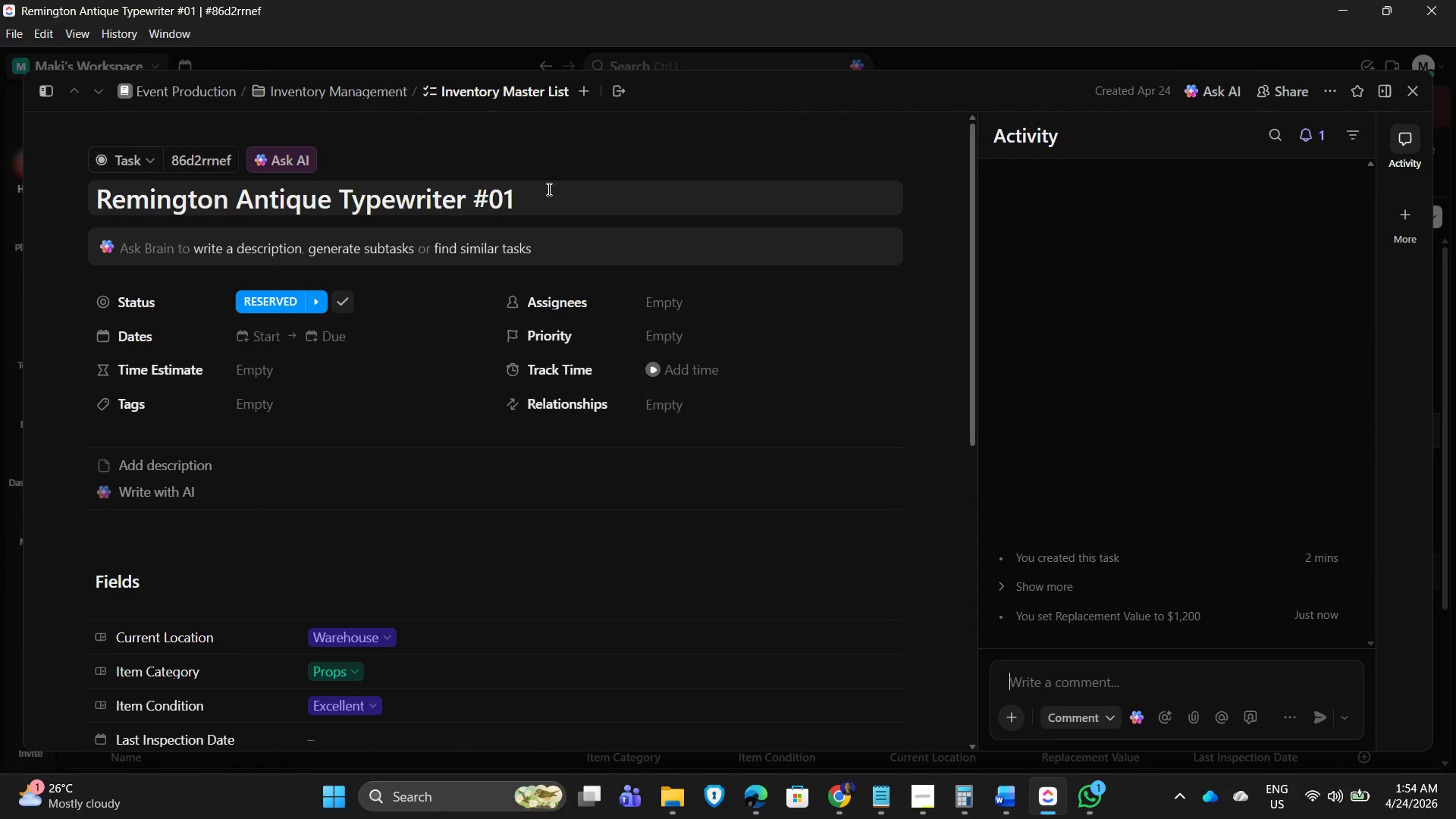 
left_click_drag(start_coordinate=[532, 199], to_coordinate=[67, 212])
 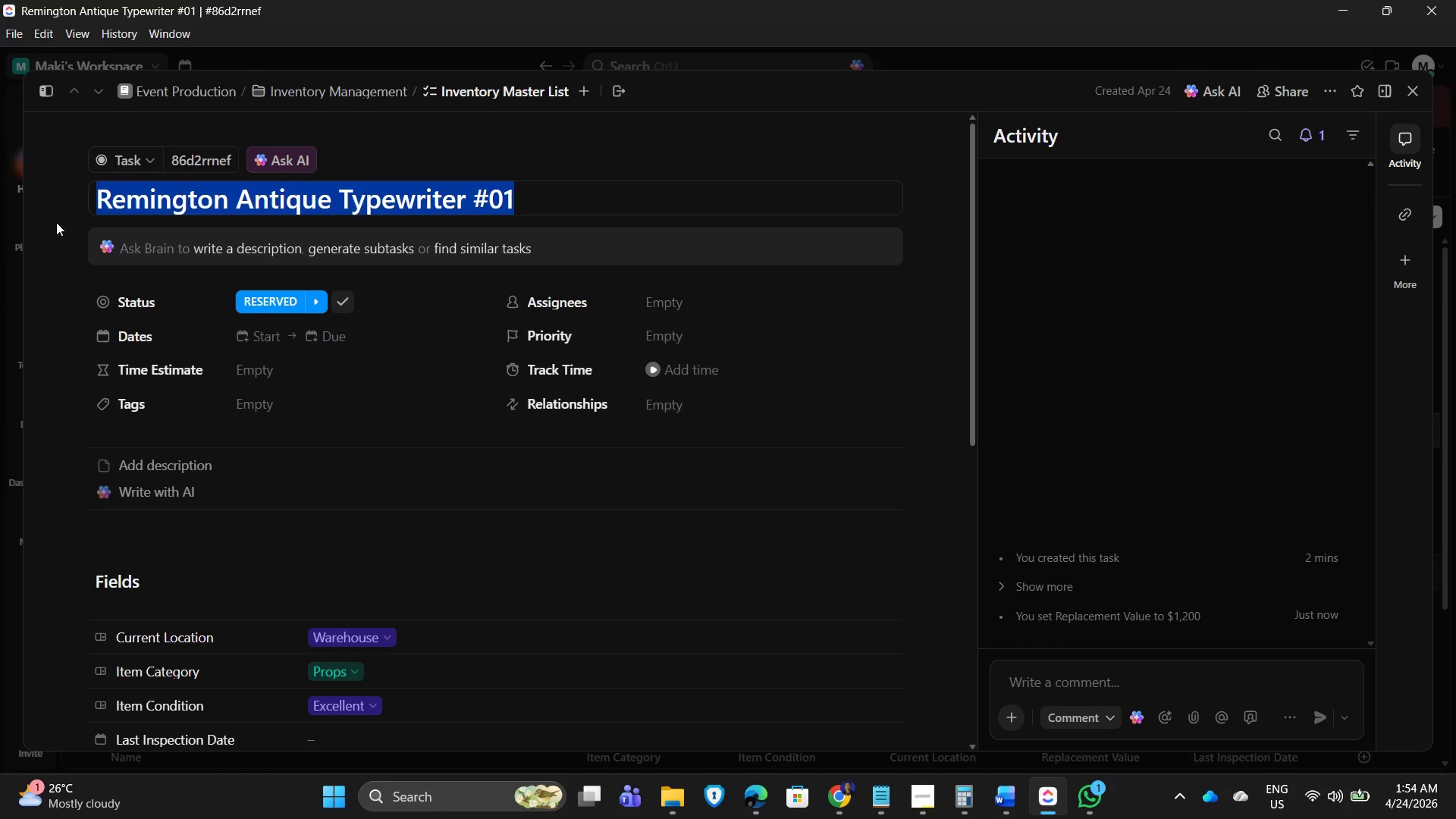 
key(Control+C)
 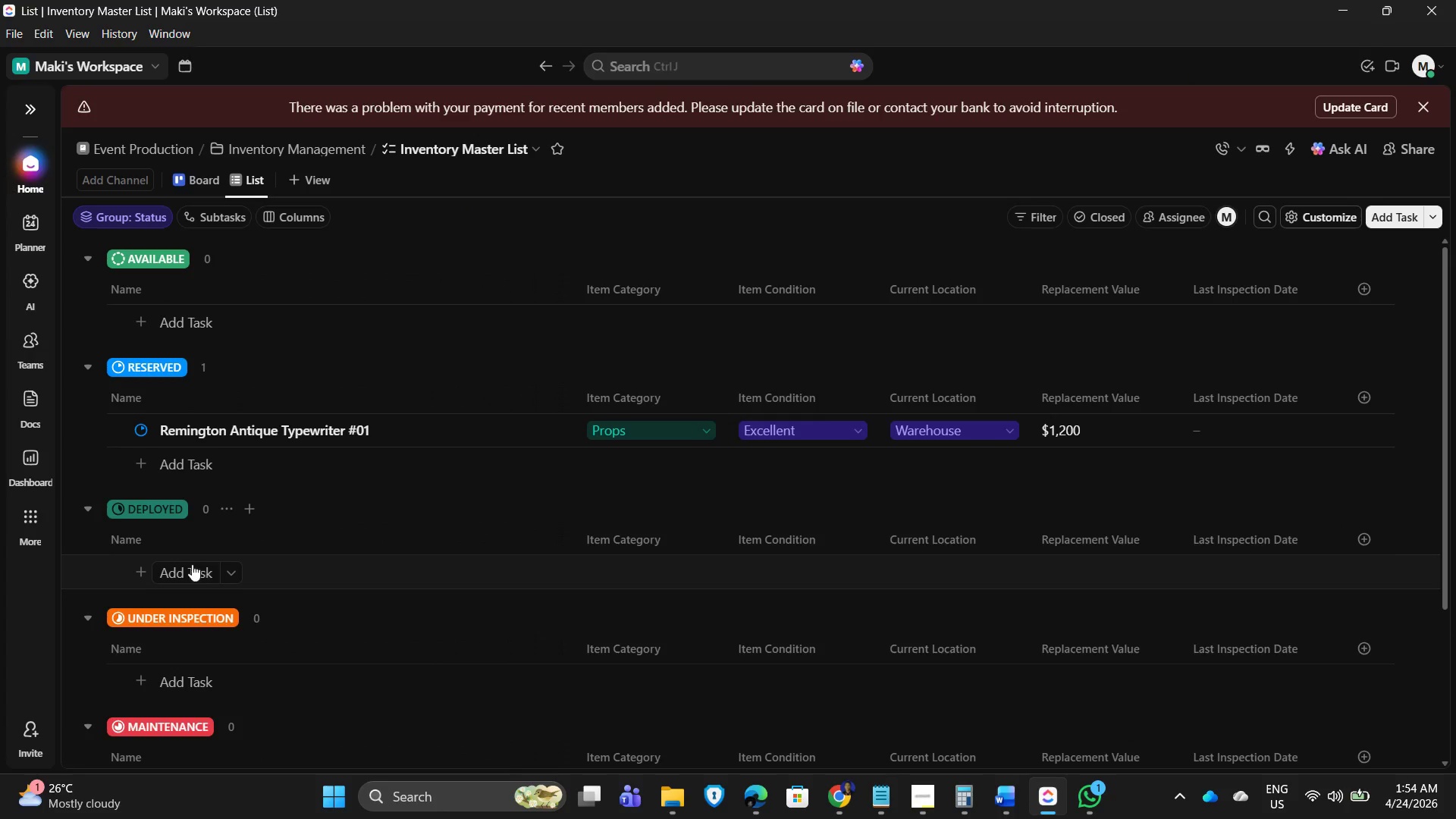 
key(Control+V)
 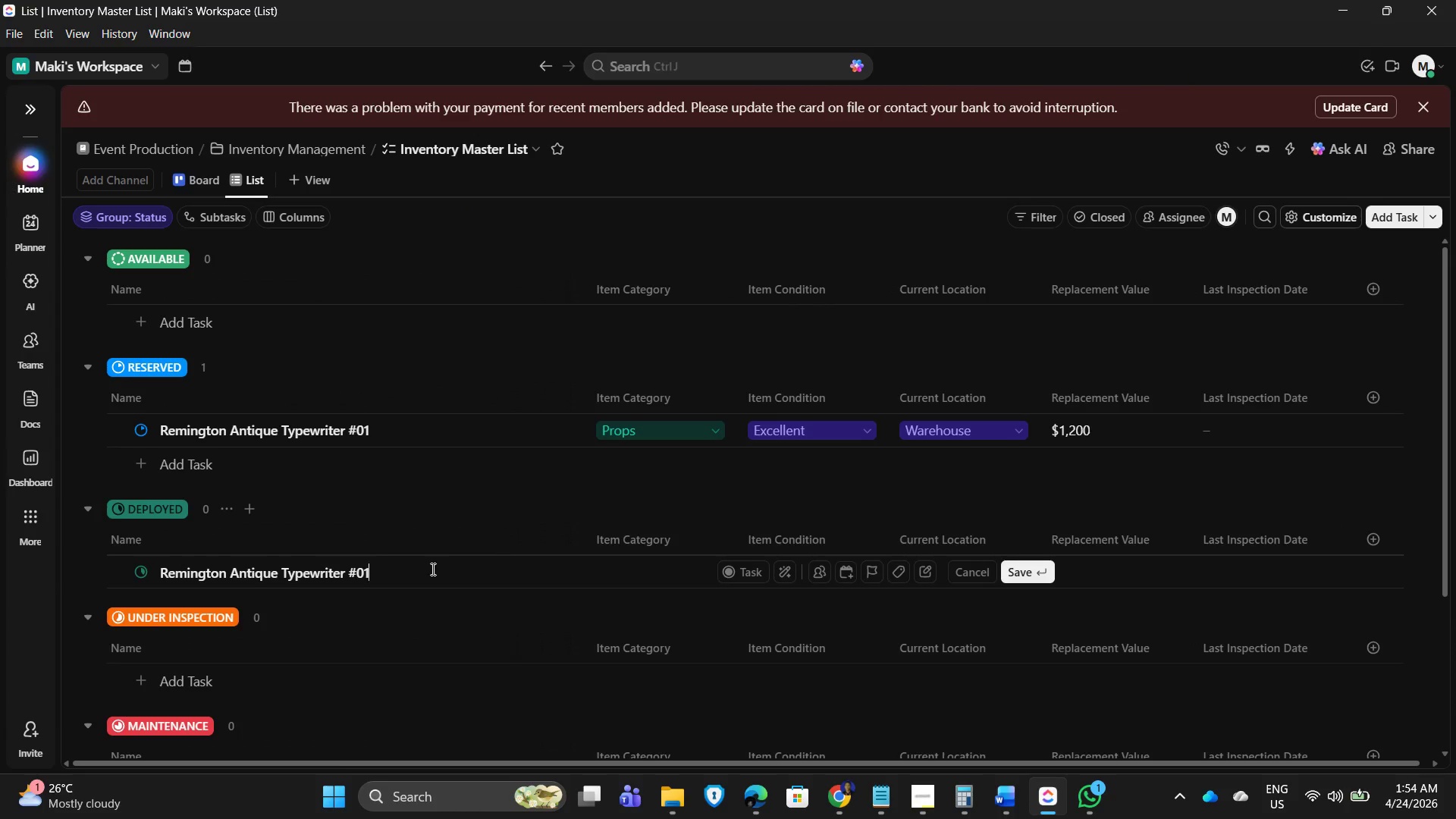 
key(Backspace)
 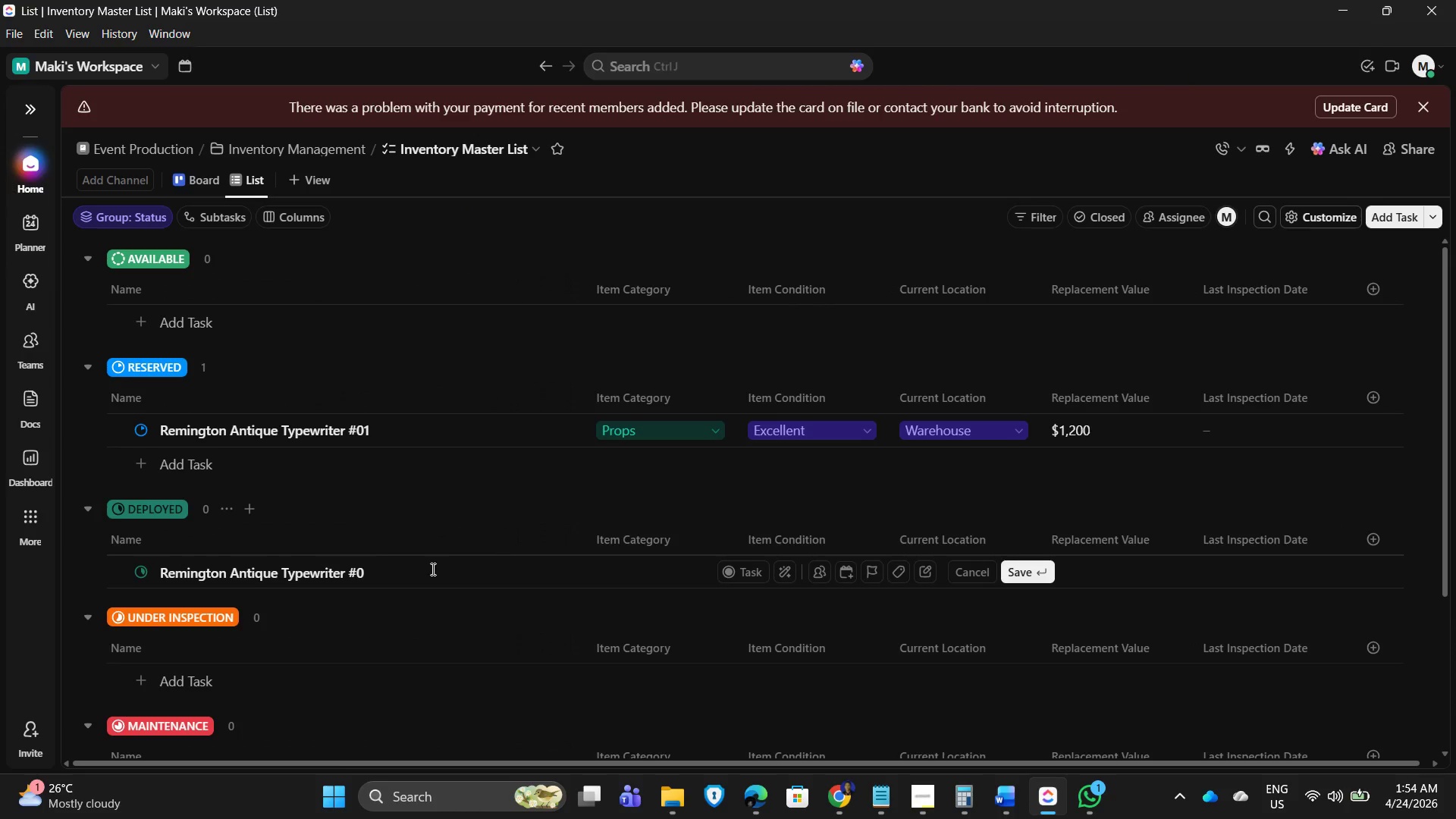 
key(Numpad2)
 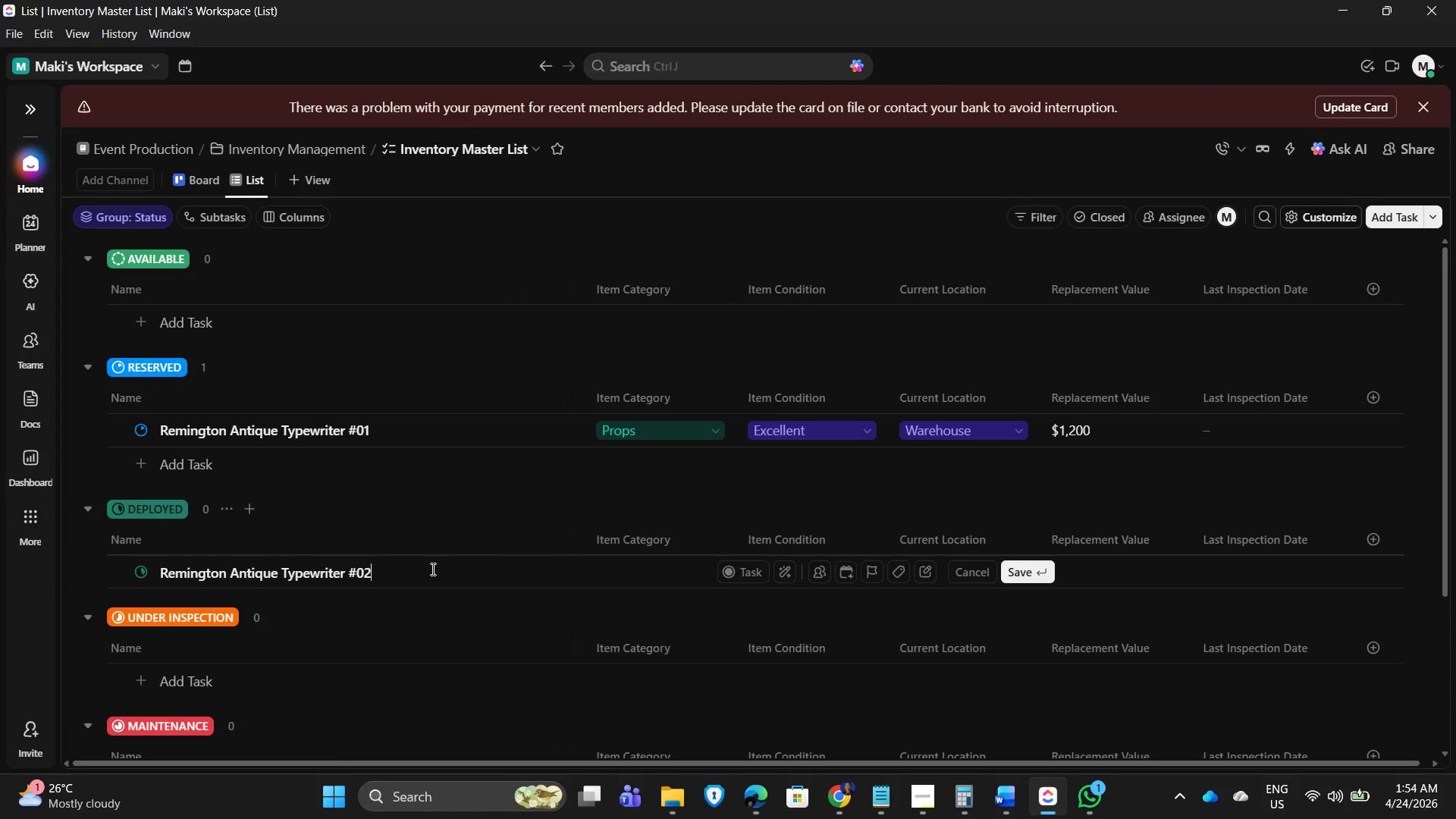 
key(NumpadEnter)
 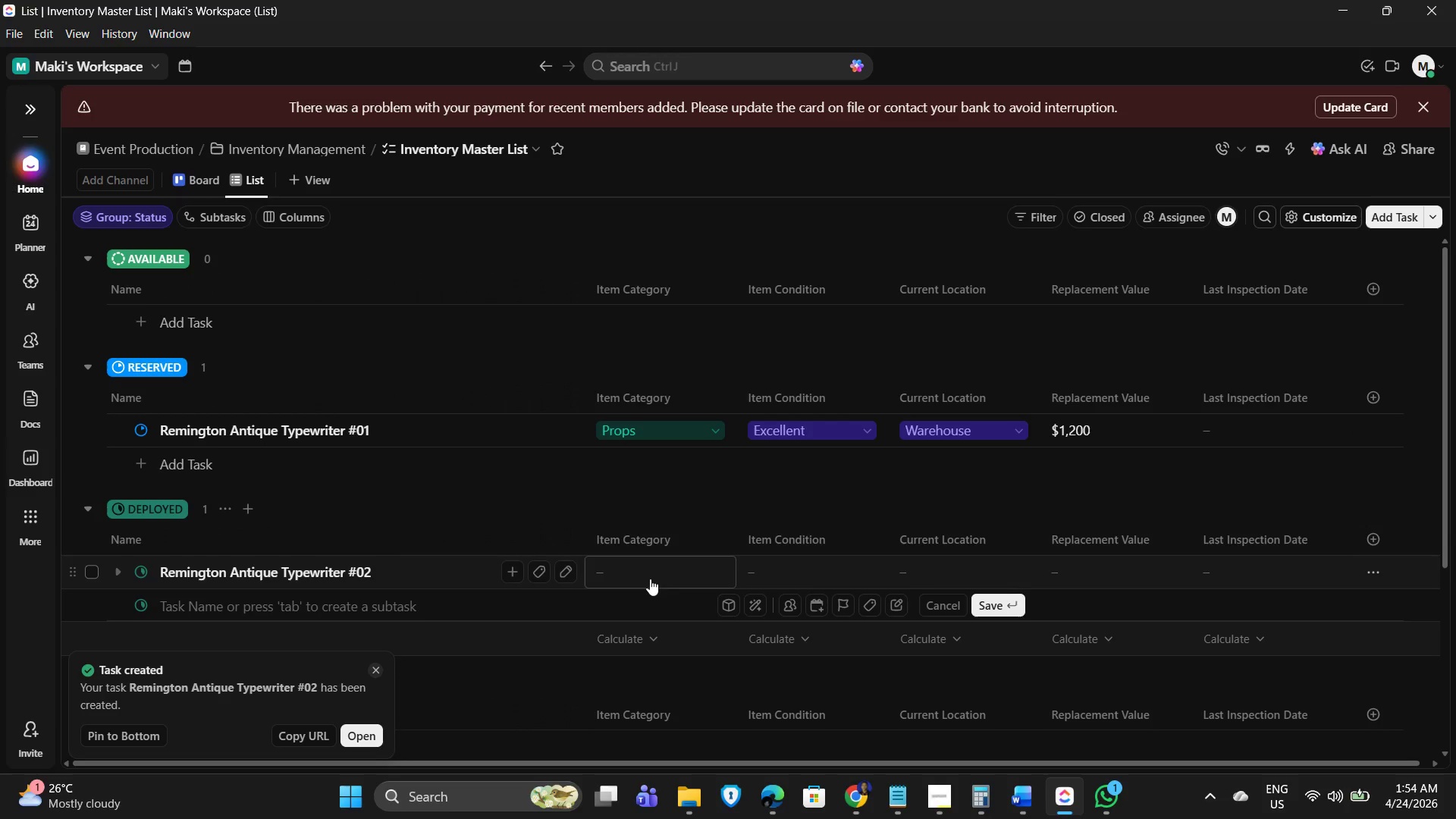 
left_click([650, 579])
 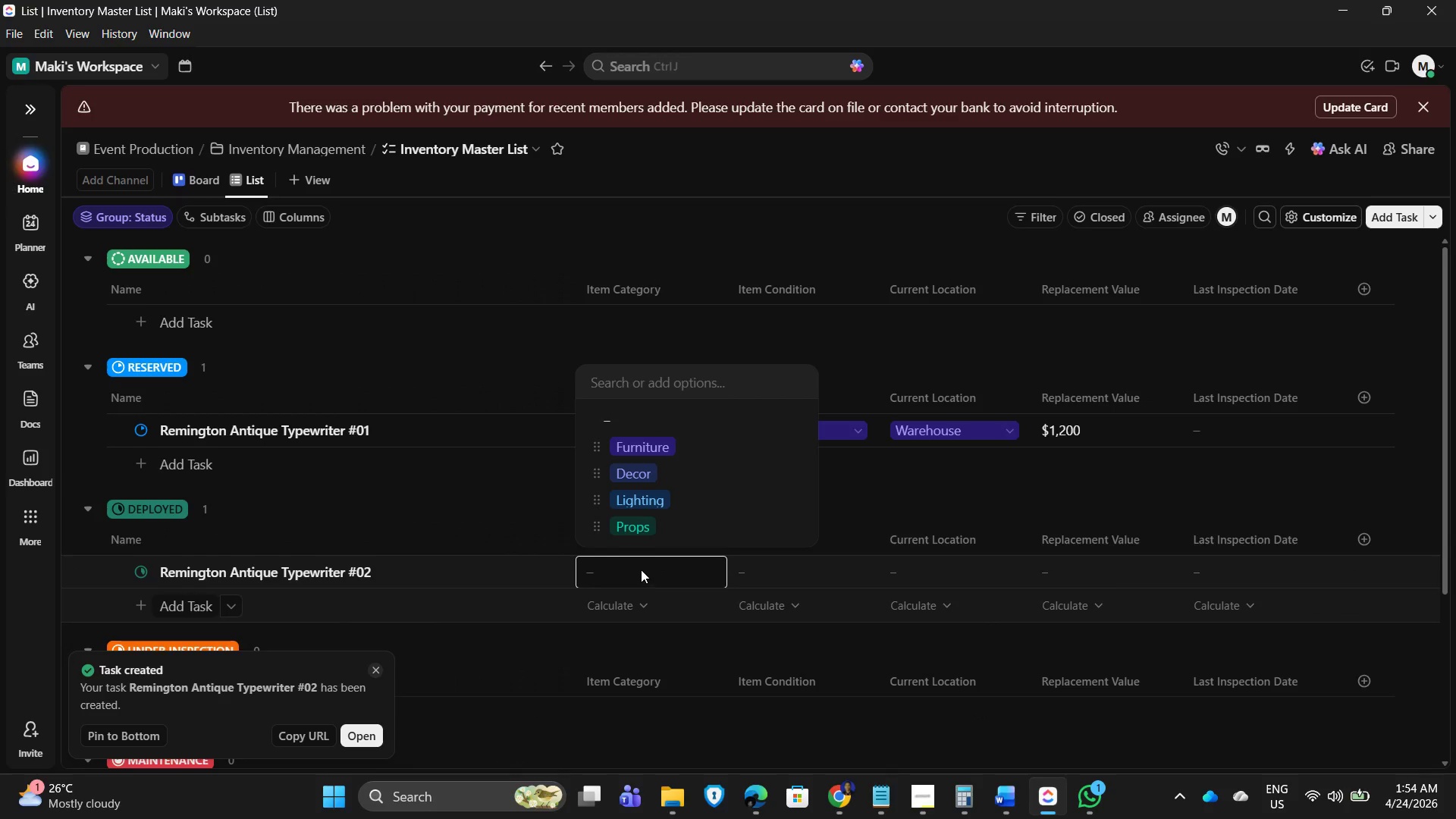 
left_click([637, 529])
 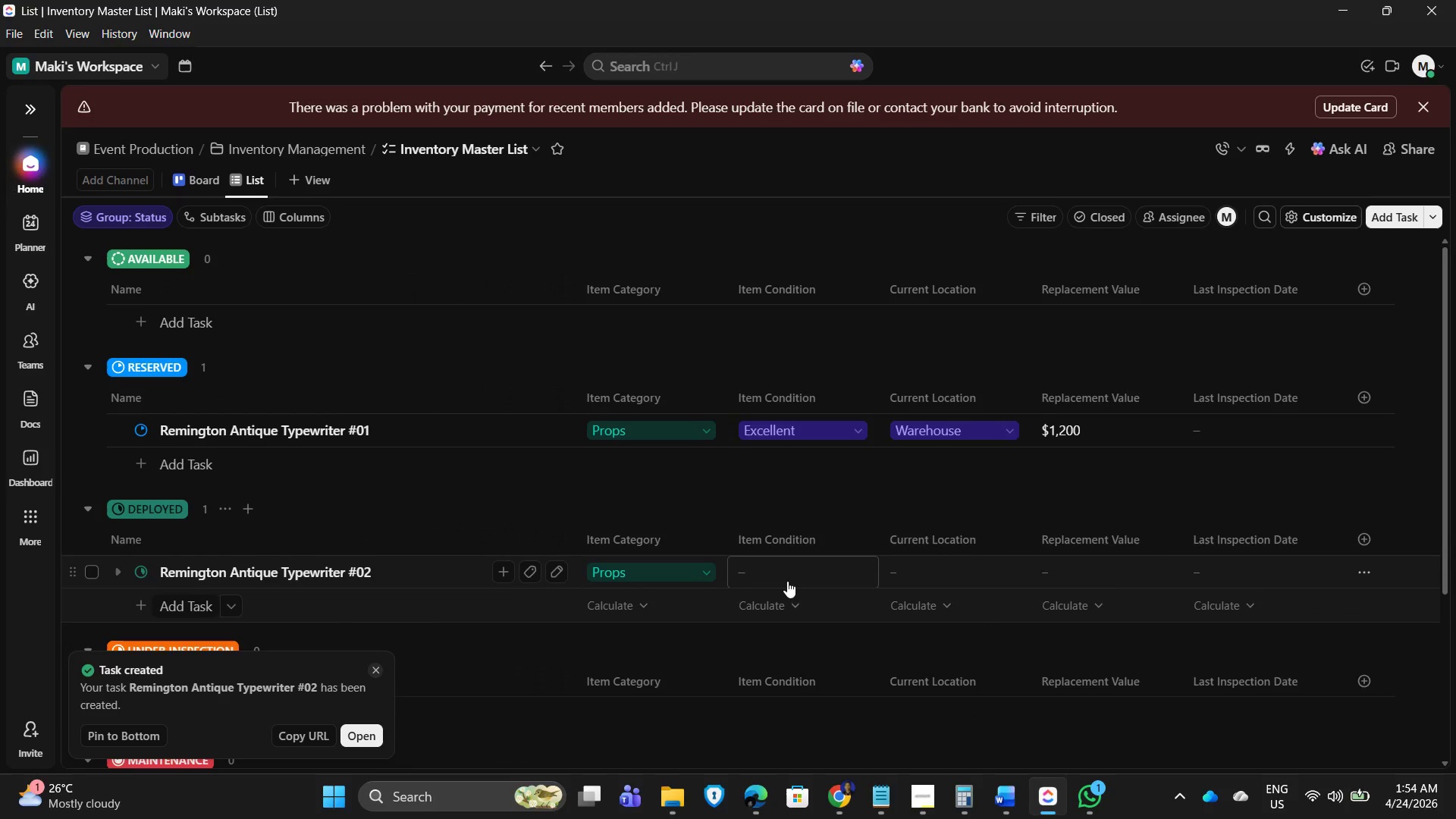 
left_click([787, 581])
 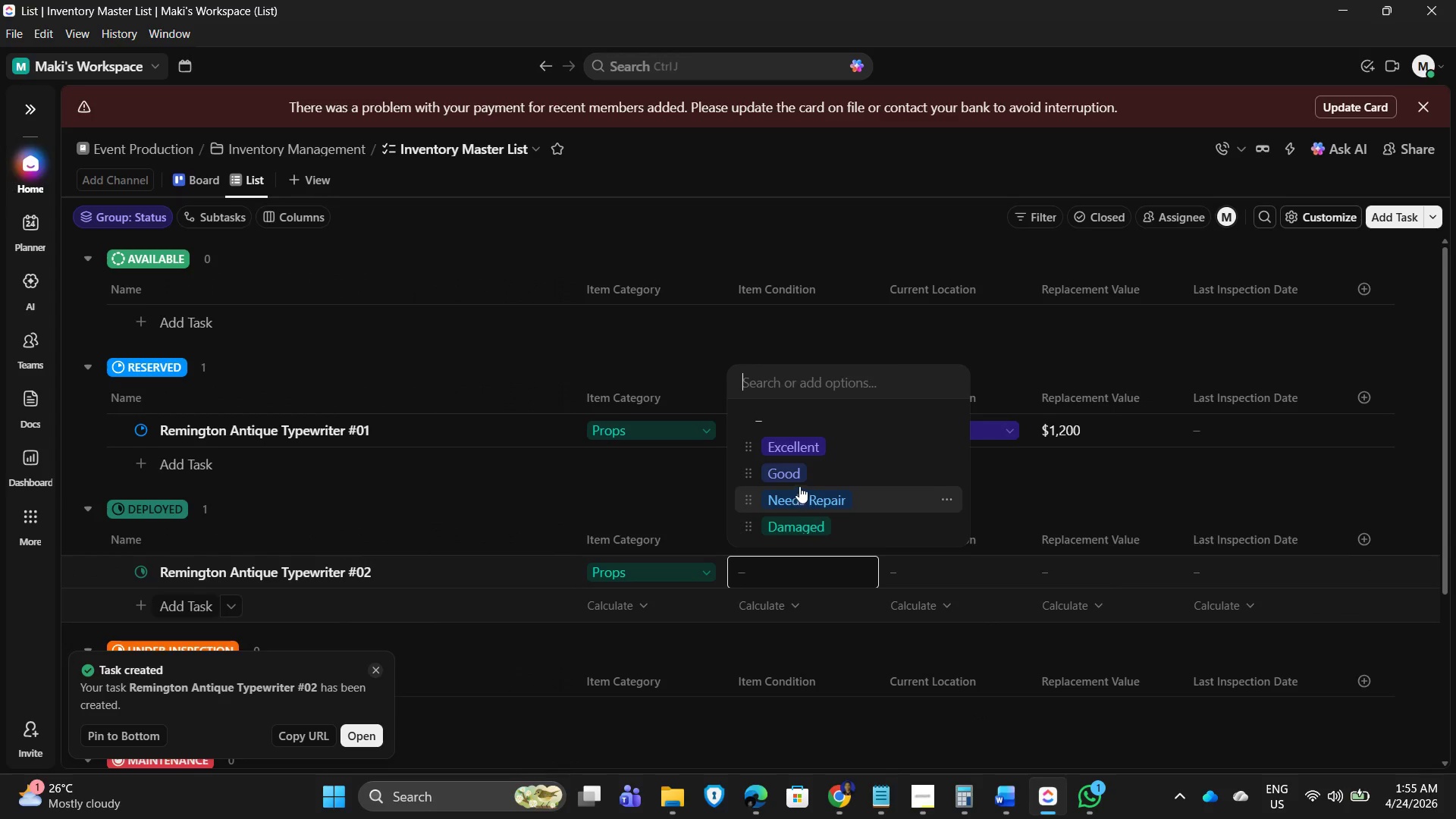 
left_click([803, 471])
 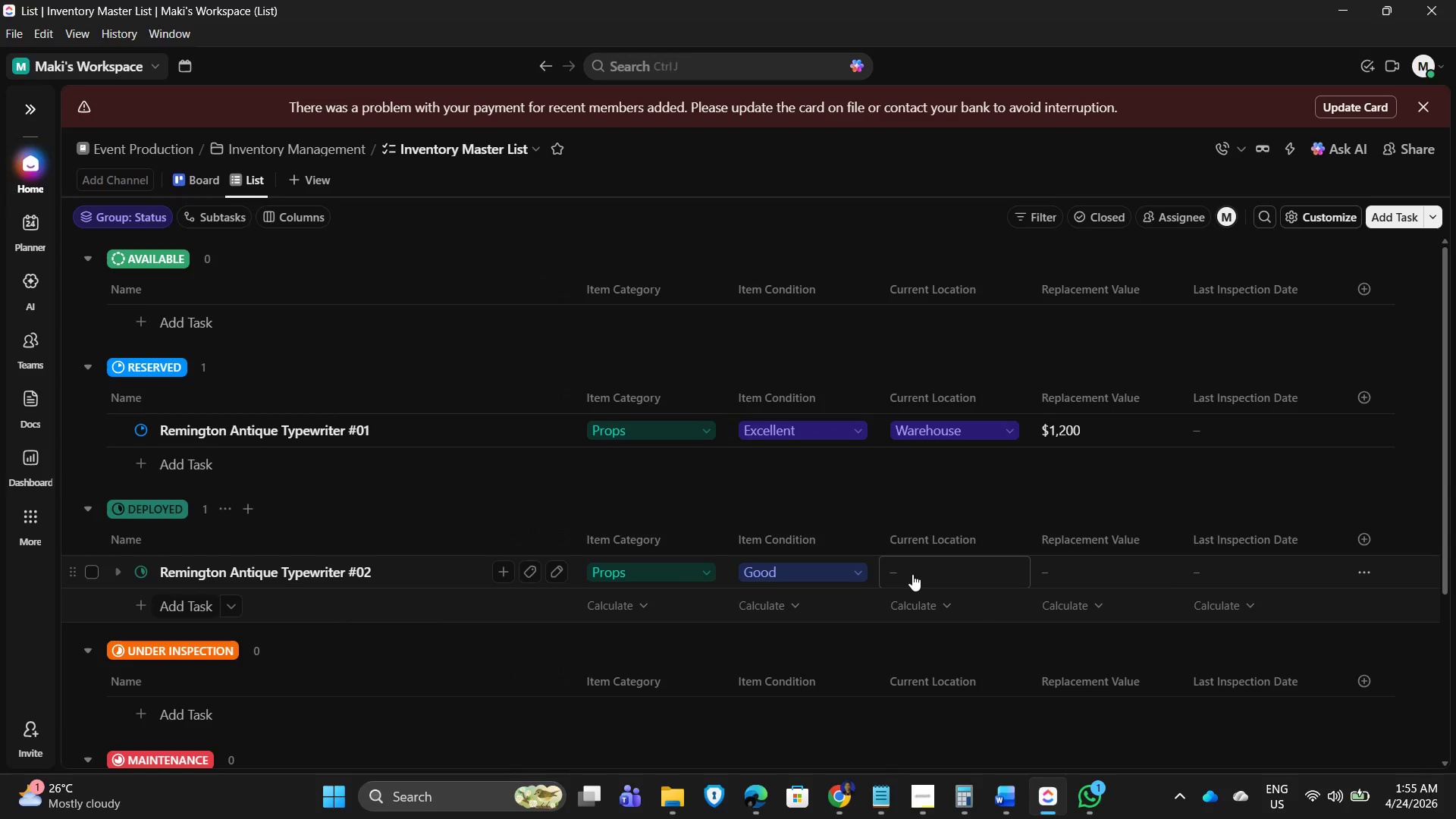 
left_click([909, 574])
 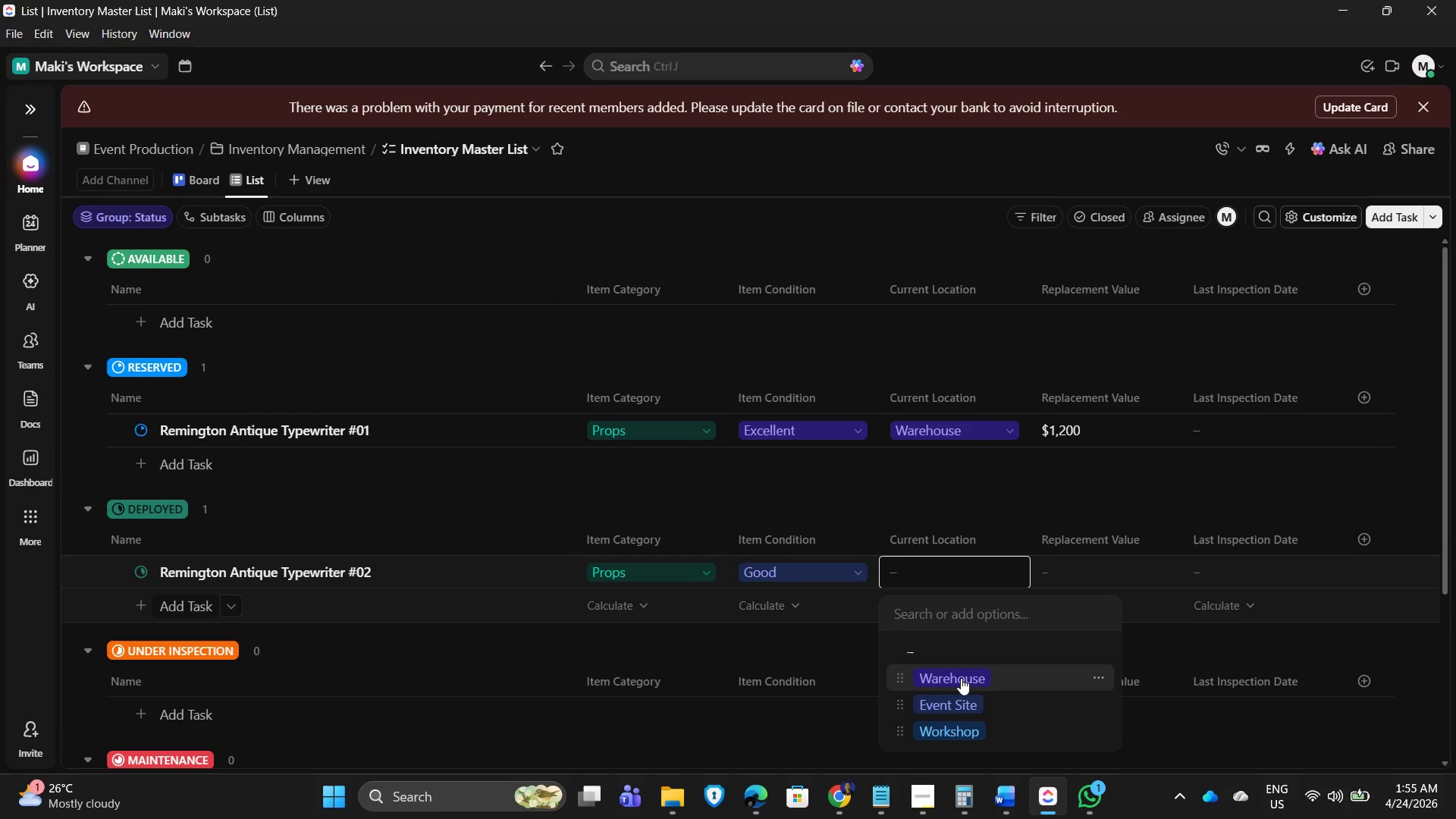 
left_click([961, 678])
 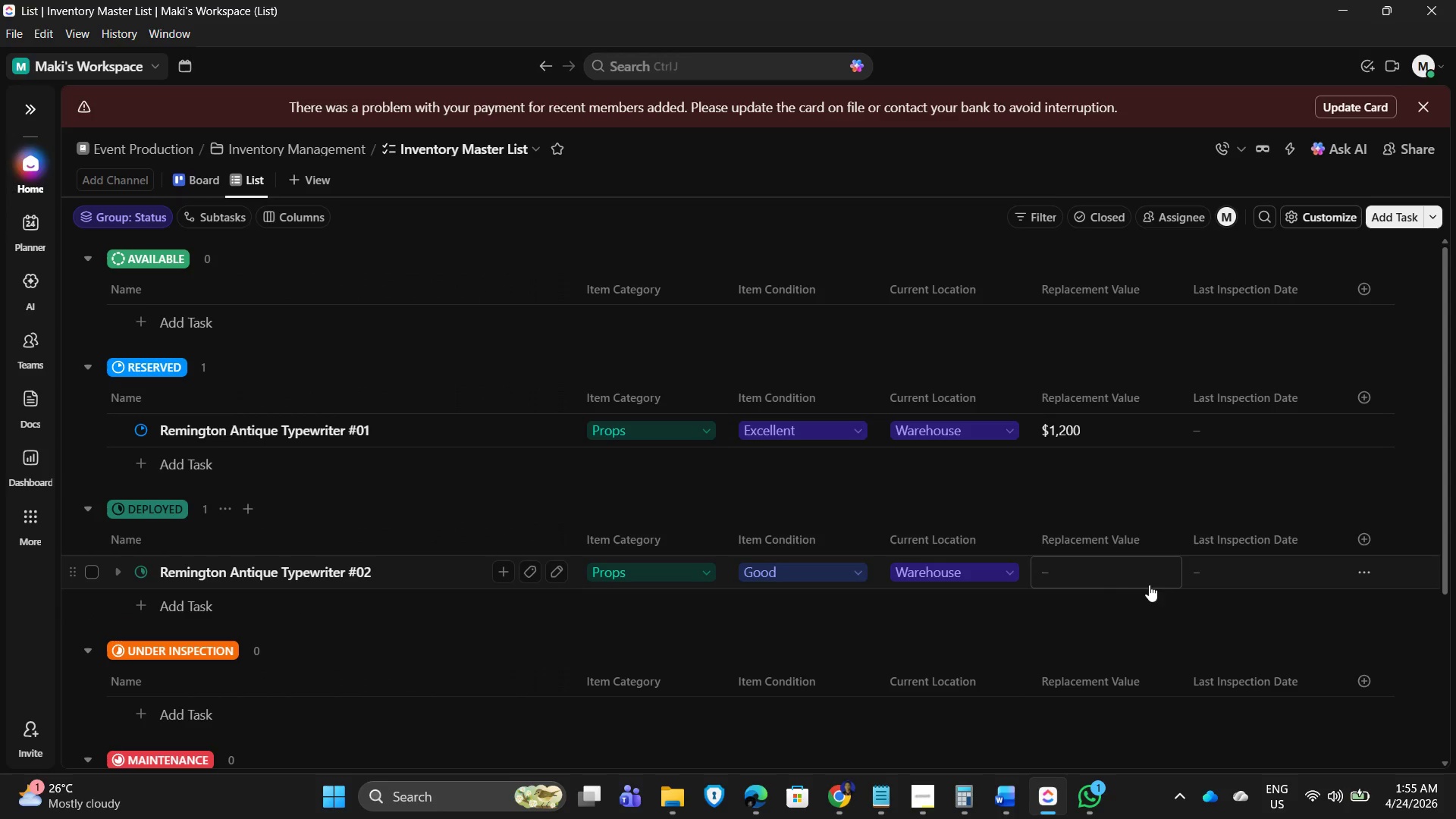 
left_click([1119, 576])
 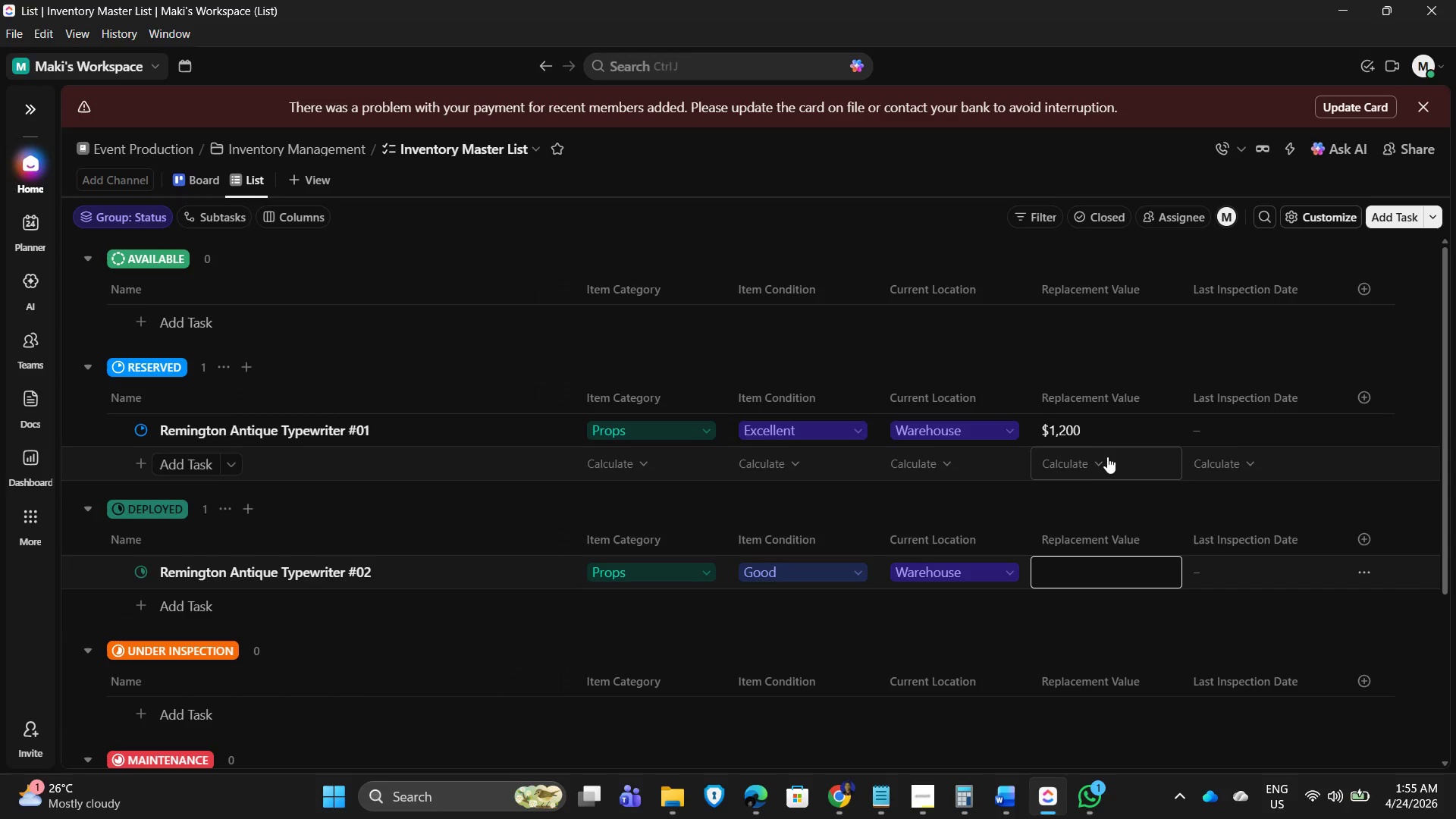 
scroll: coordinate [1110, 538], scroll_direction: up, amount: 1.0
 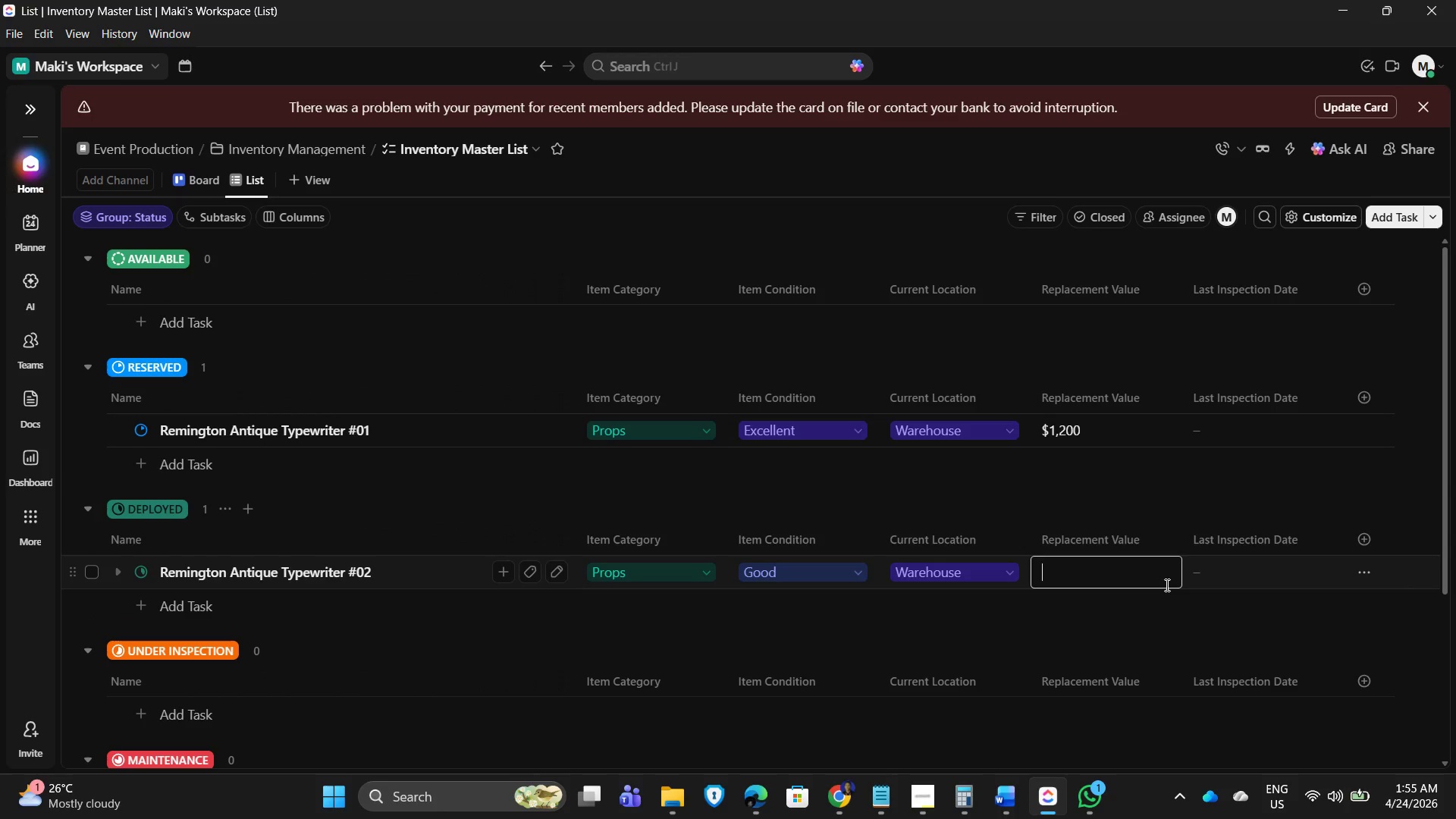 
key(Numpad1)
 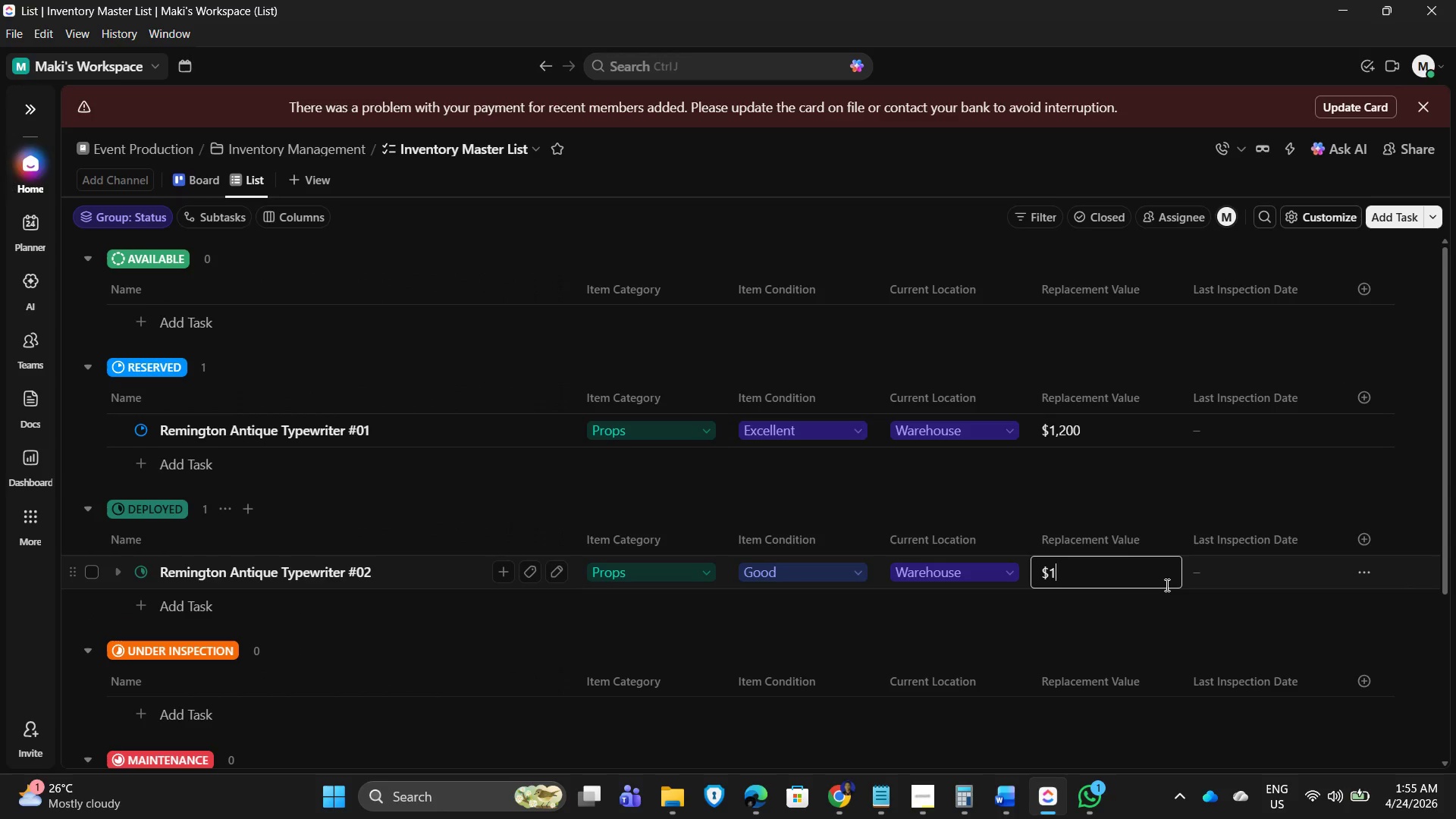 
key(Numpad3)
 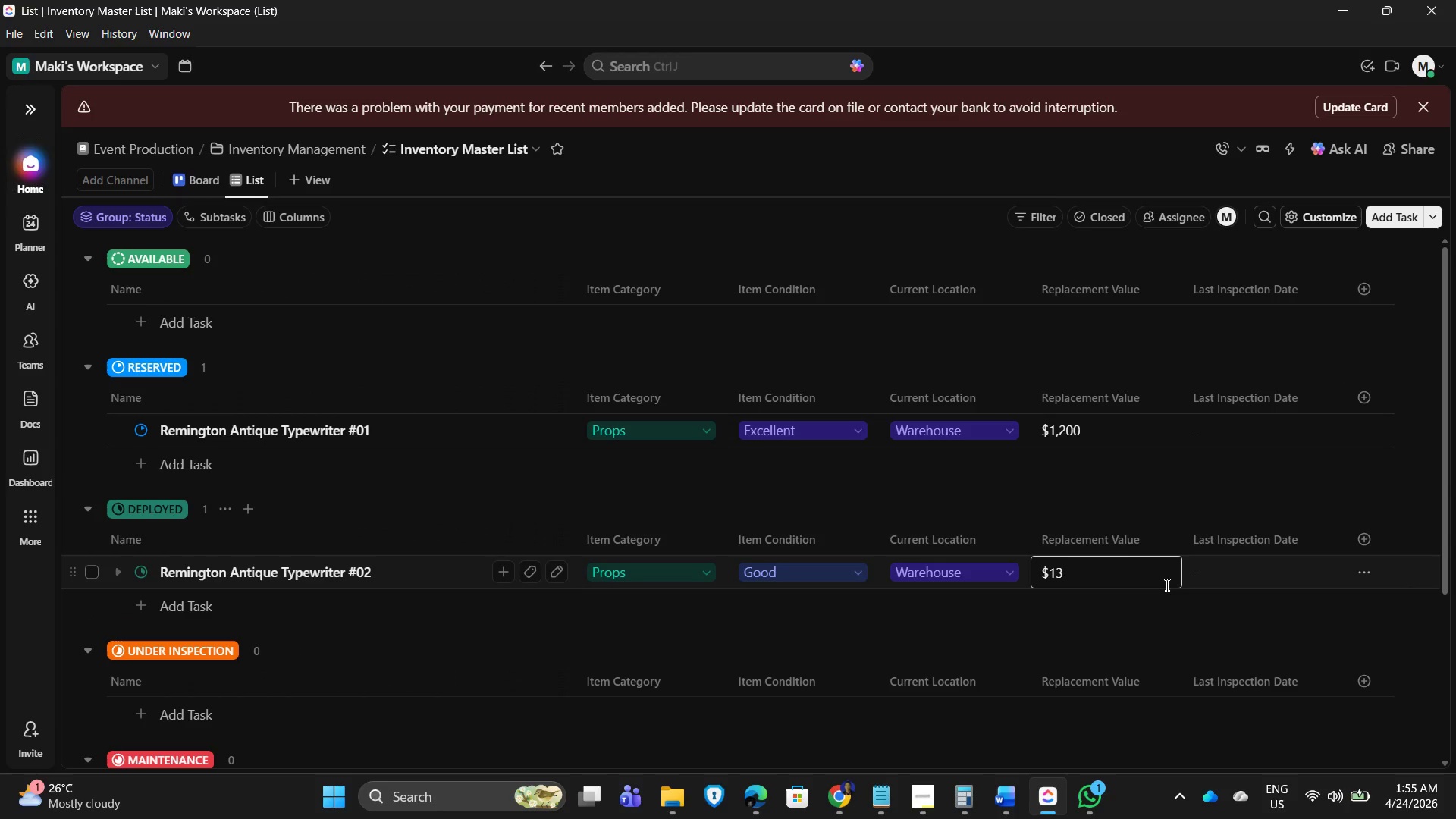 
key(Numpad0)
 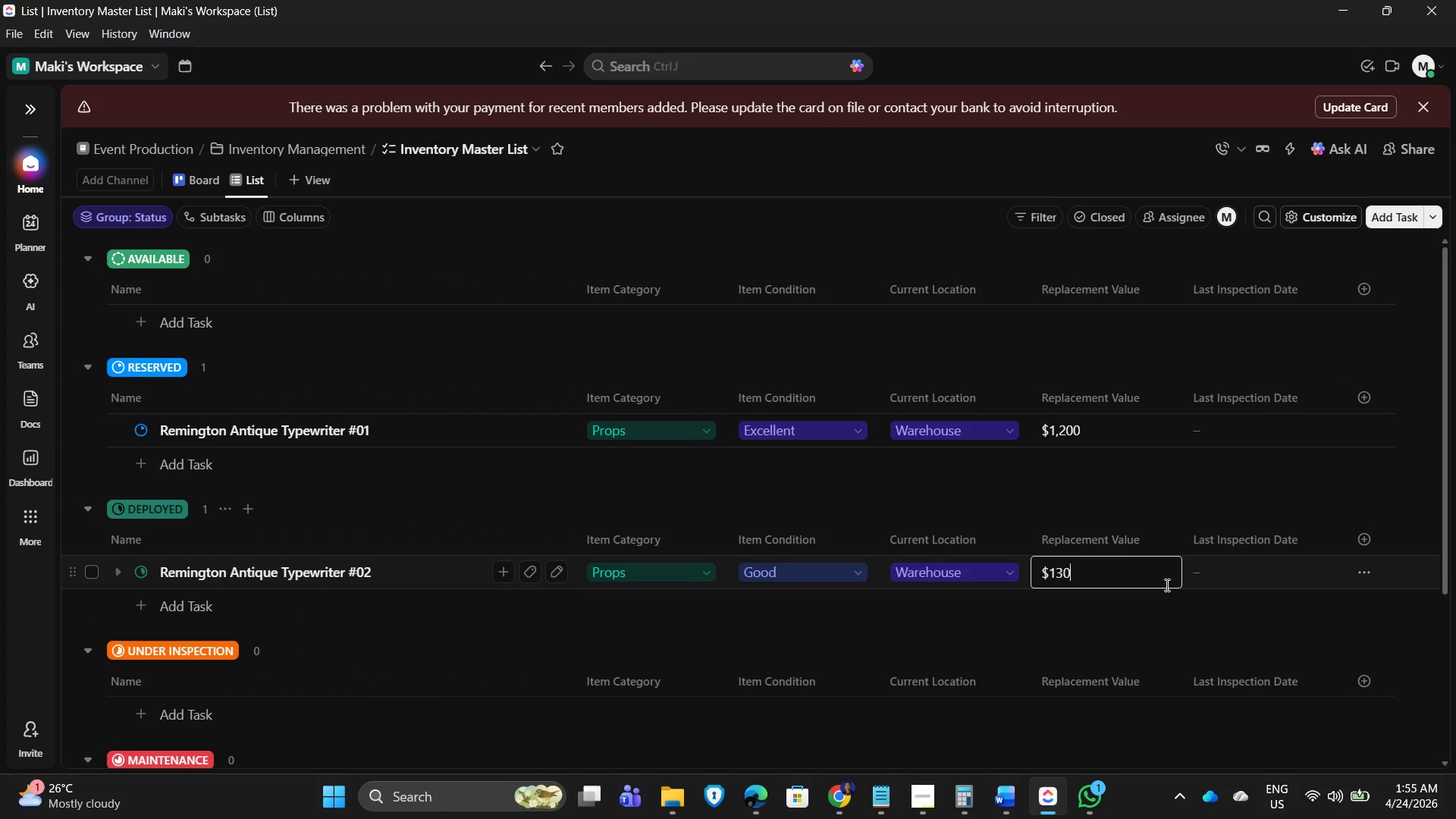 
key(Numpad0)
 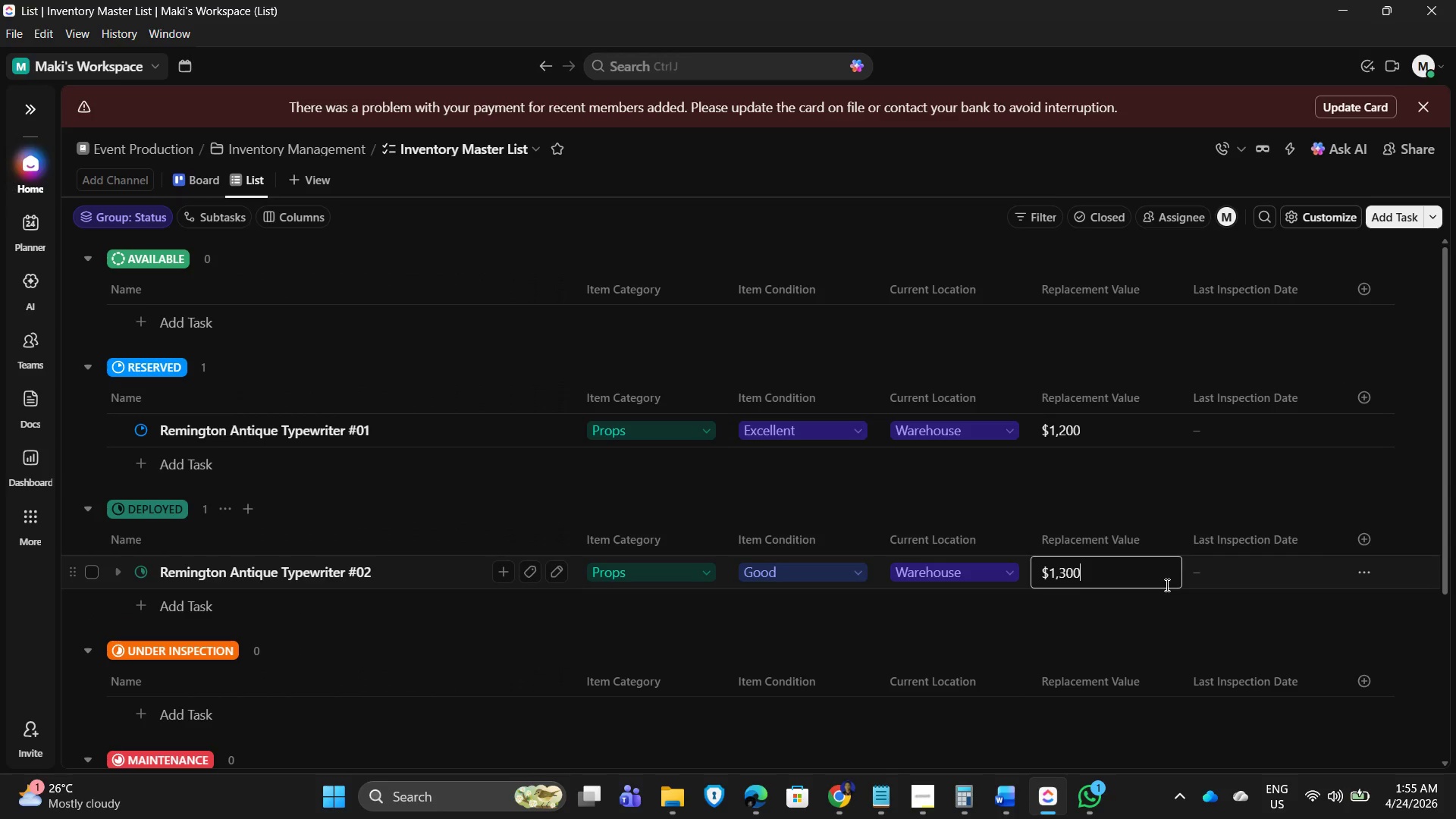 
key(NumpadEnter)
 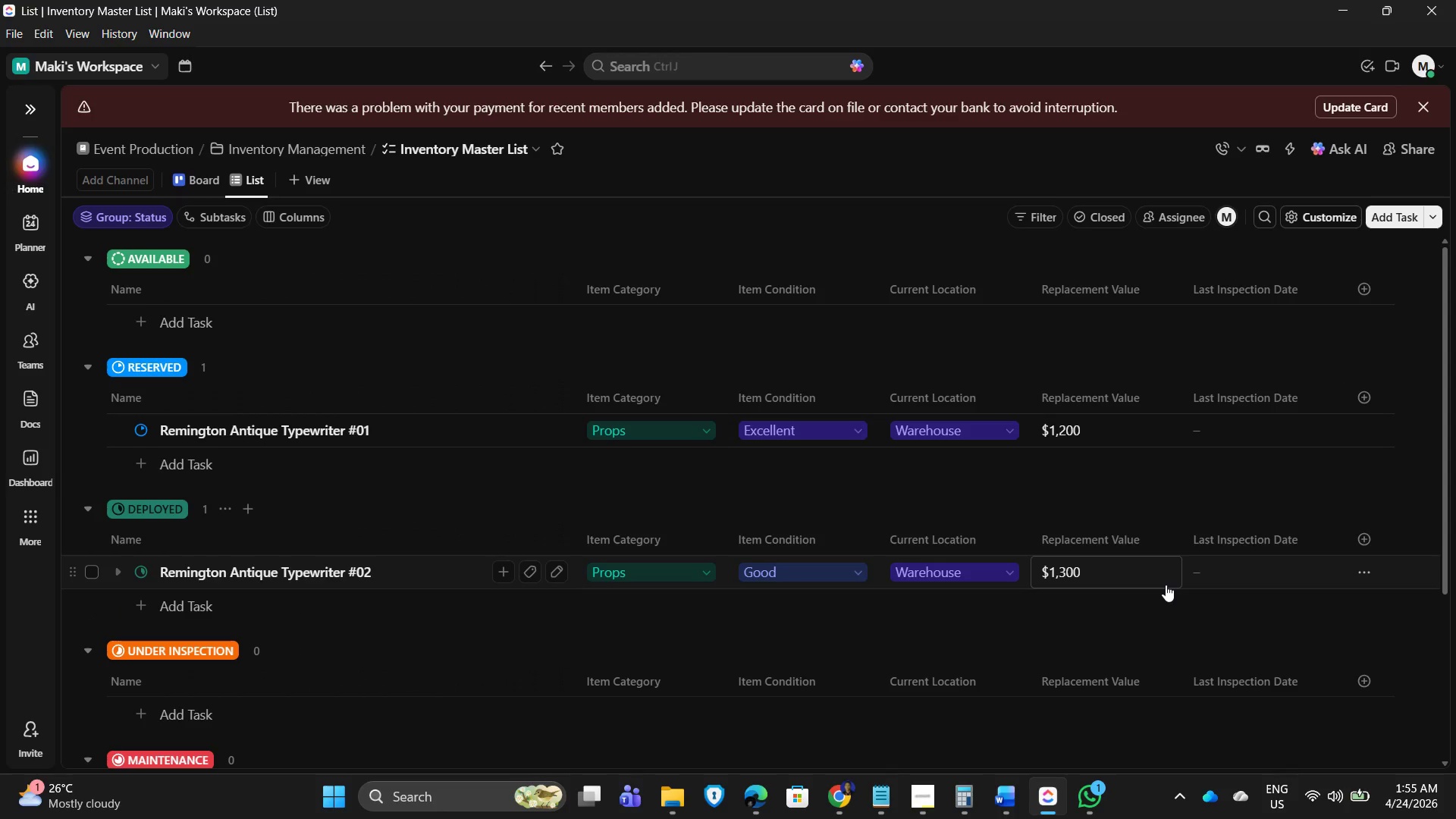 
mouse_move([1099, 546])
 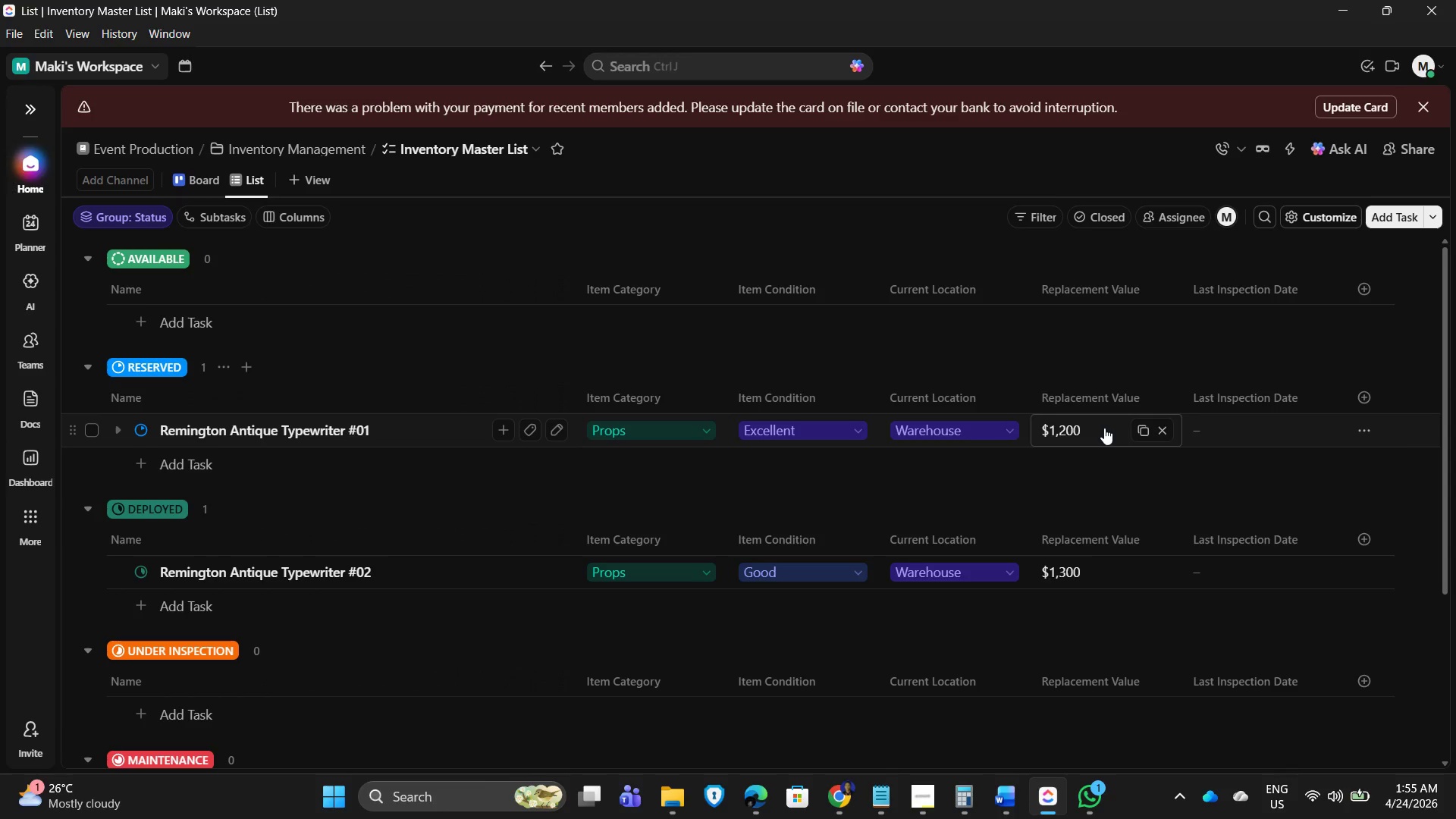 
left_click([1104, 428])
 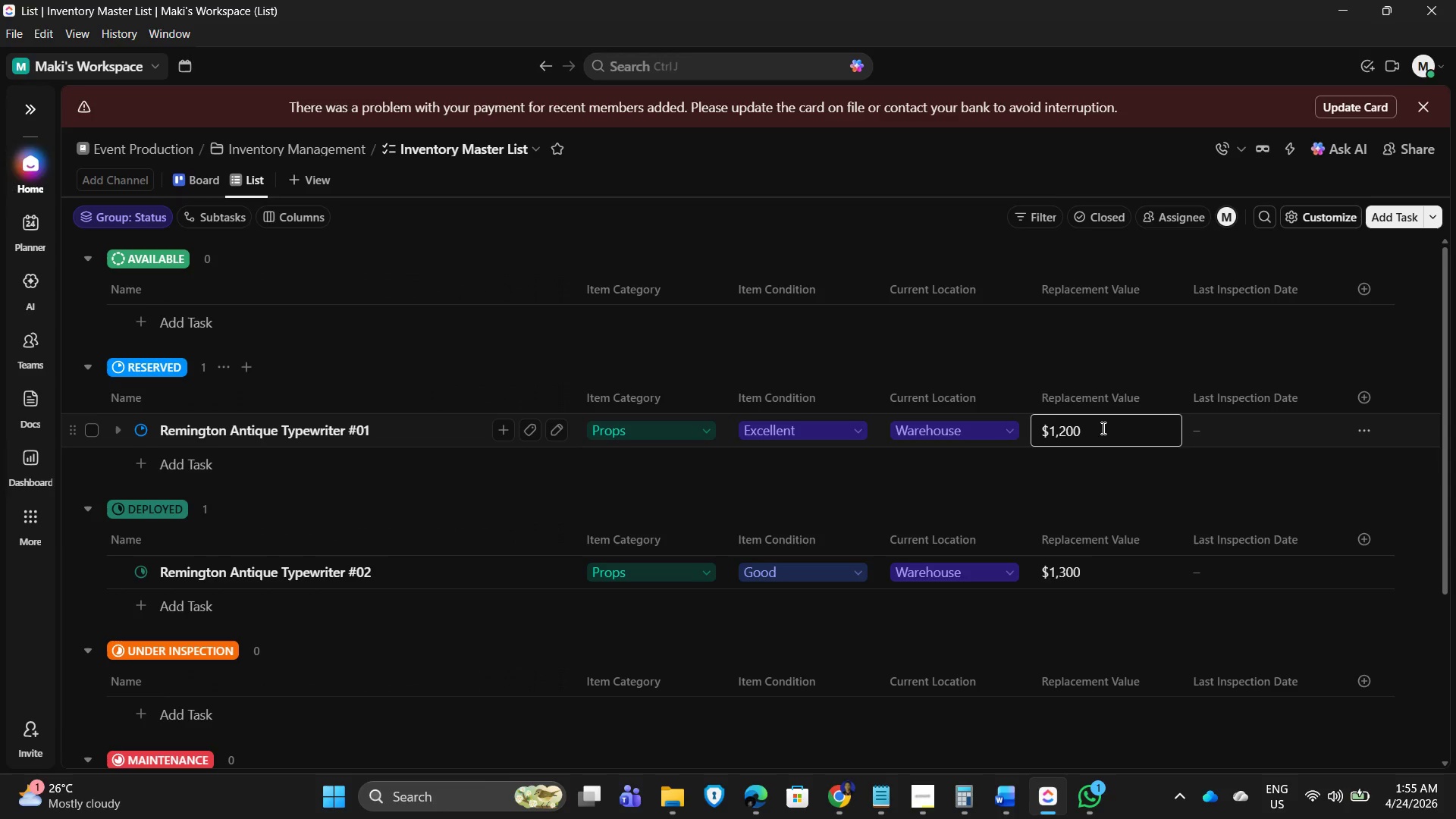 
key(Numpad0)
 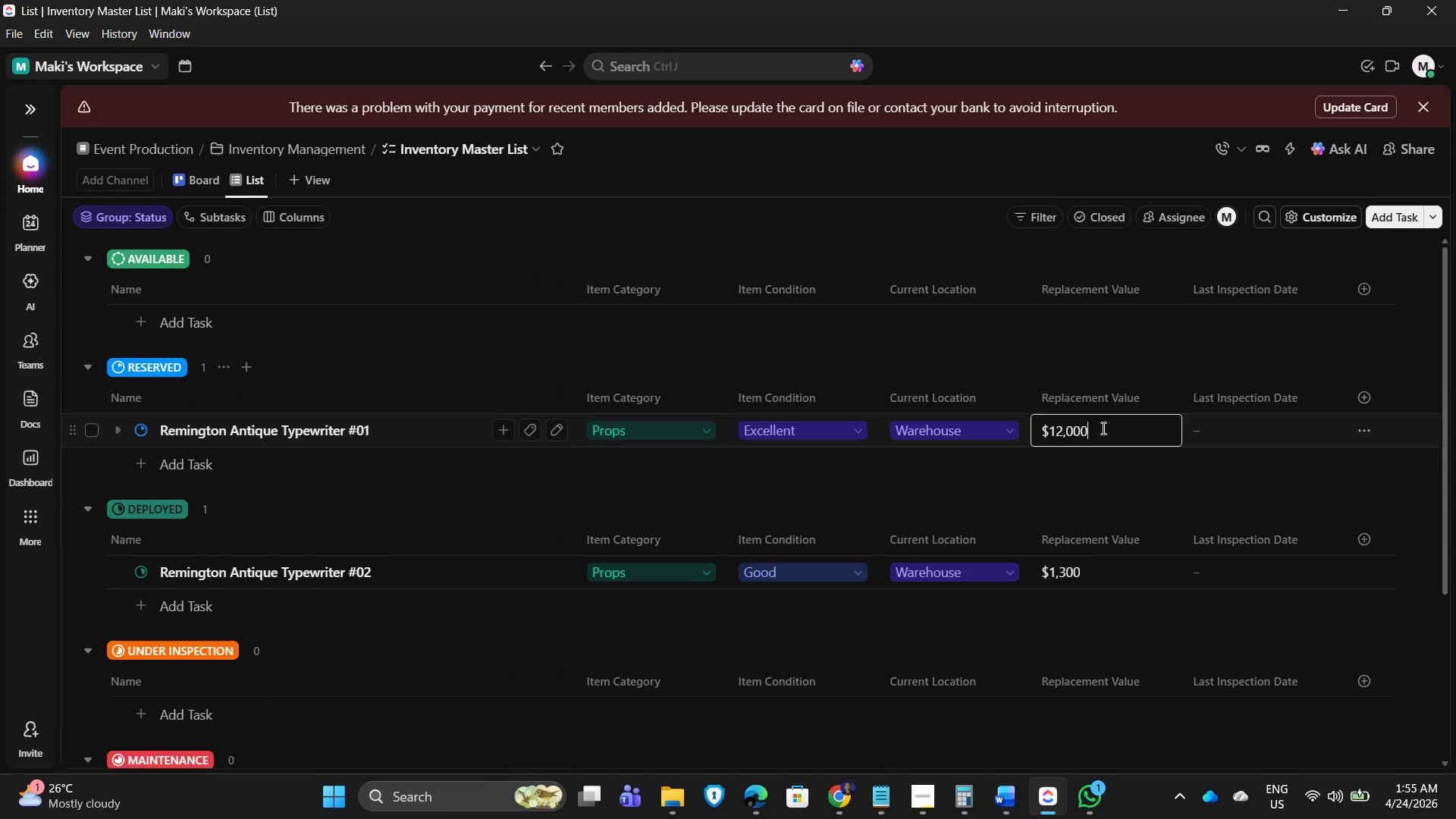 
key(NumpadEnter)
 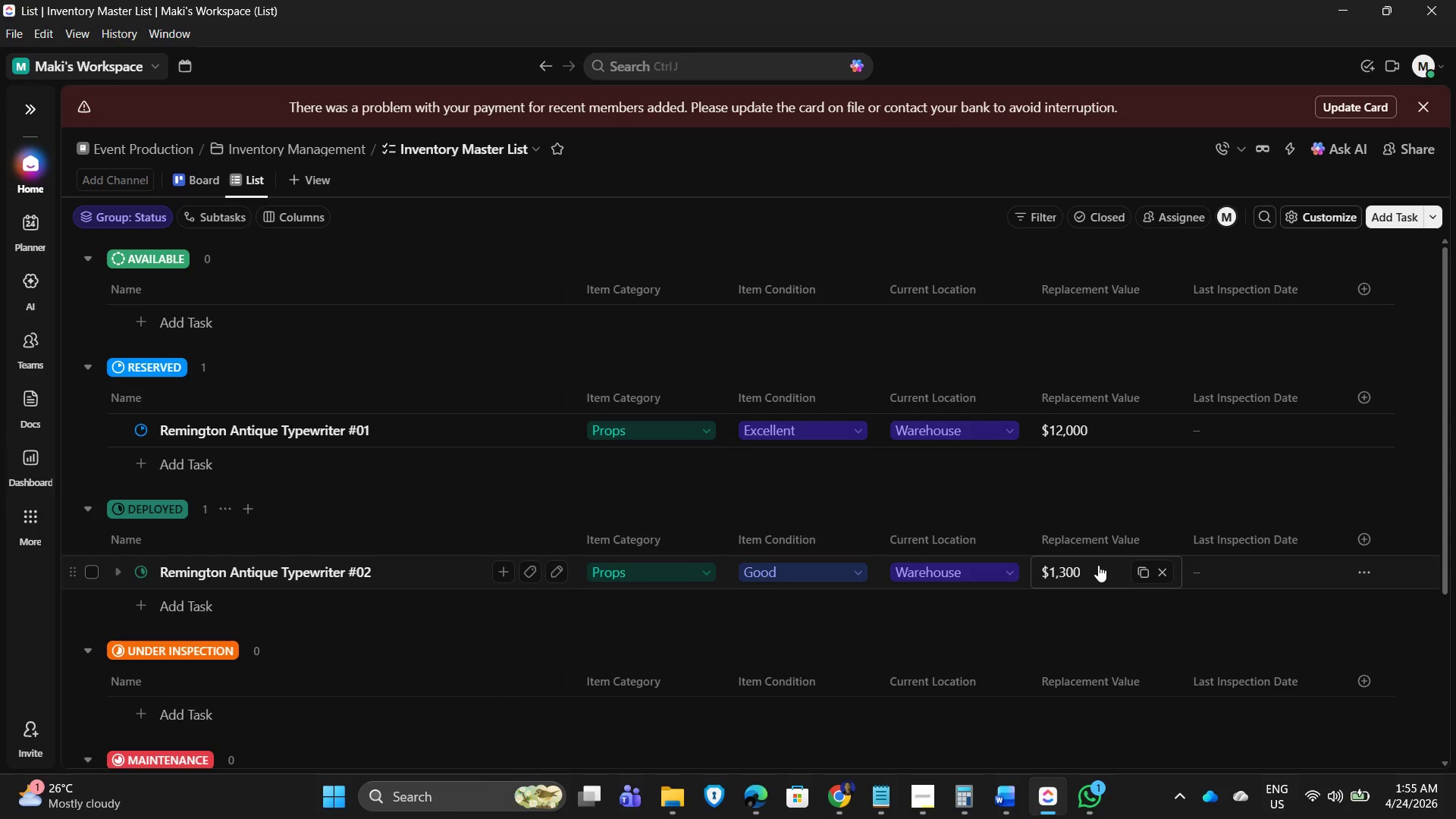 
left_click([1097, 565])
 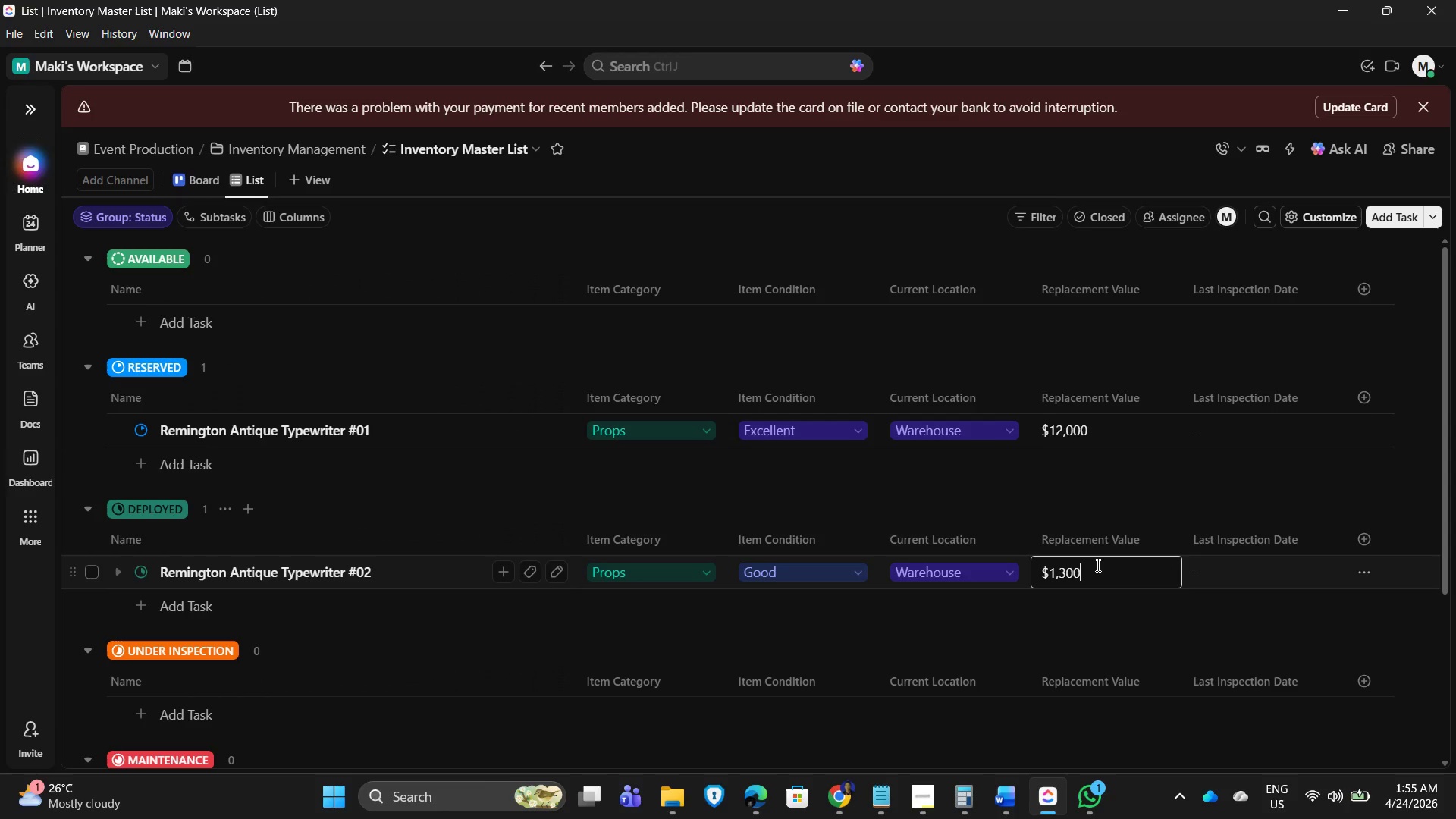 
key(Backspace)
 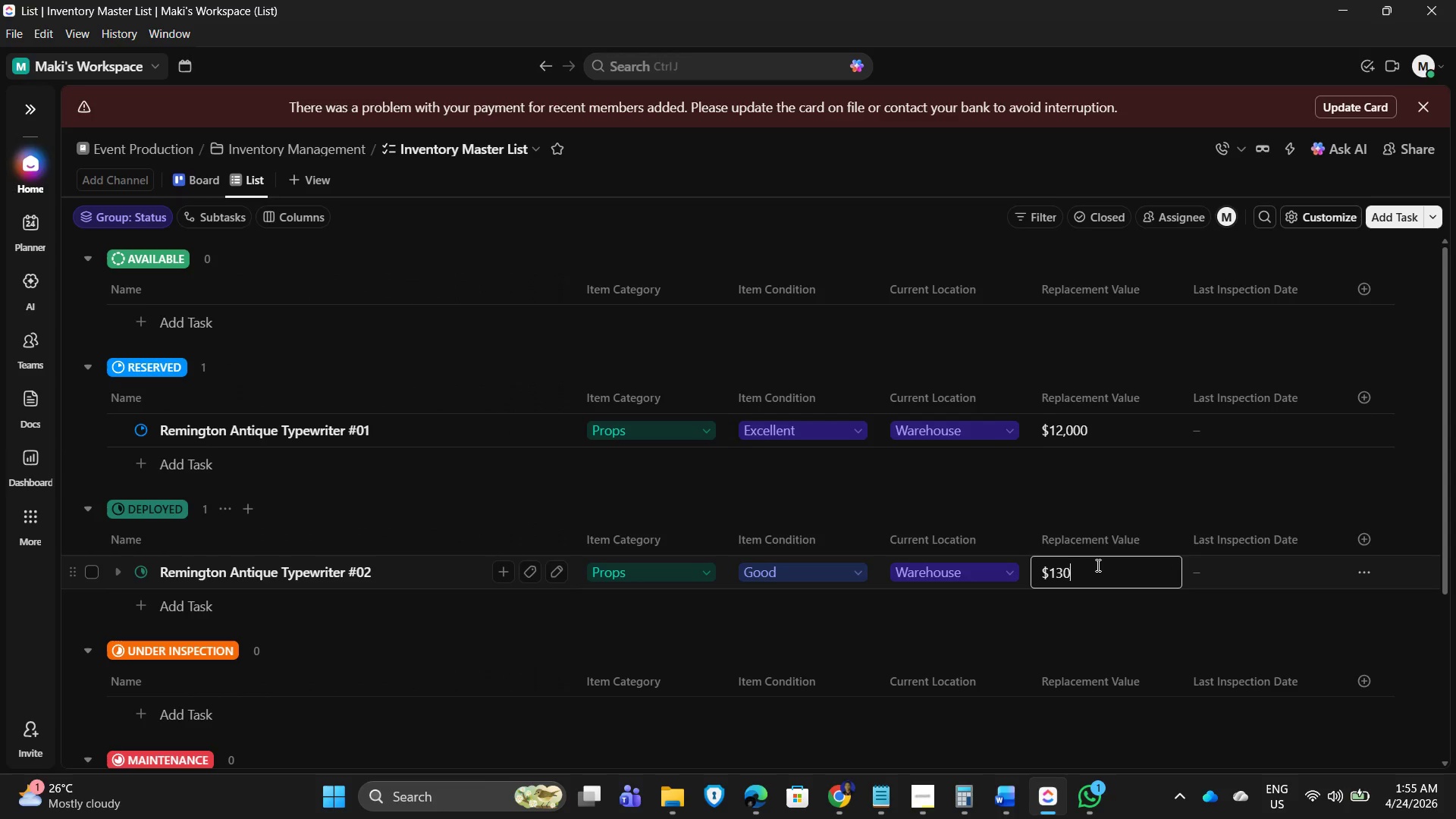 
key(Backspace)
 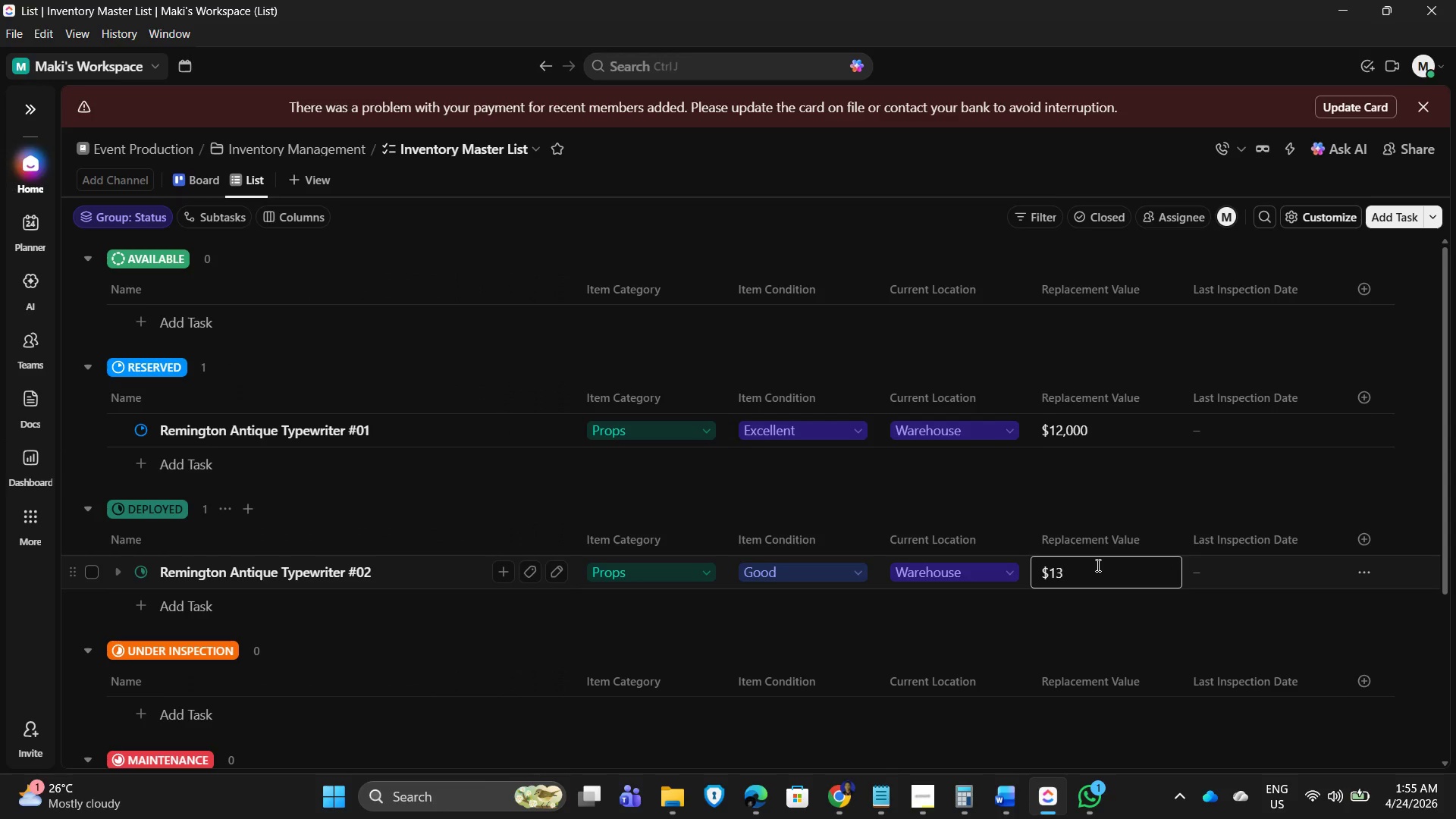 
key(Backspace)
 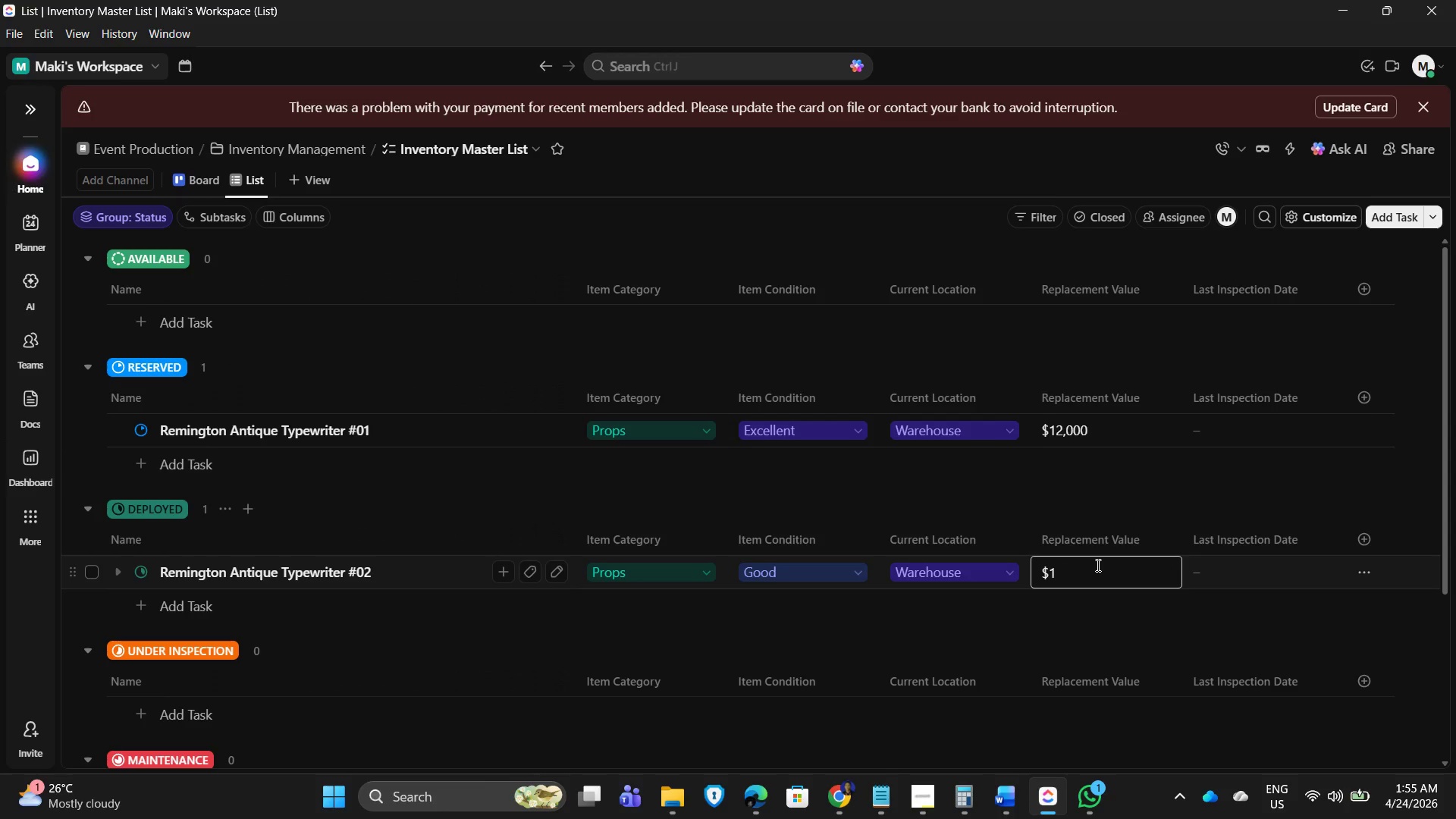 
key(Numpad2)
 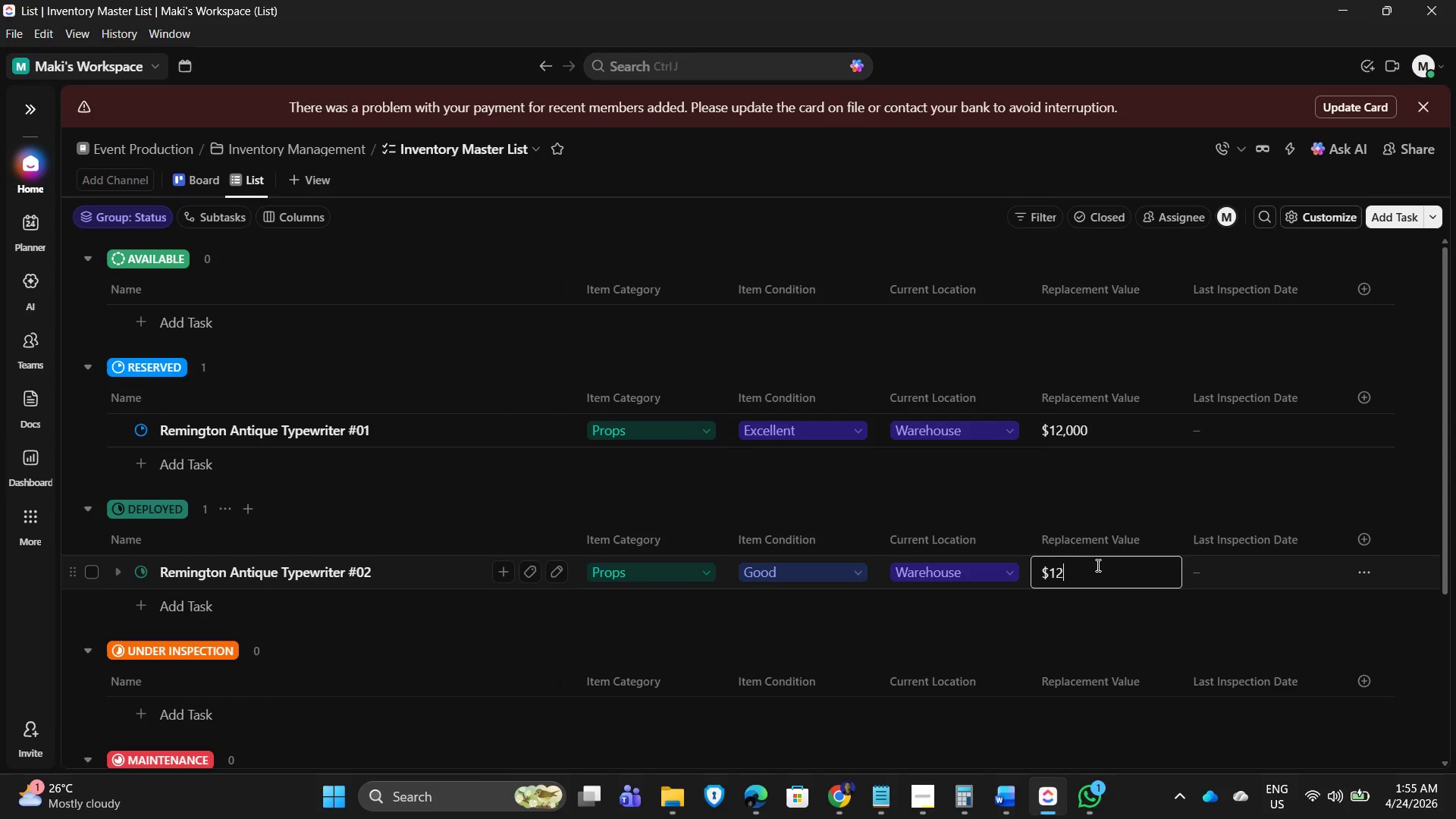 
key(Numpad0)
 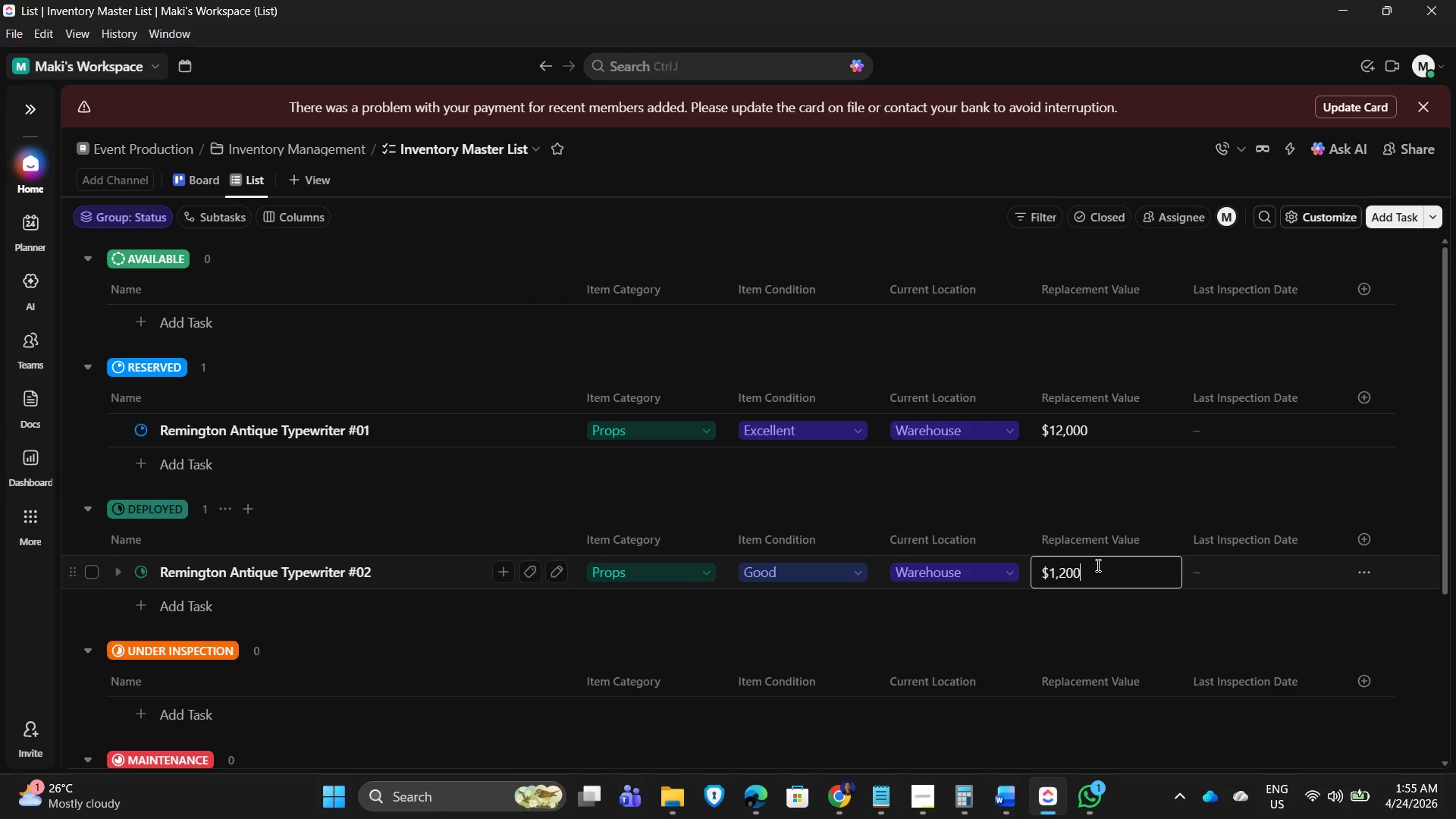 
key(Numpad0)
 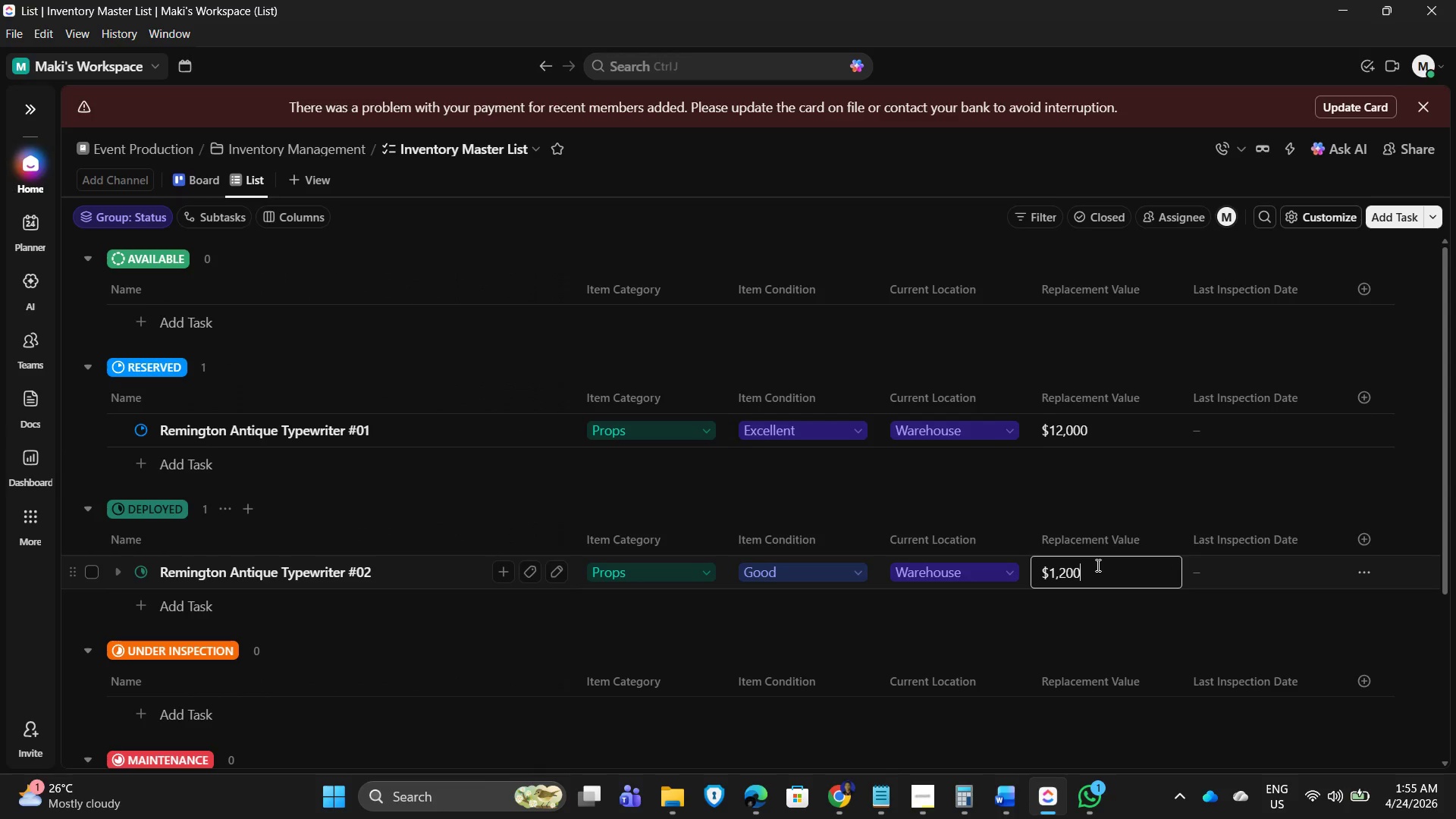 
key(Numpad0)
 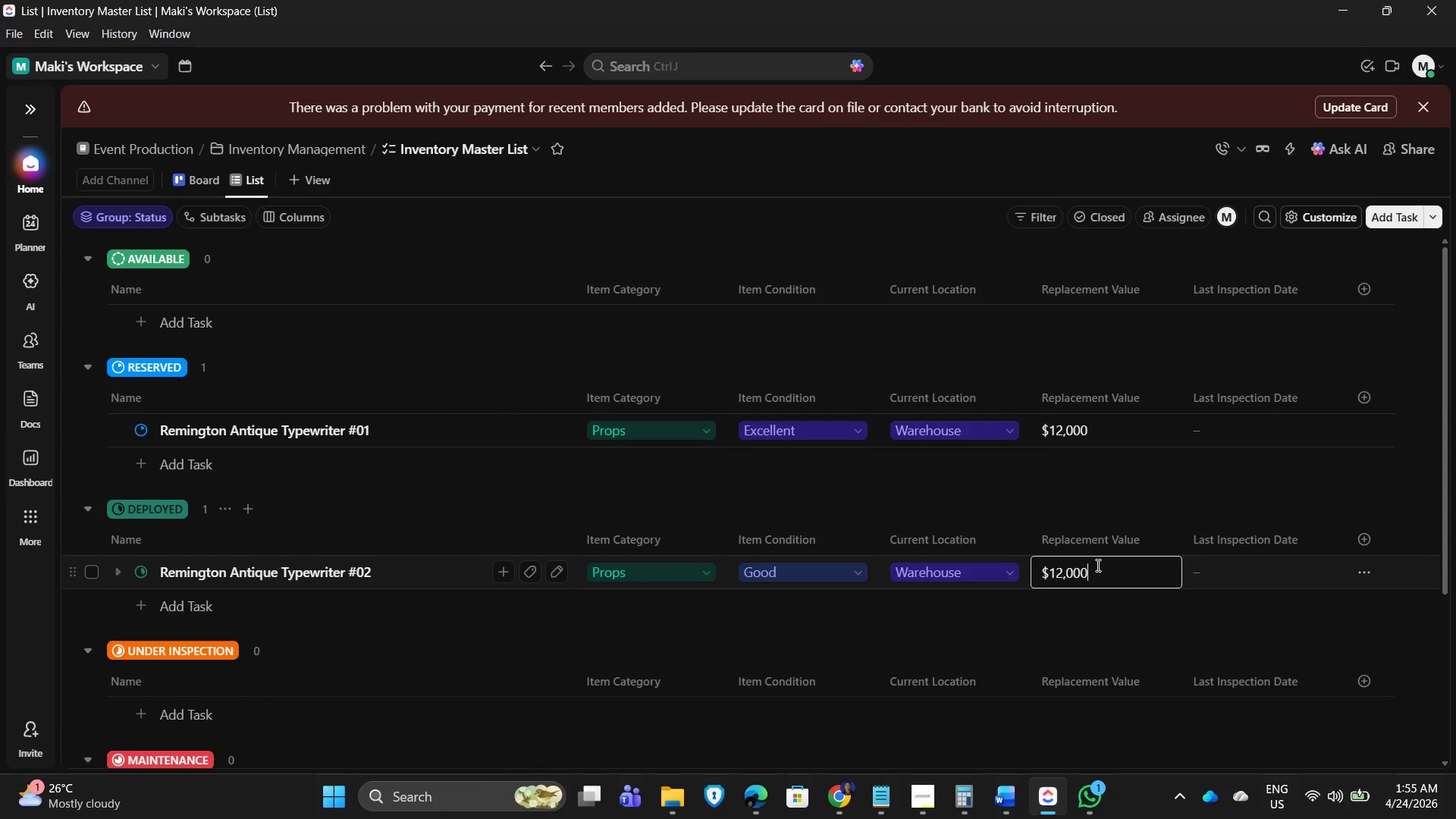 
key(NumpadEnter)
 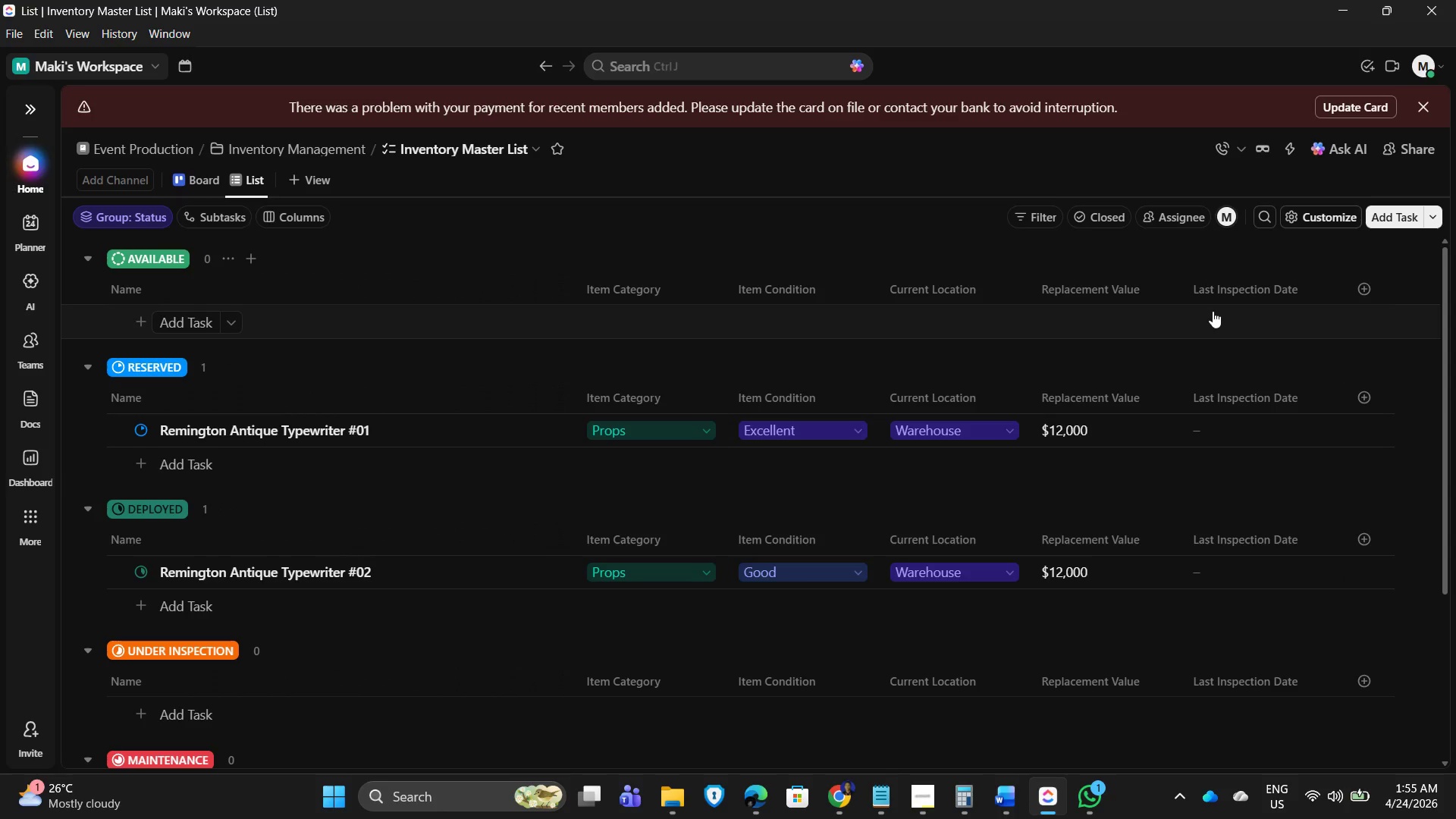 
mouse_move([1094, 593])
 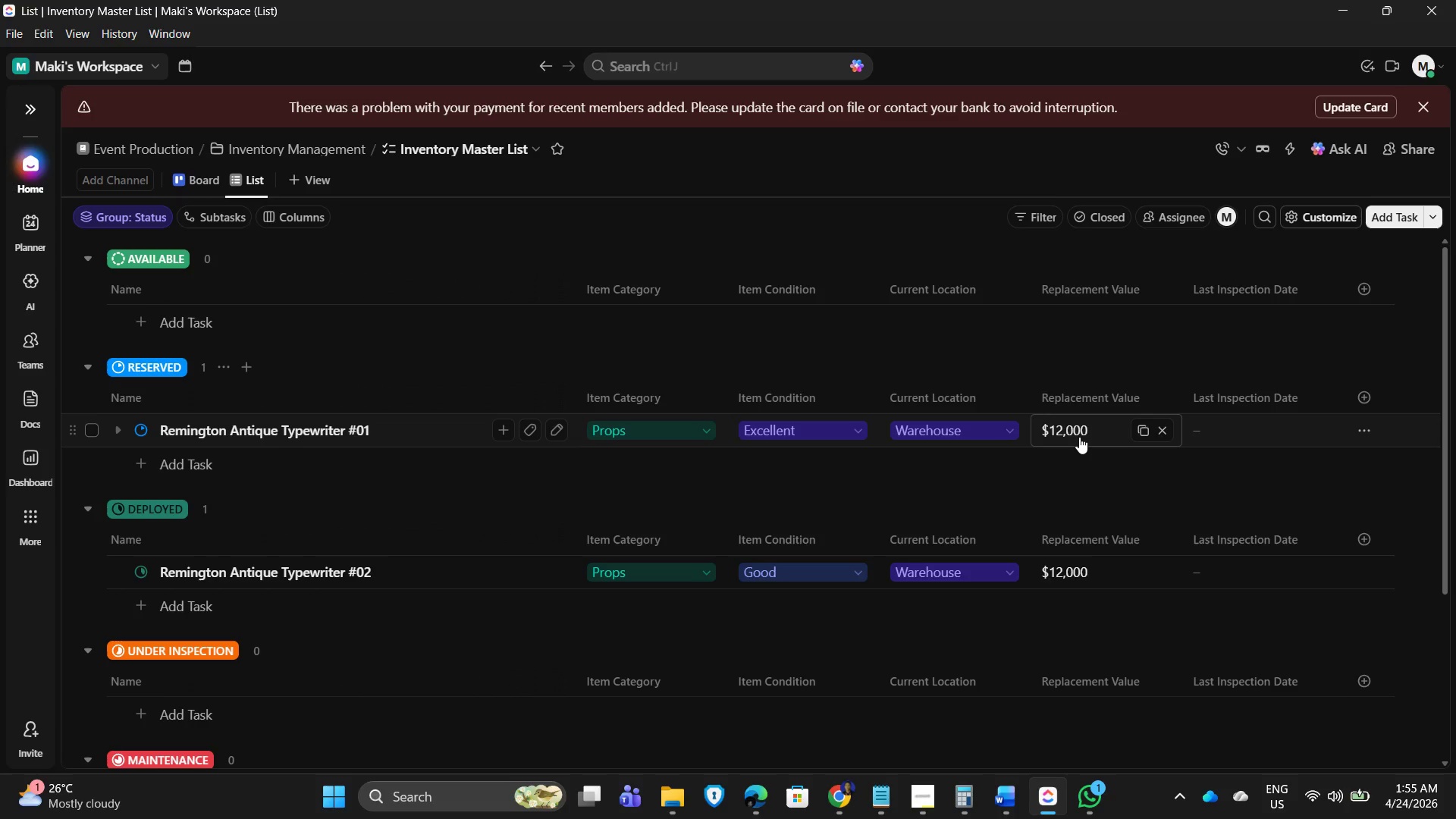 
wait(6.82)
 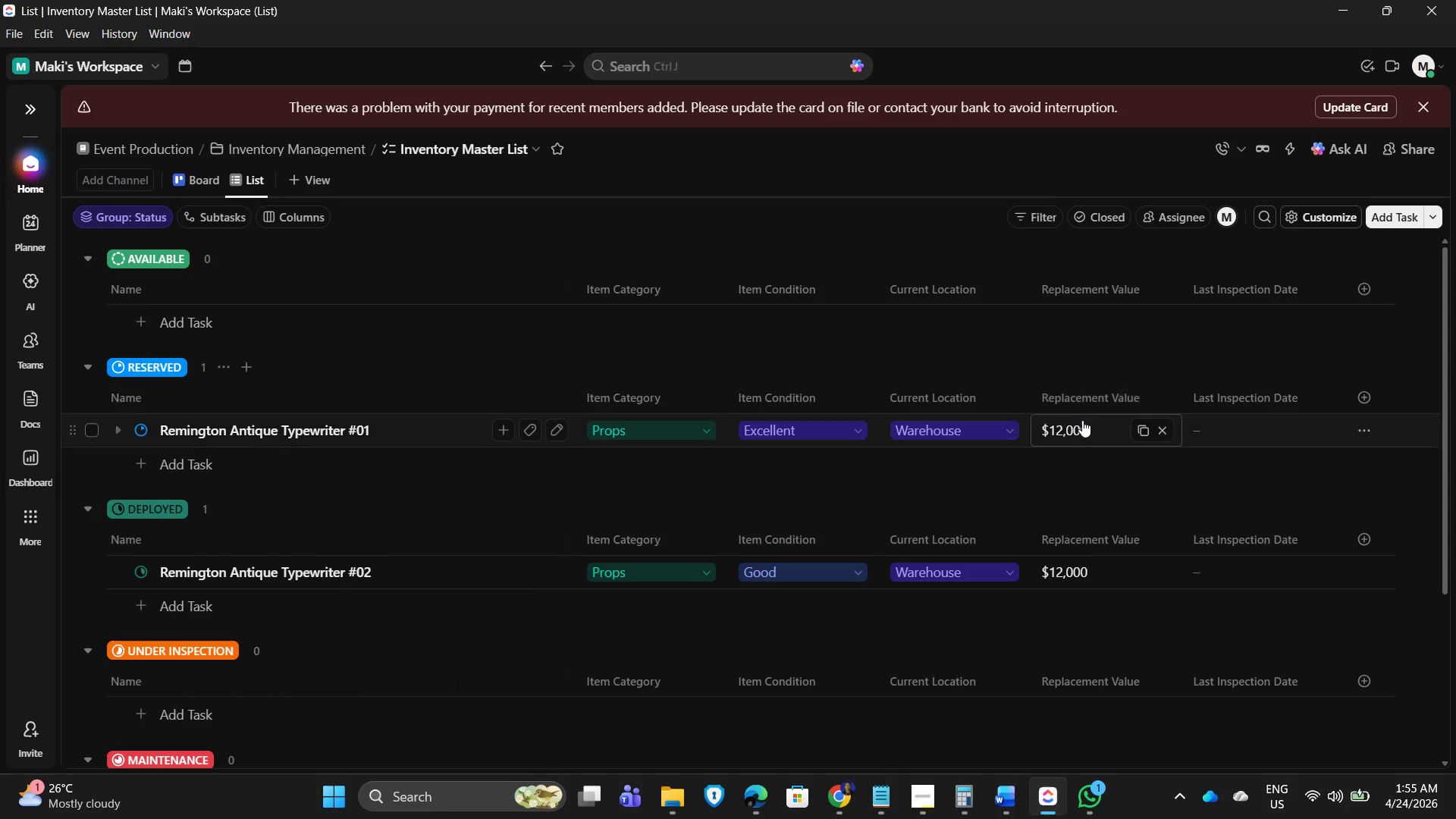 
mouse_move([1100, 296])
 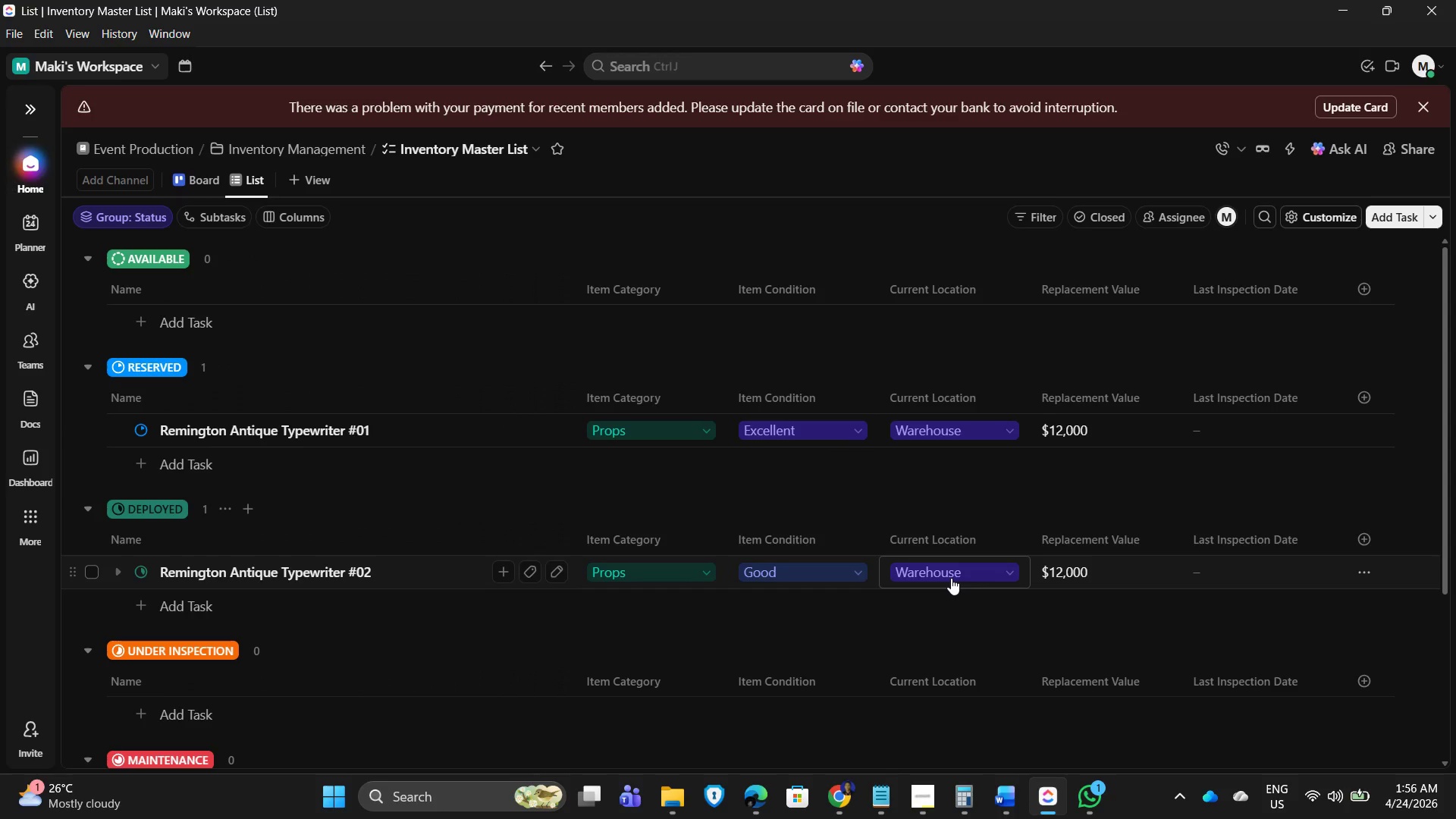 
wait(18.7)
 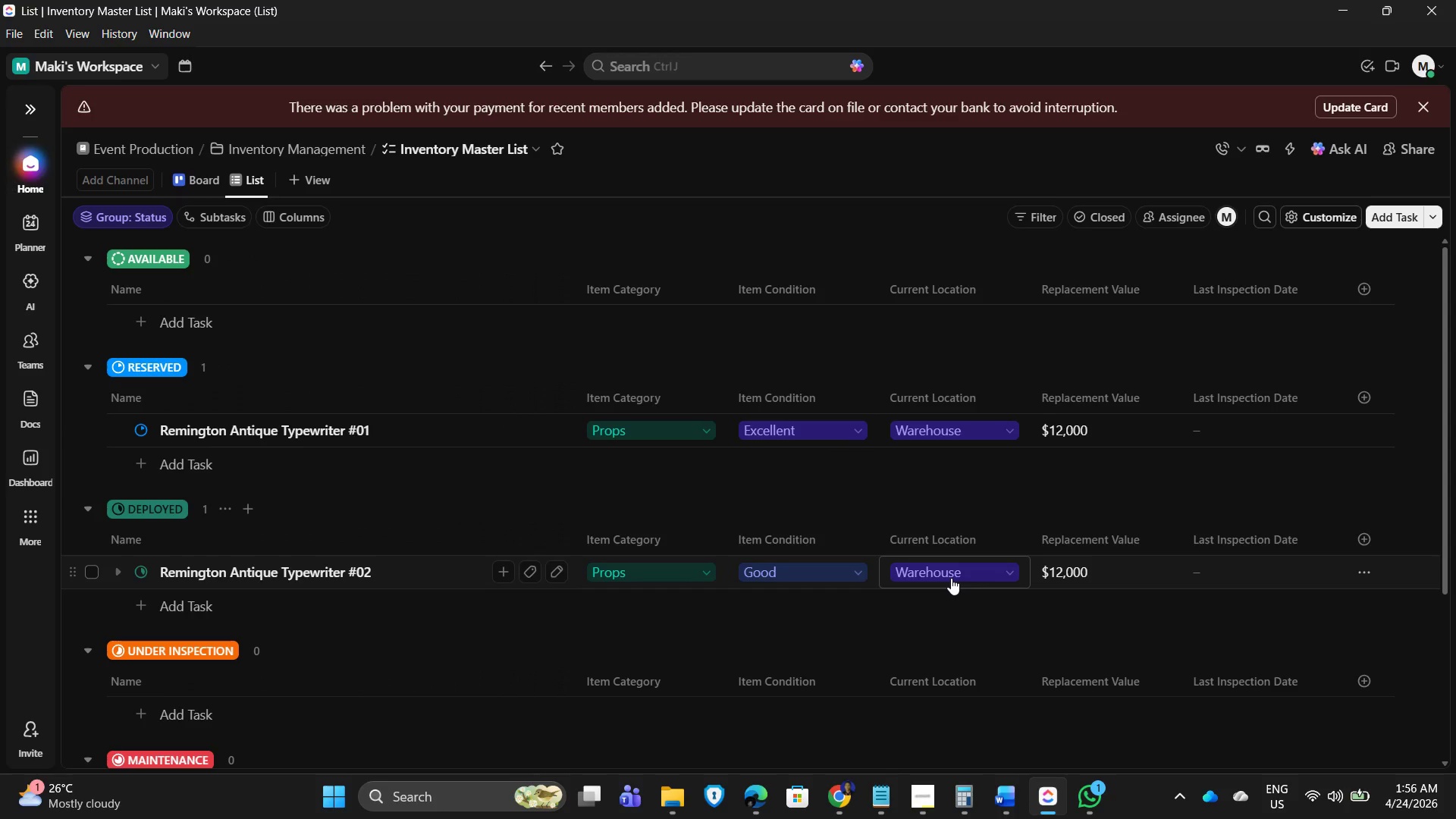 
left_click([946, 579])
 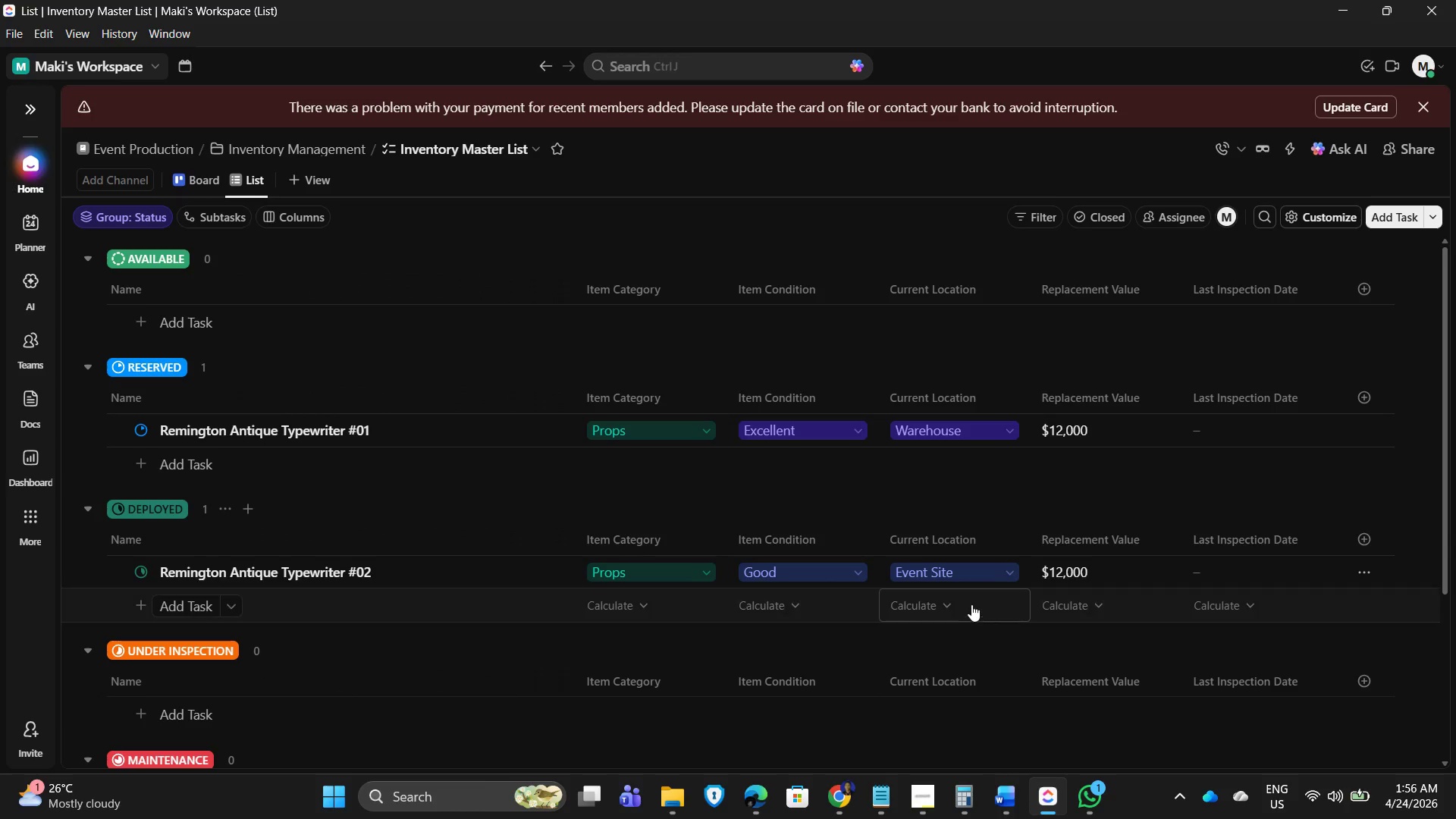 
mouse_move([1081, 572])
 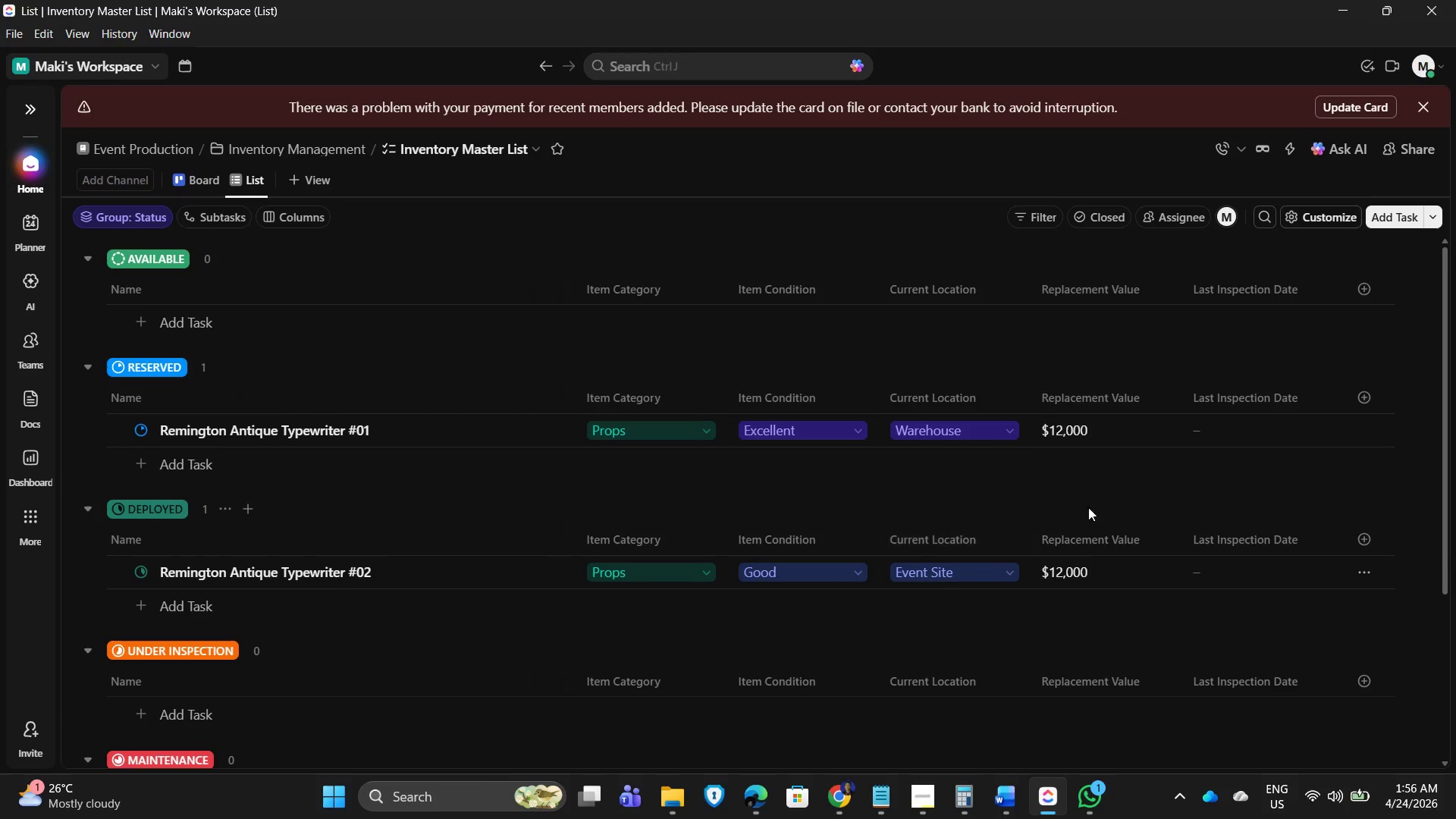 
scroll: coordinate [587, 524], scroll_direction: up, amount: 1.0
 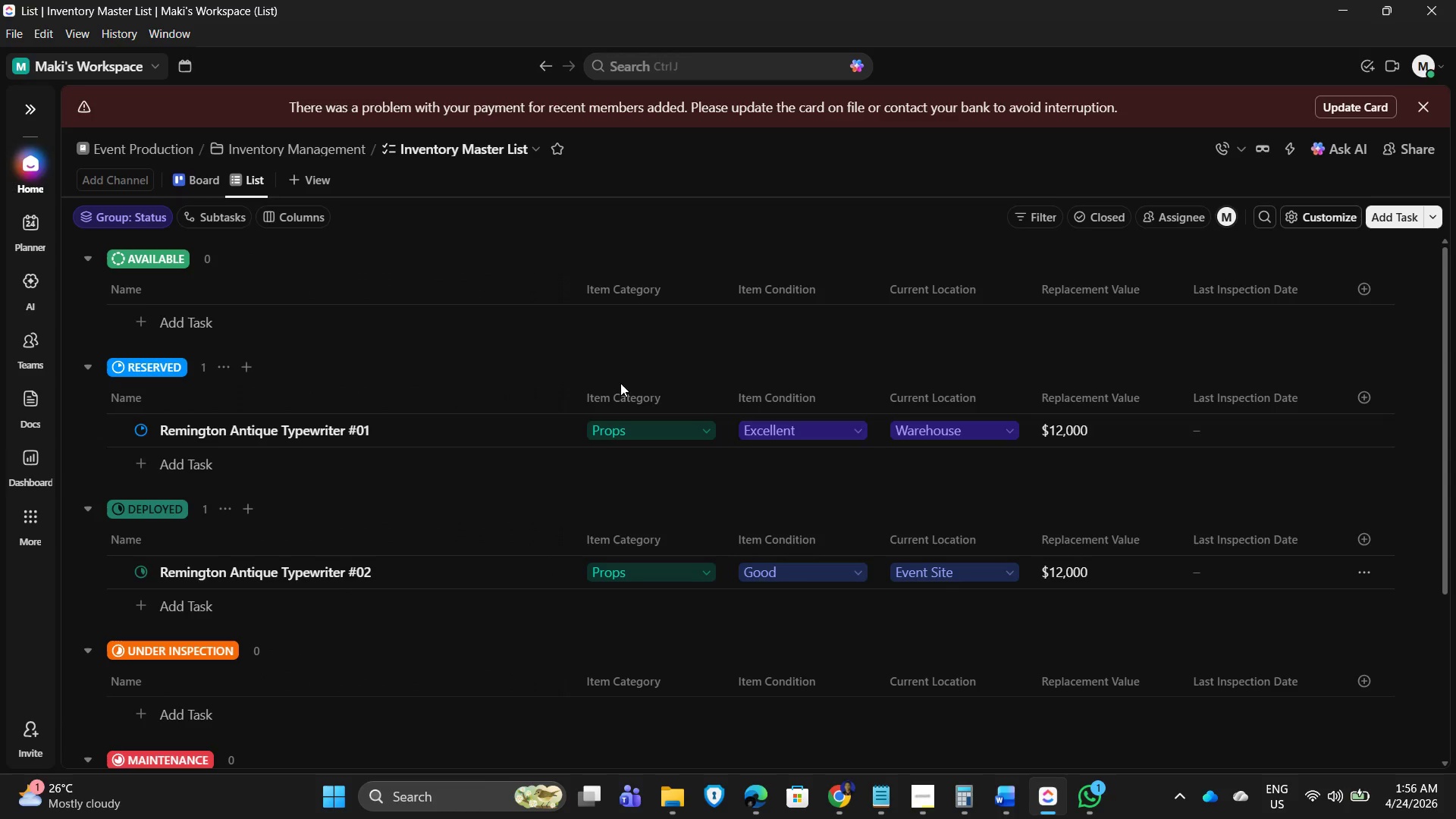 
scroll: coordinate [325, 560], scroll_direction: down, amount: 3.0
 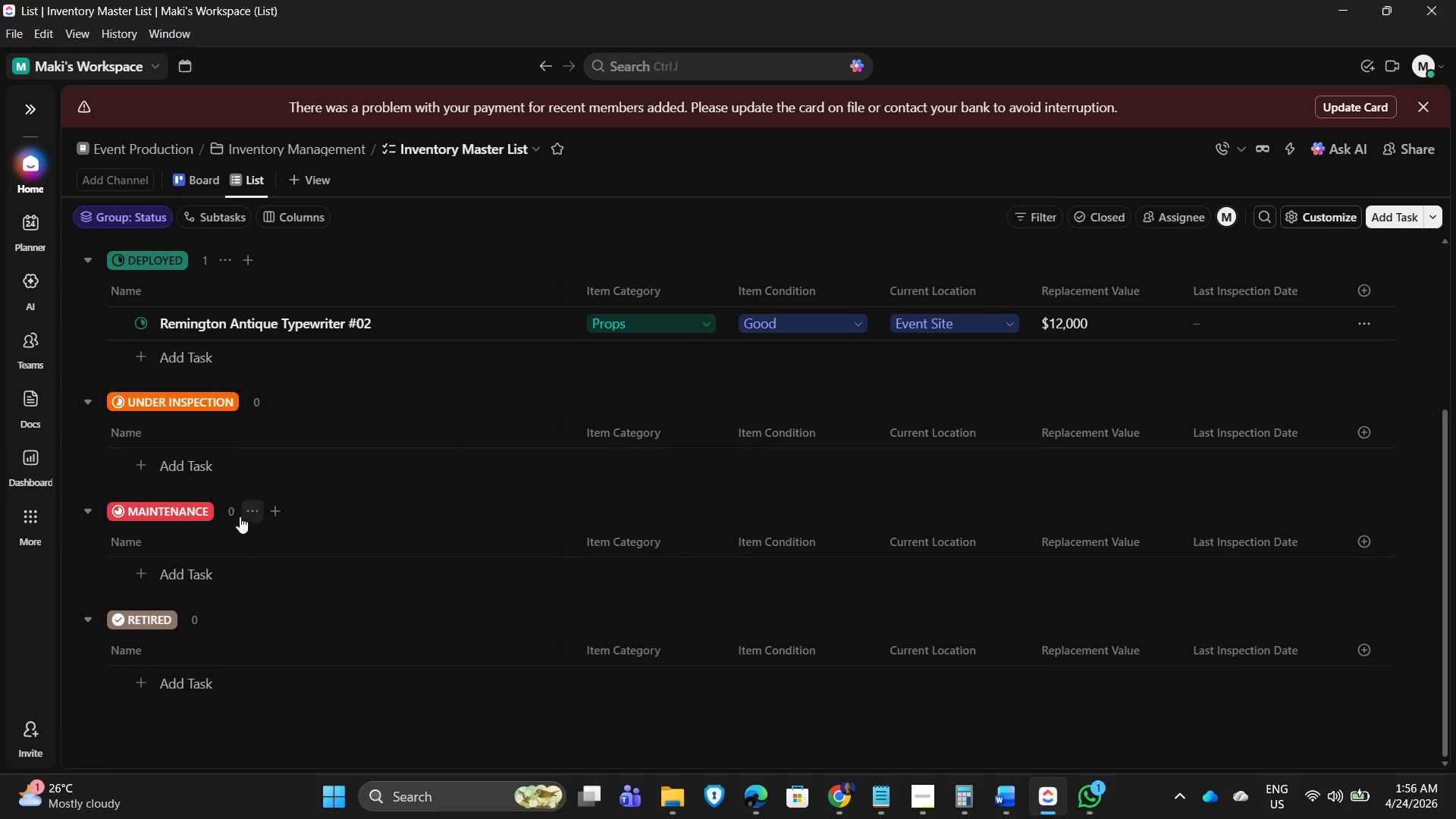 
scroll: coordinate [458, 563], scroll_direction: up, amount: 5.0
 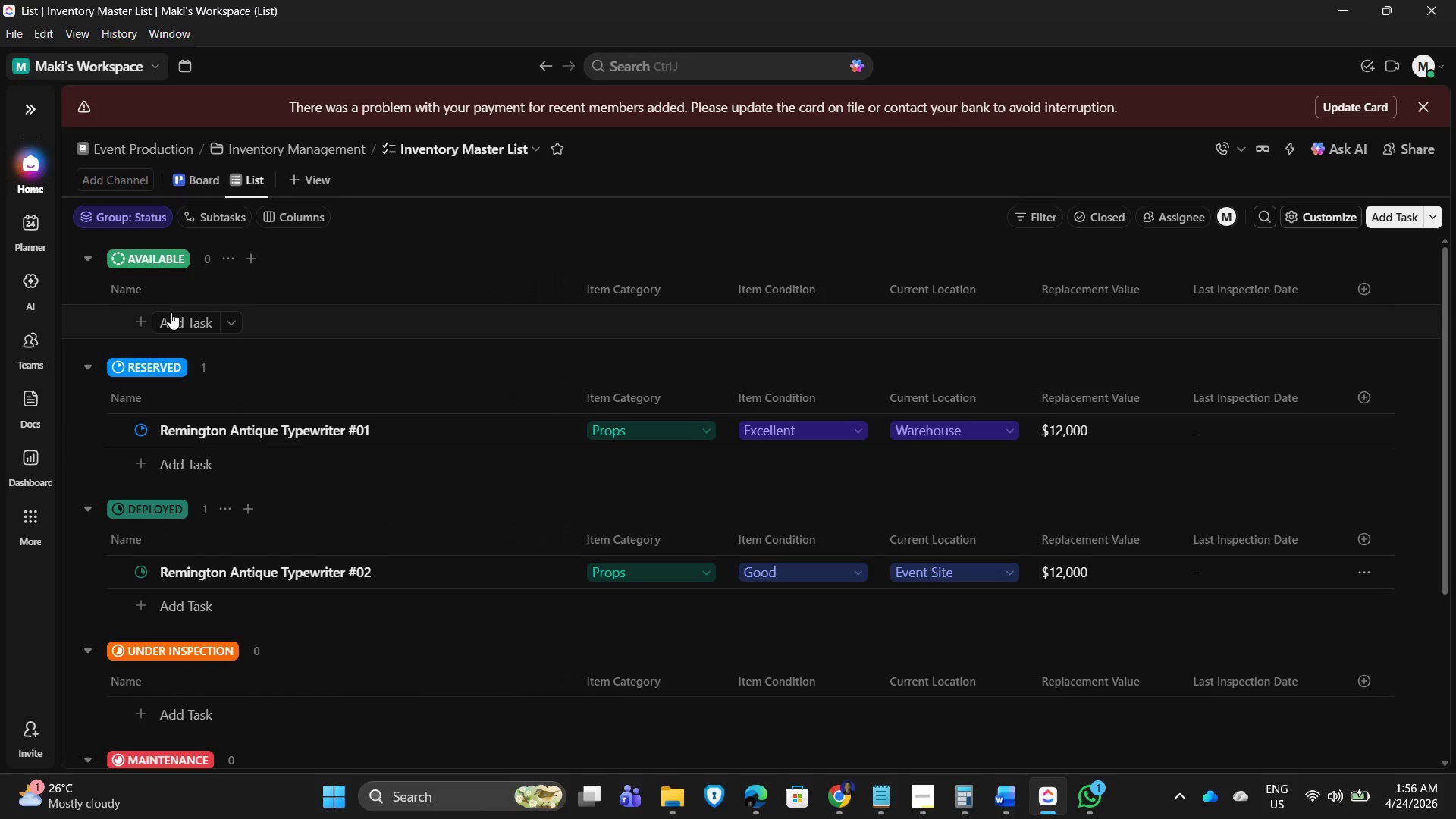 
wait(6.36)
 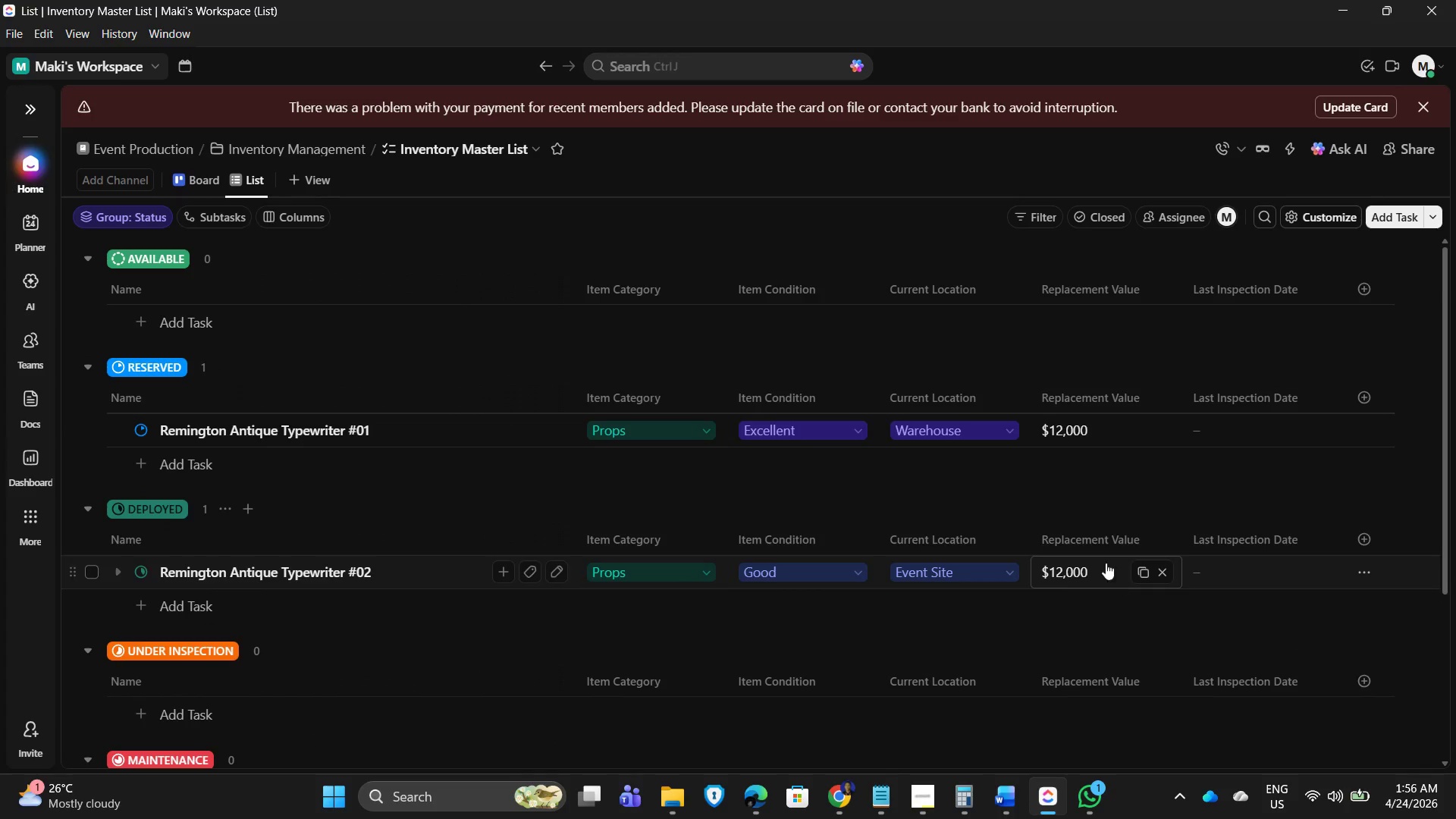 
left_click([1101, 430])
 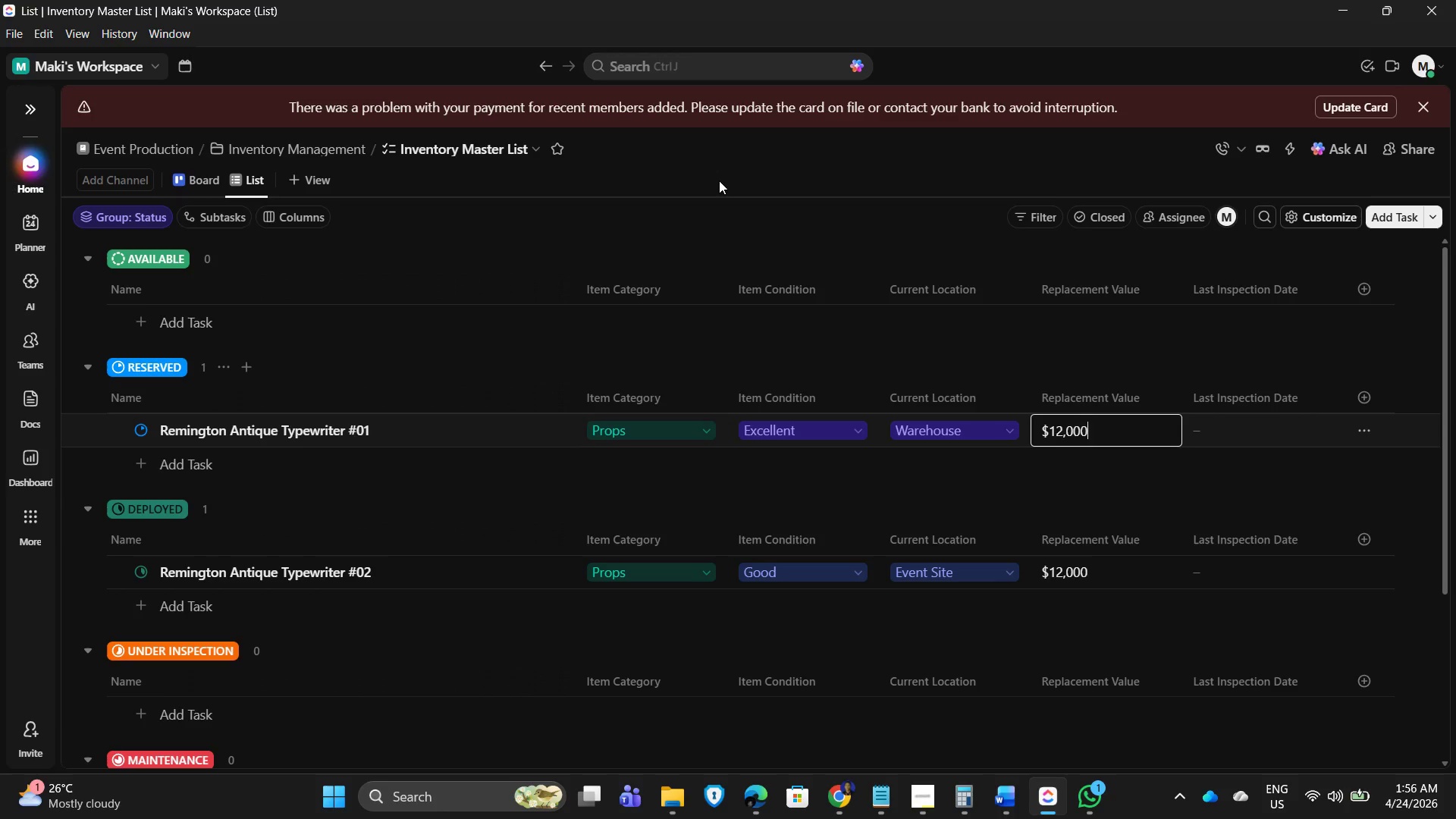 
left_click([719, 180])
 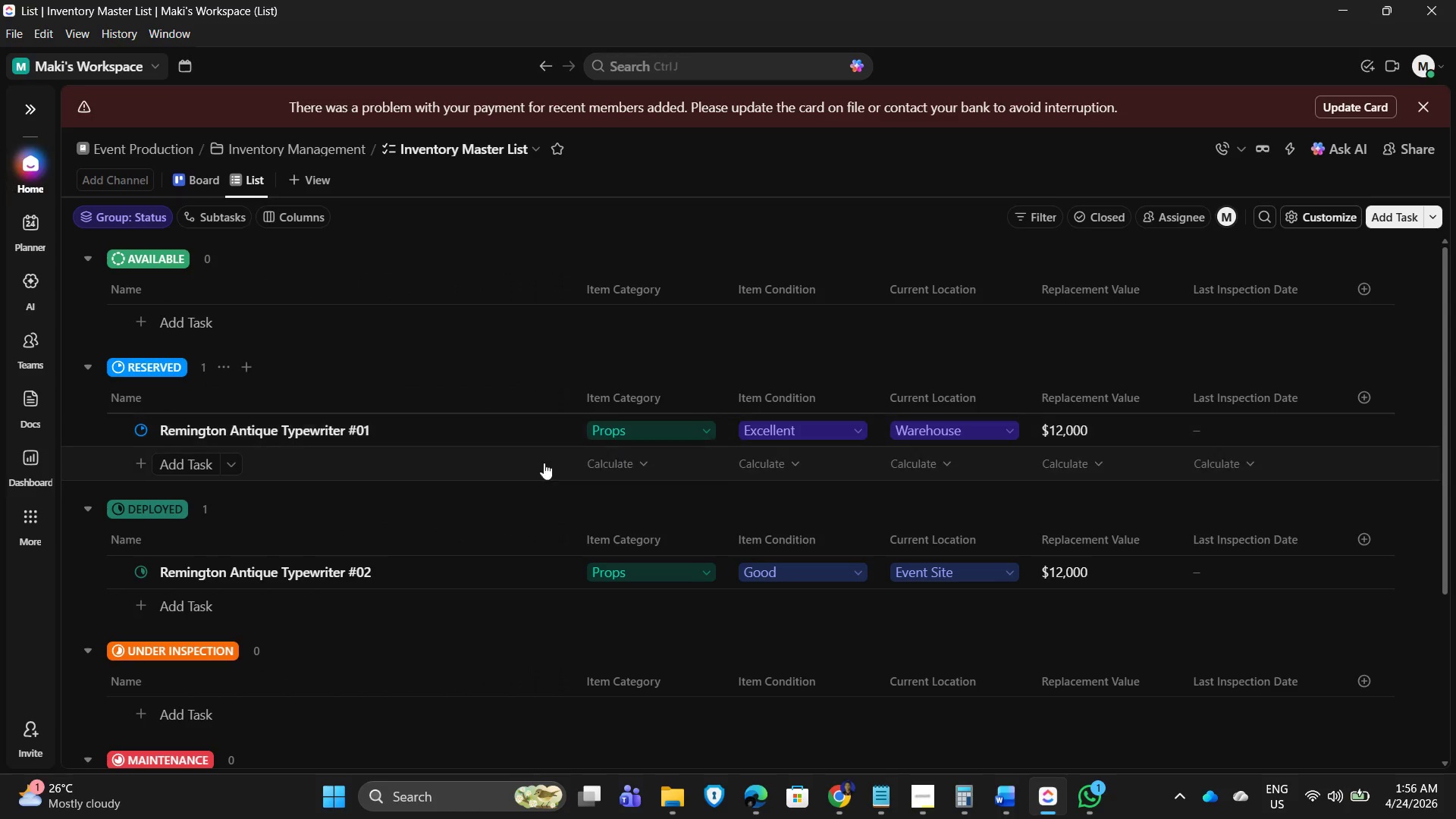 
wait(9.0)
 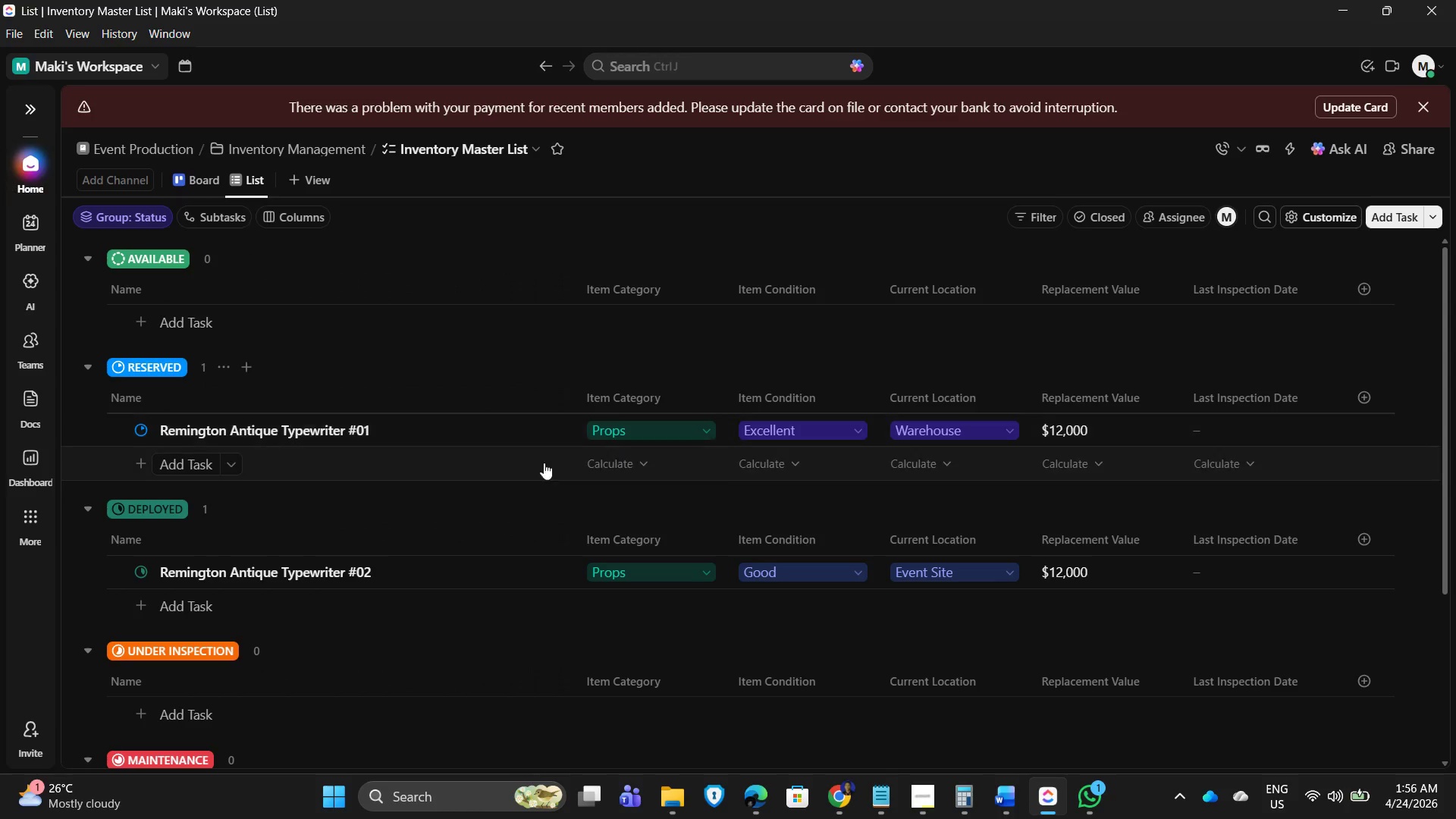 
scroll: coordinate [209, 322], scroll_direction: up, amount: 1.0
 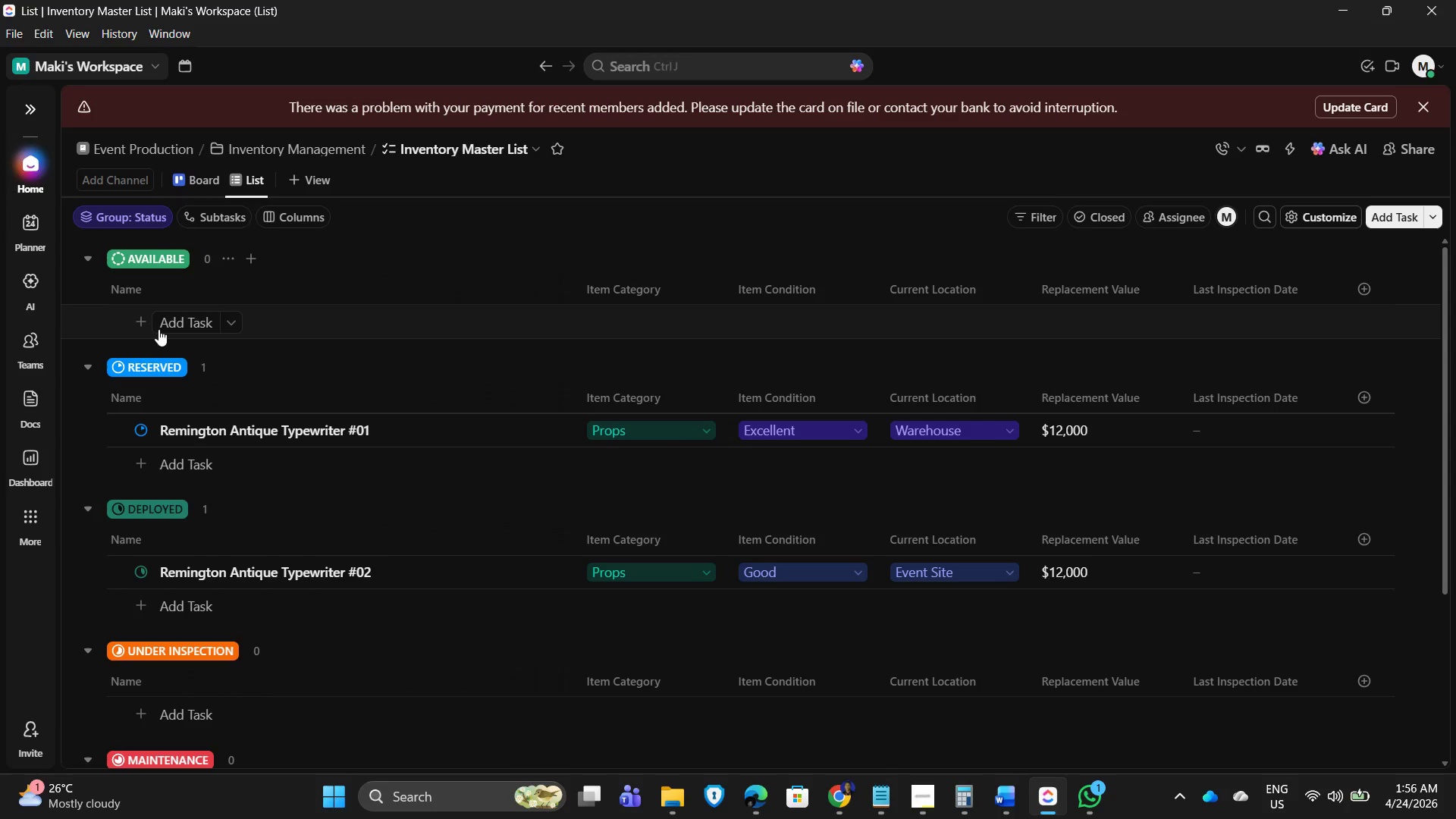 
left_click([170, 325])
 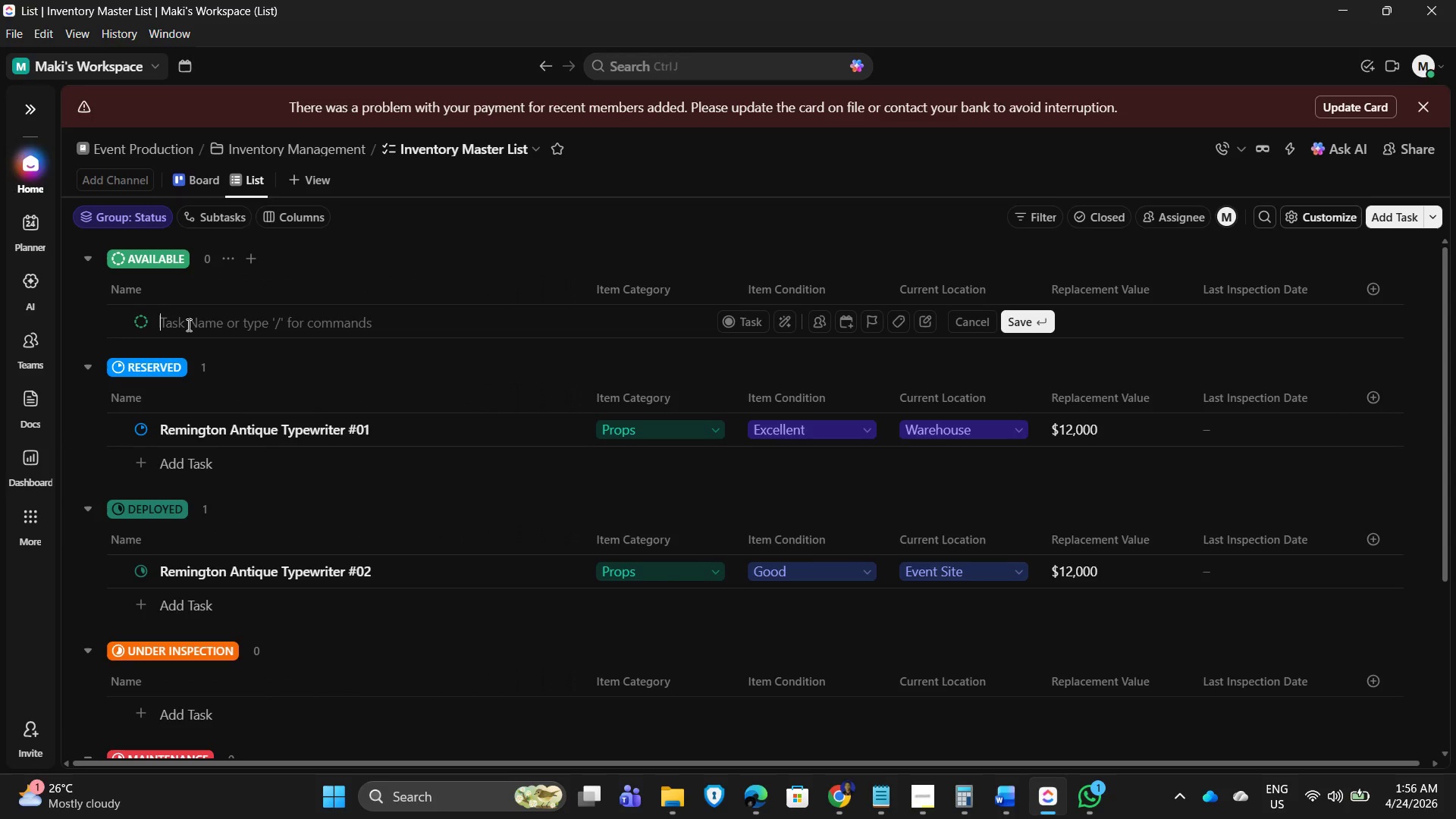 
type(Vinat)
key(Backspace)
key(Backspace)
type(tage Go)
key(Backspace)
type(lobe - Brass Stand)
 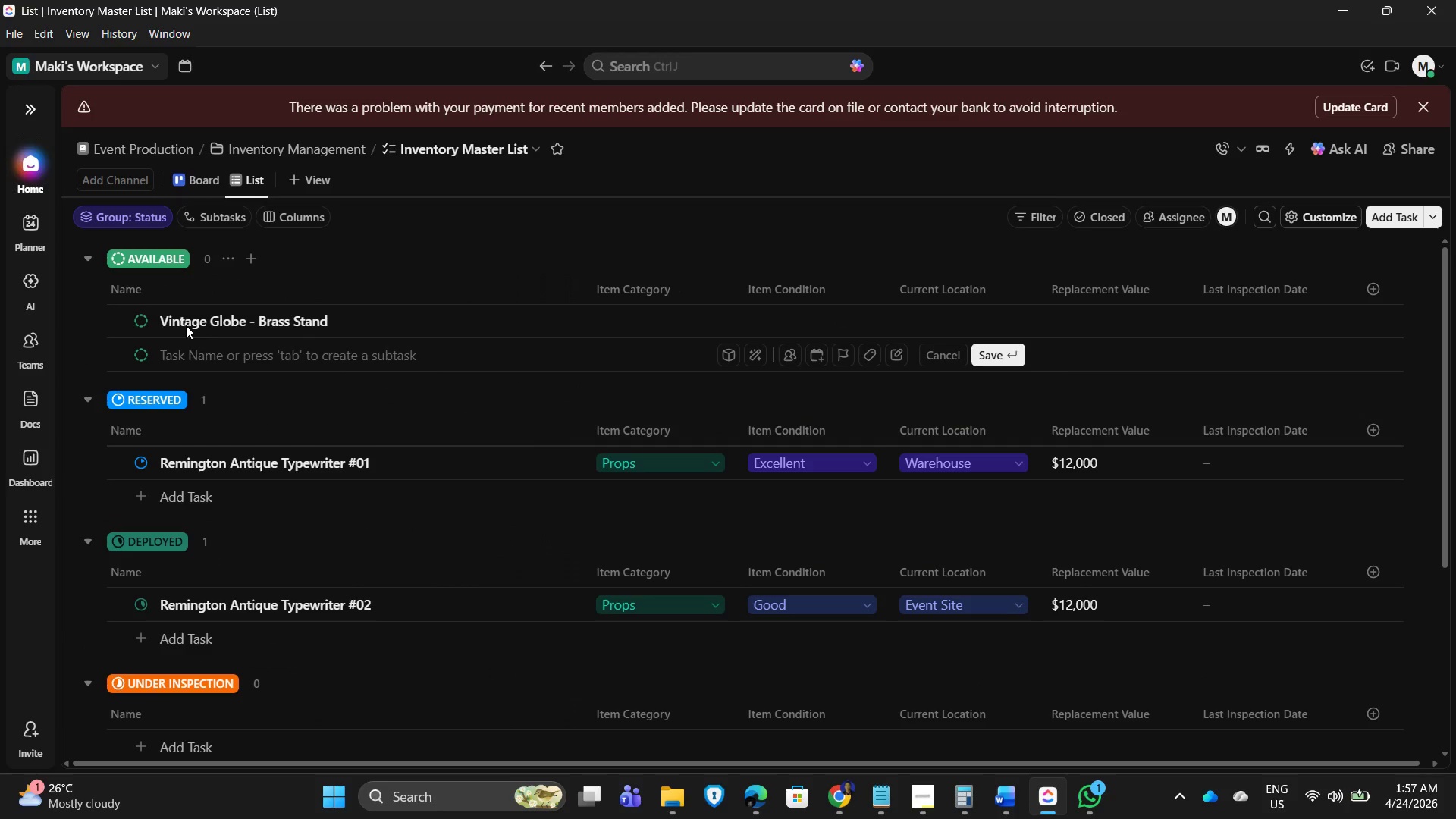 
 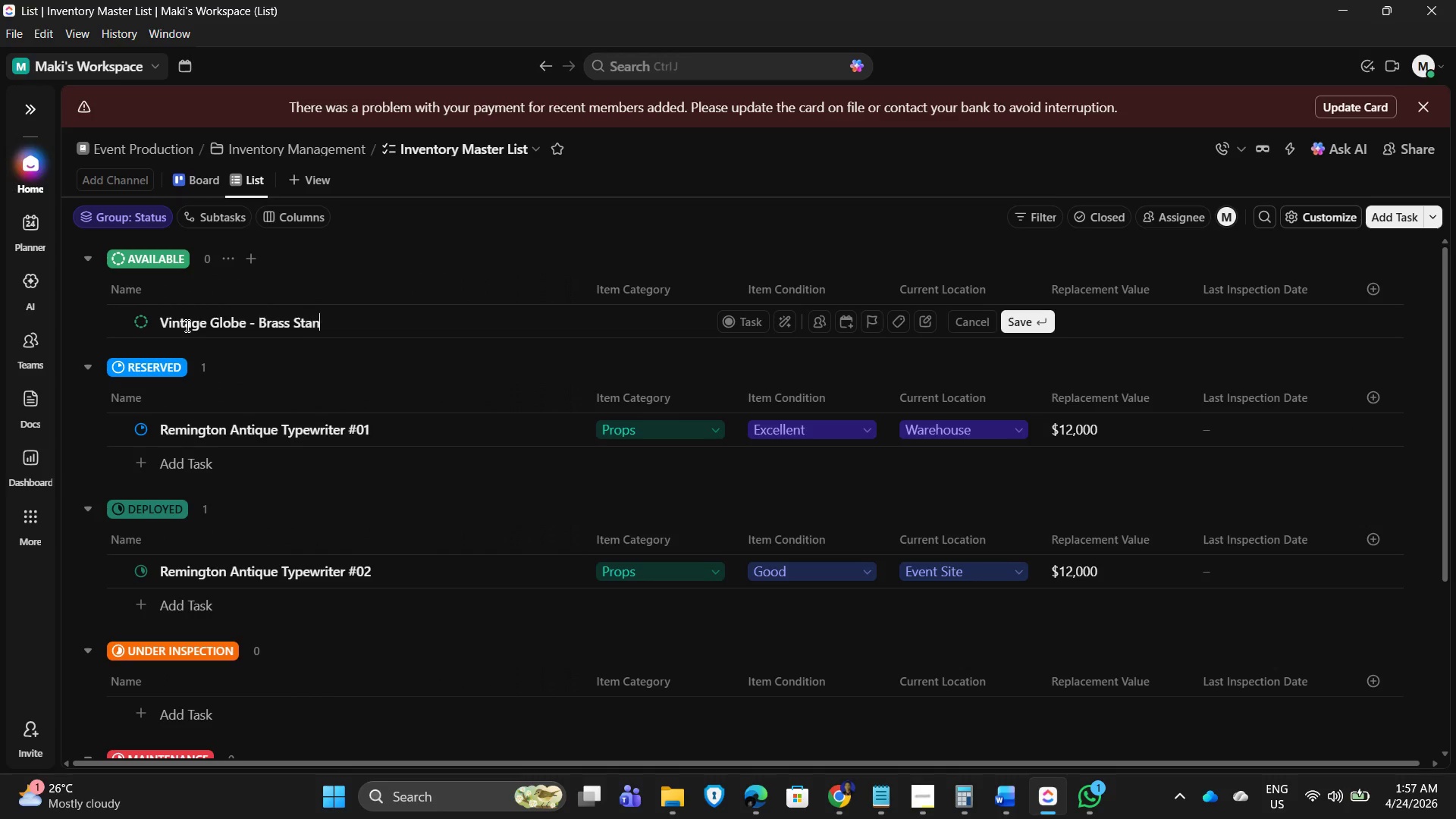 
key(Enter)
 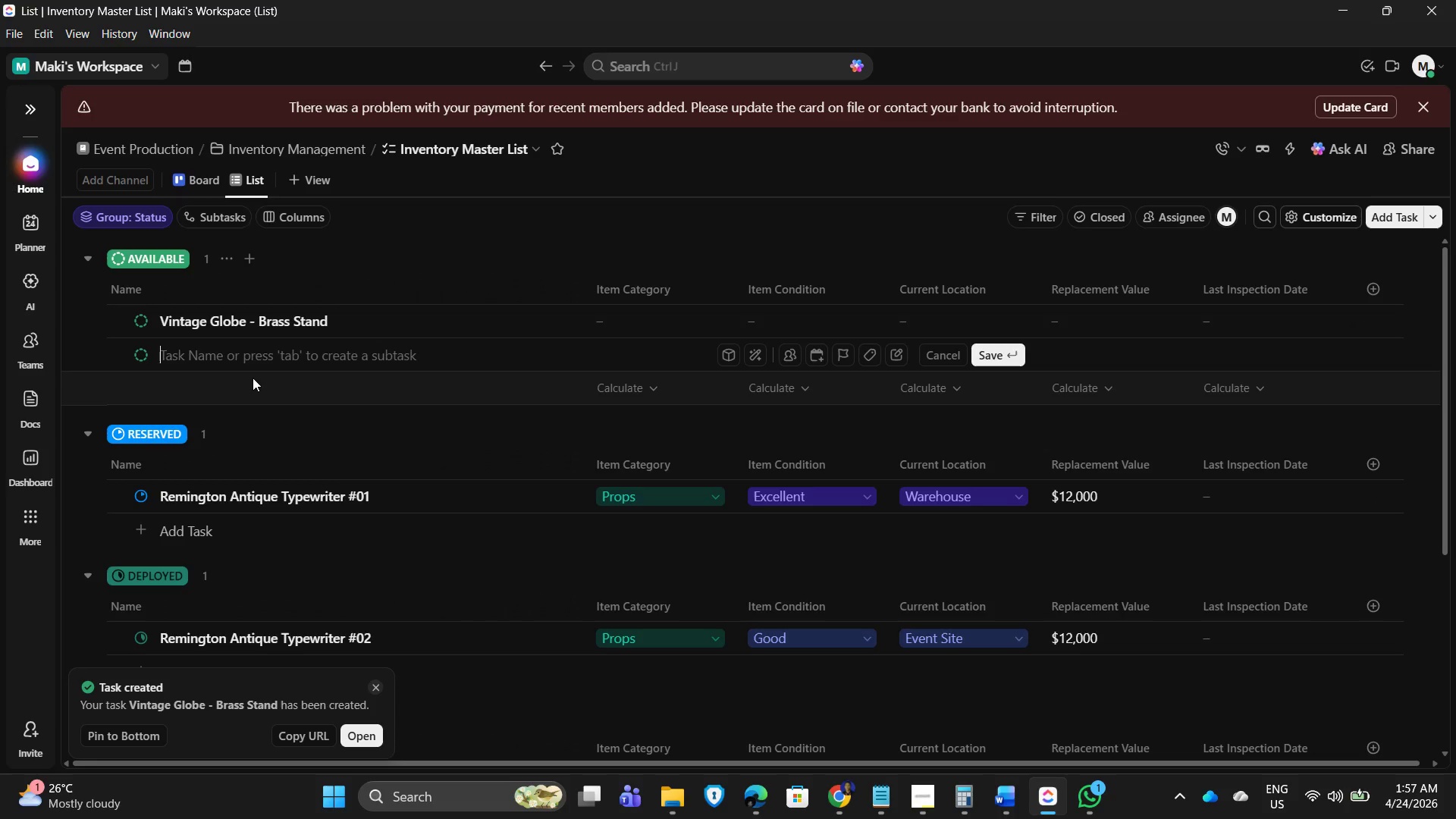 
hold_key(key=ShiftLeft, duration=0.61)
 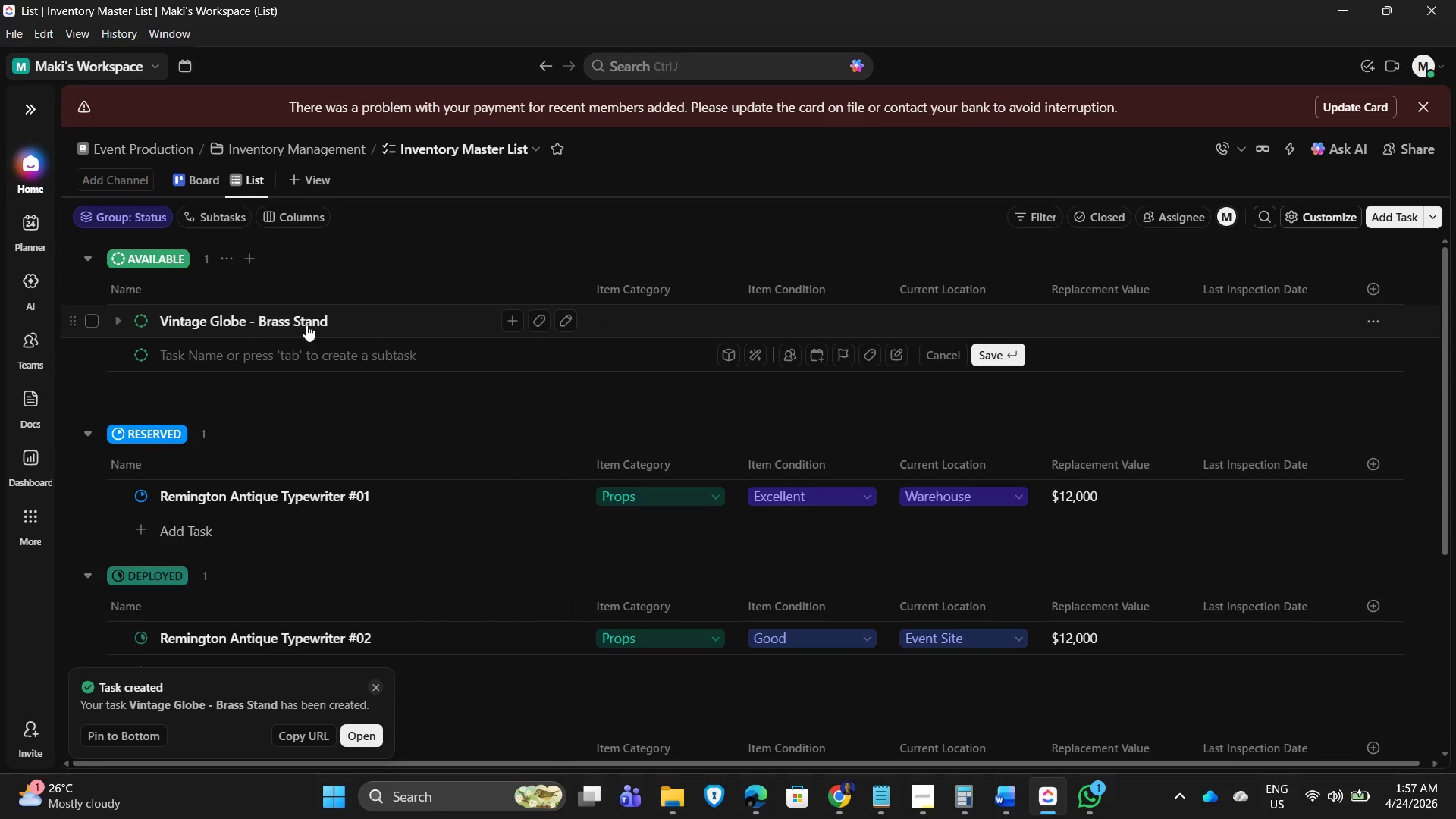 
left_click([334, 318])
 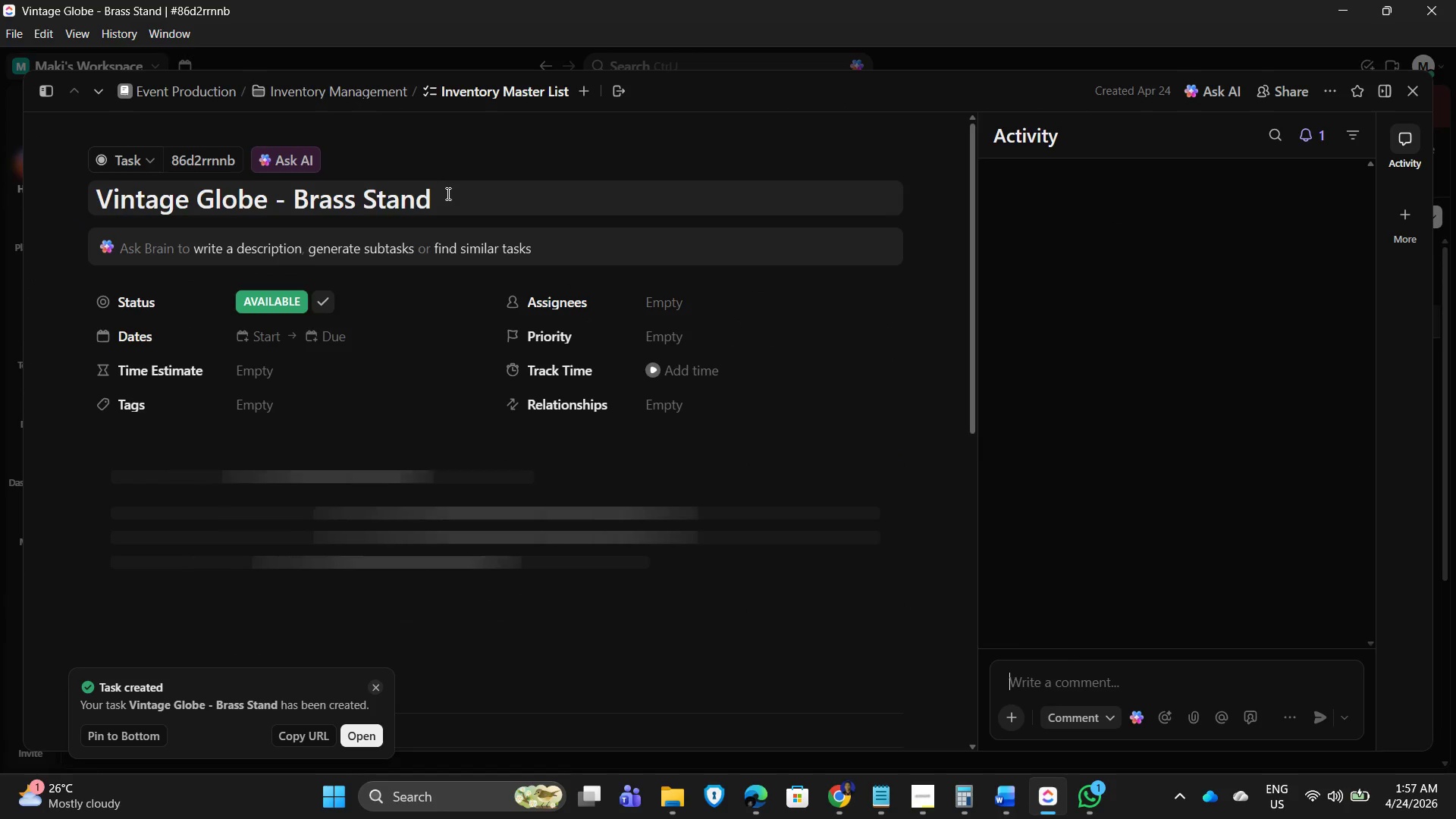 
left_click_drag(start_coordinate=[462, 197], to_coordinate=[66, 197])
 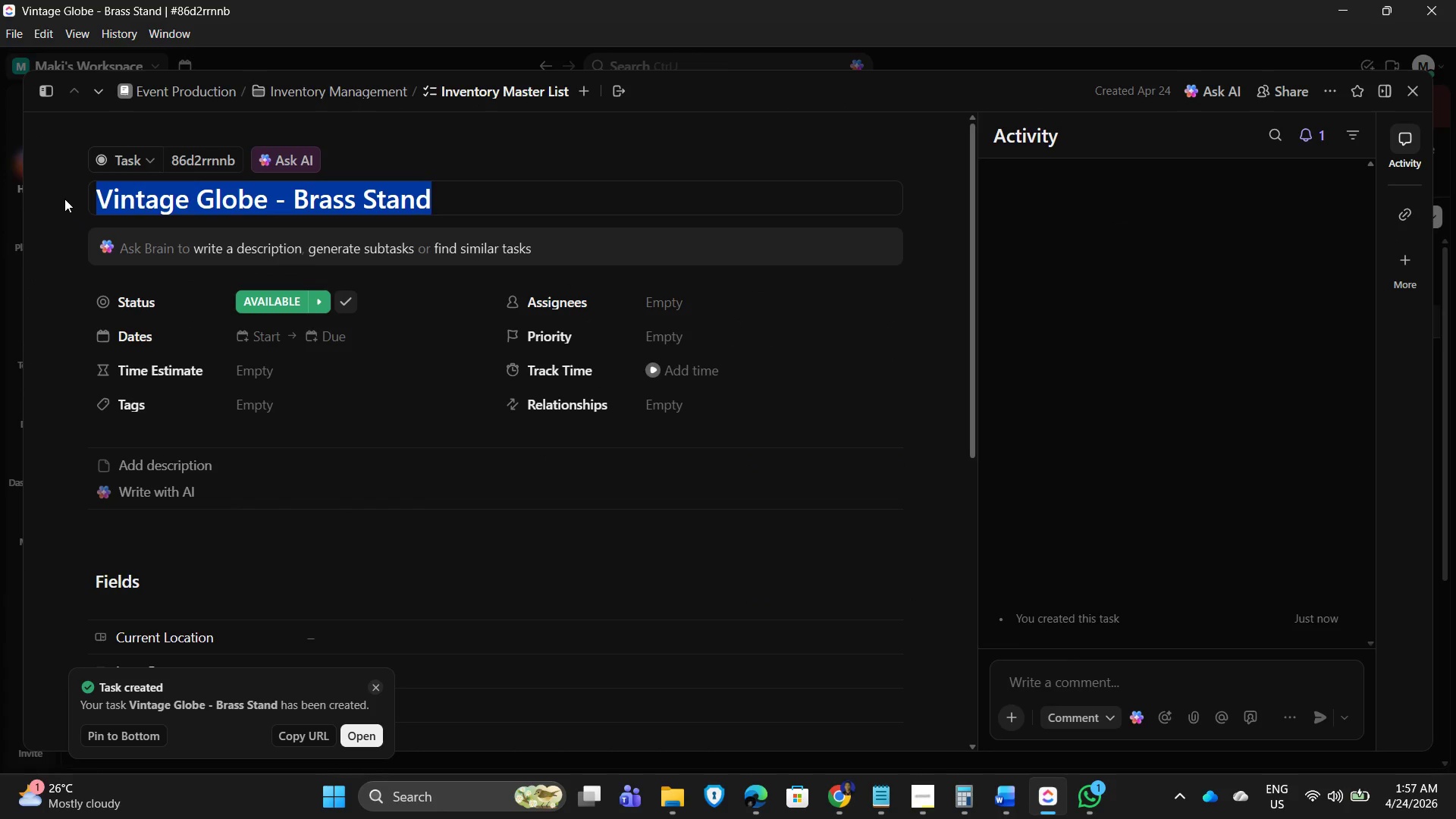 
key(Control+C)
 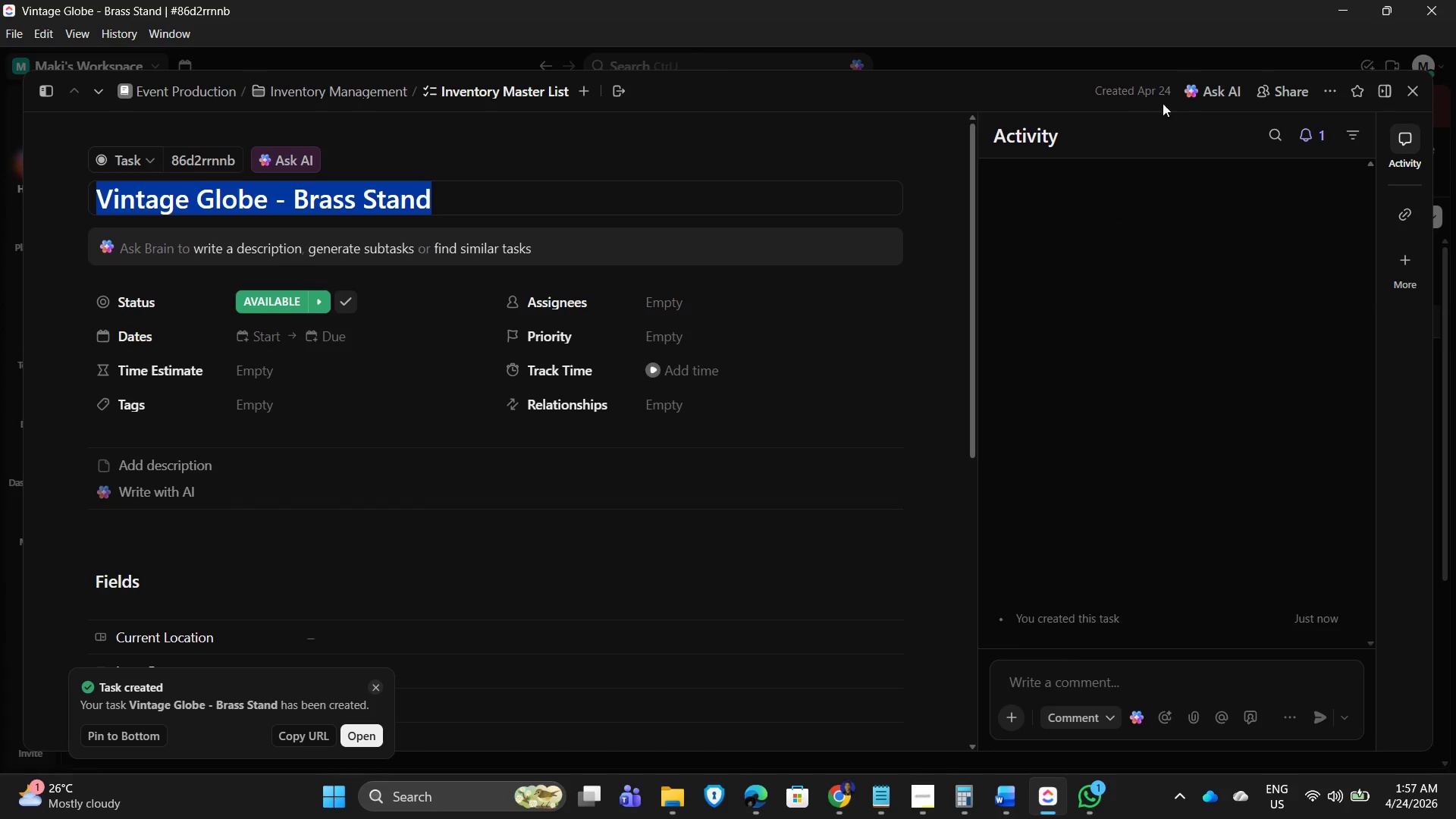 
key(Control+C)
 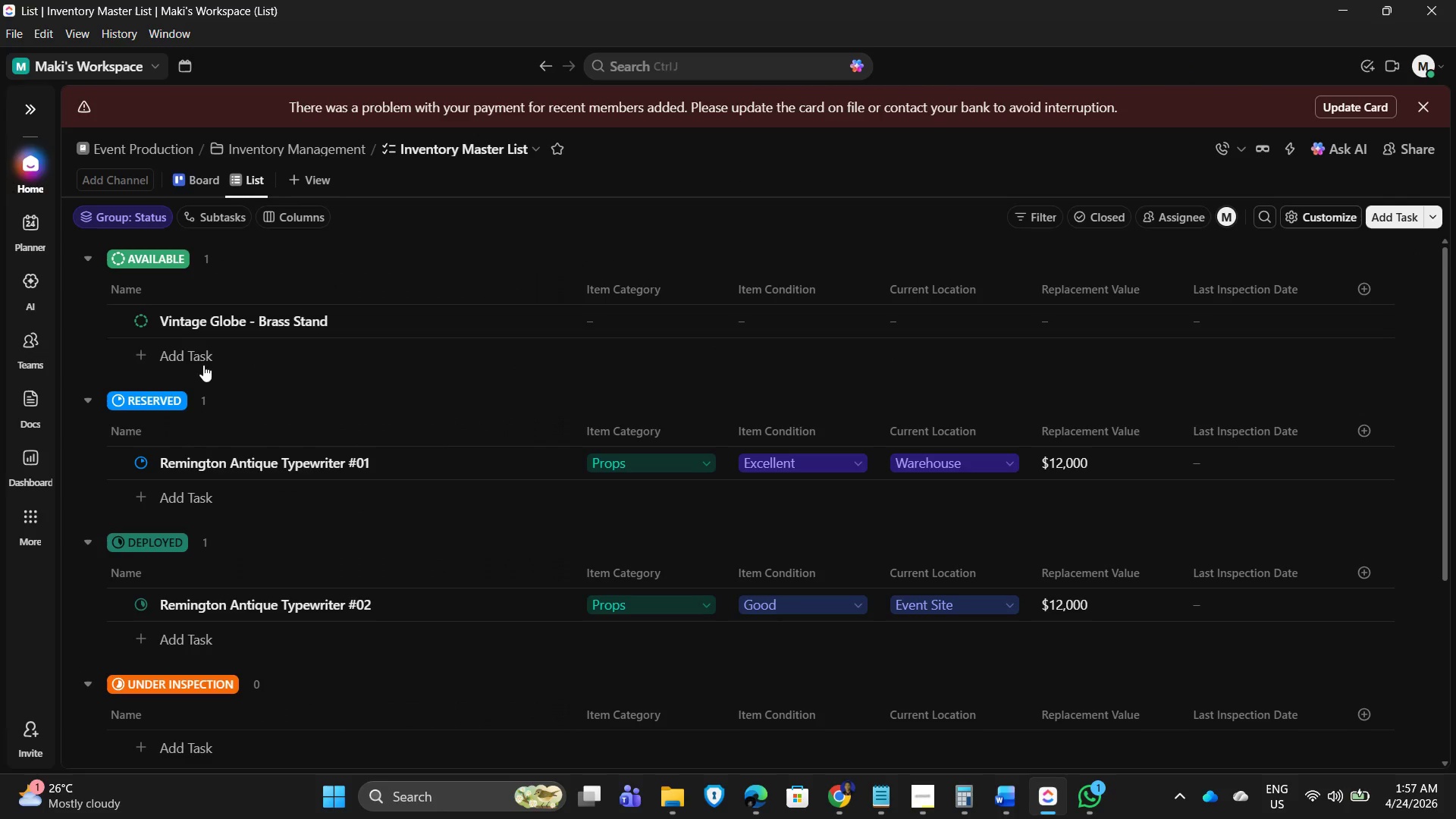 
key(Control+V)
 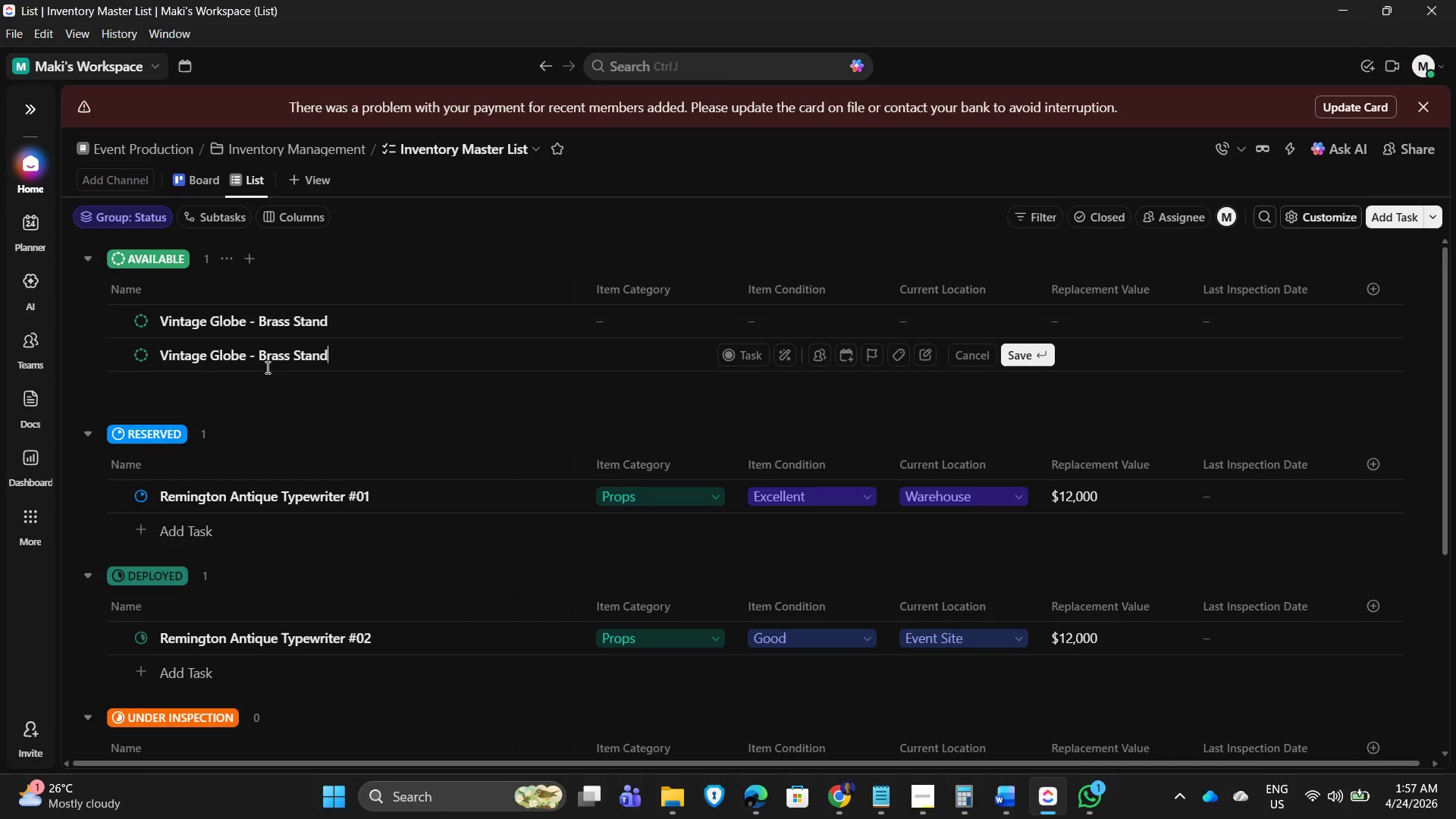 
key(Backspace)
key(Backspace)
key(Backspace)
key(Backspace)
key(Backspace)
key(Backspace)
key(Backspace)
key(Backspace)
key(Backspace)
key(Backspace)
key(Backspace)
type(Wooden Base)
 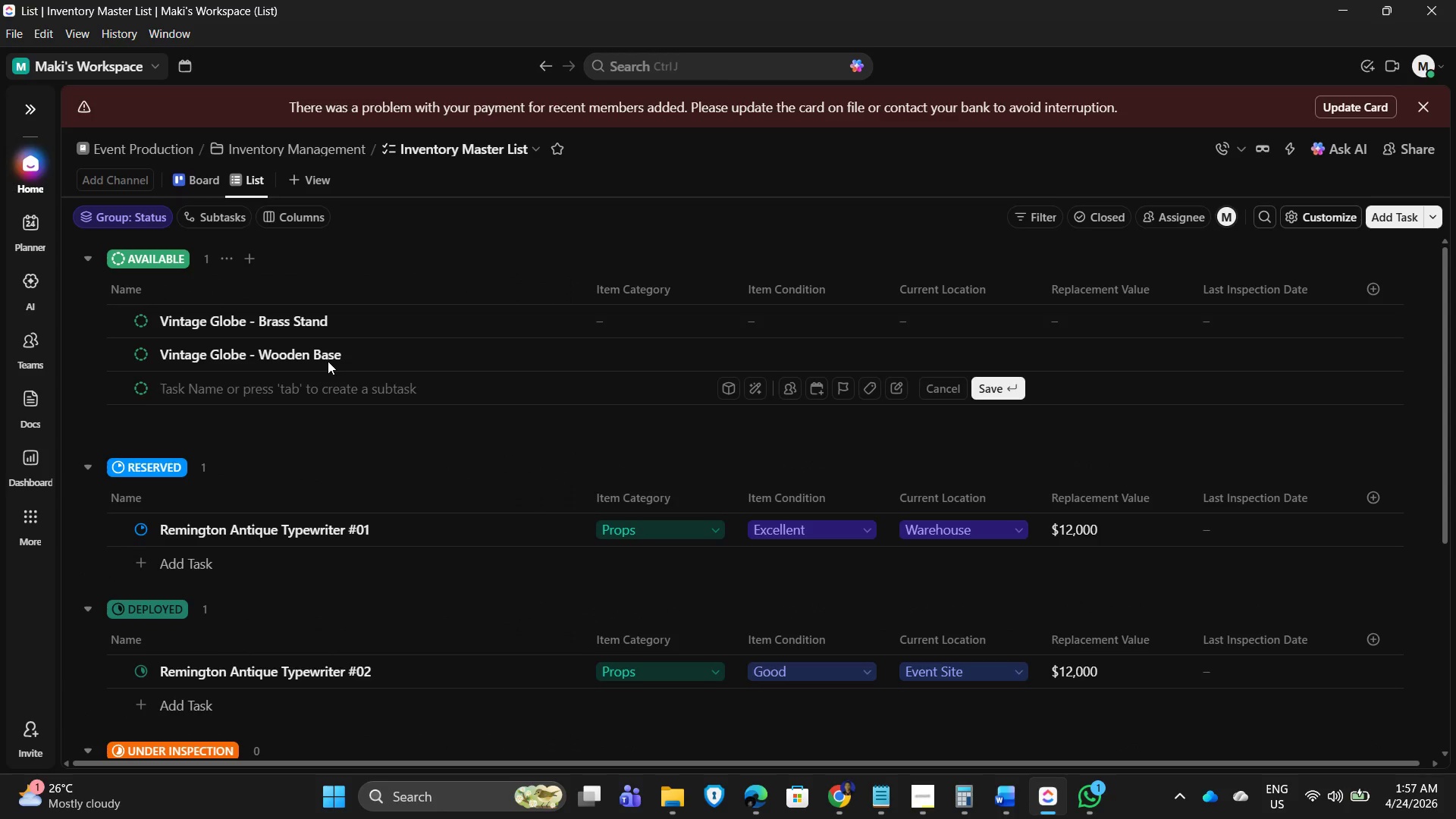 
 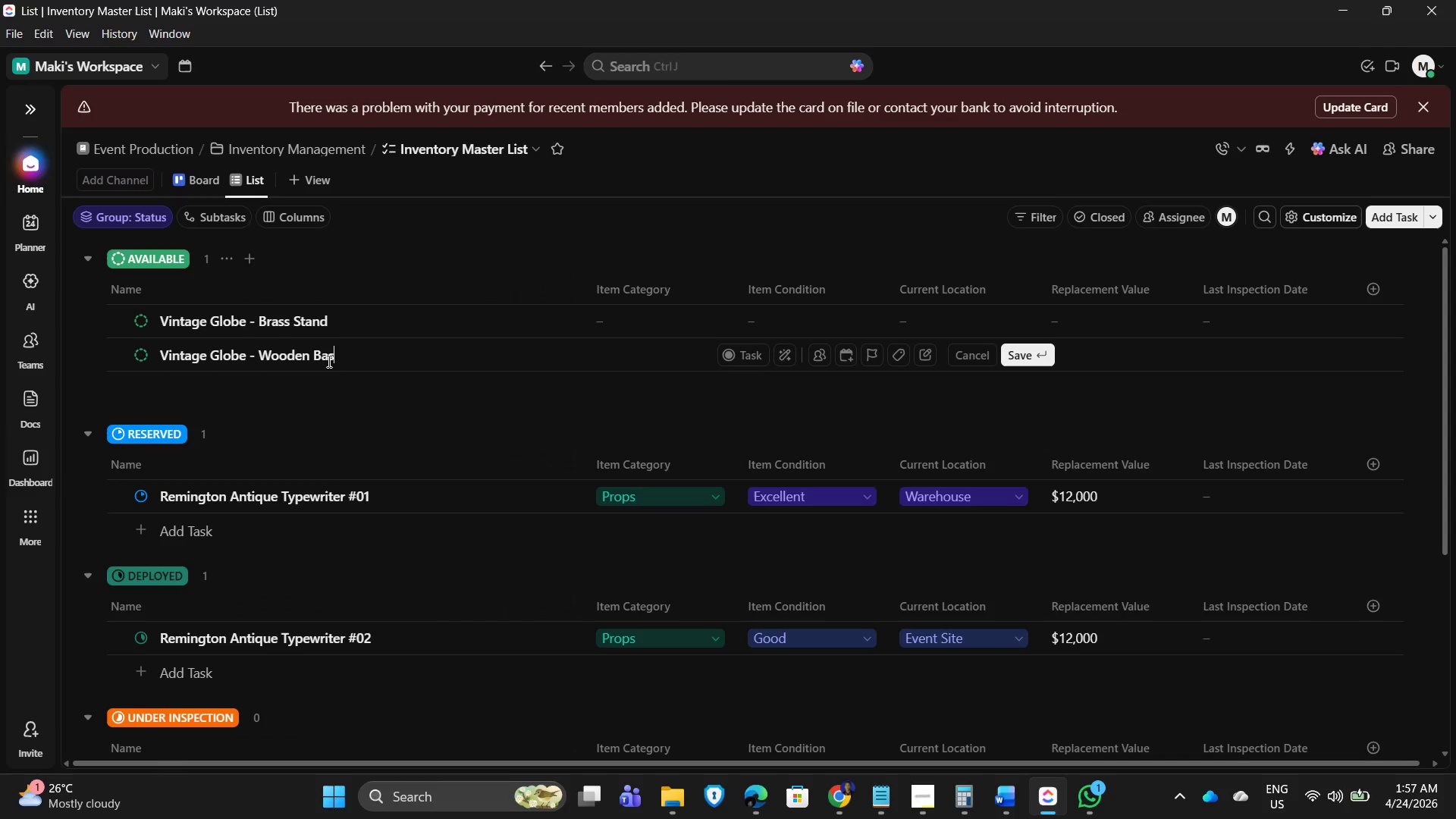 
key(Enter)
 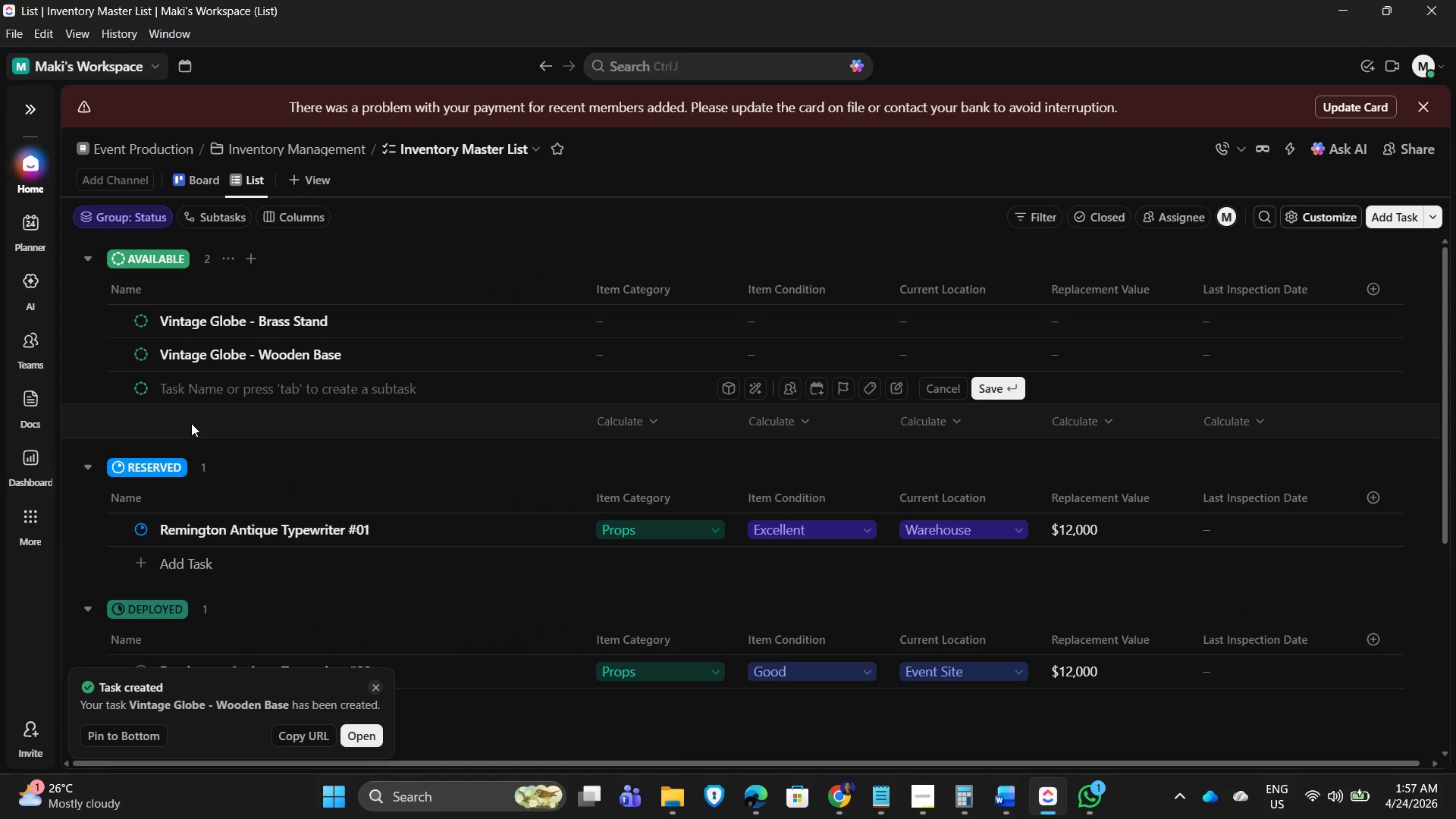 
type(Mahogany Bookshelf)
 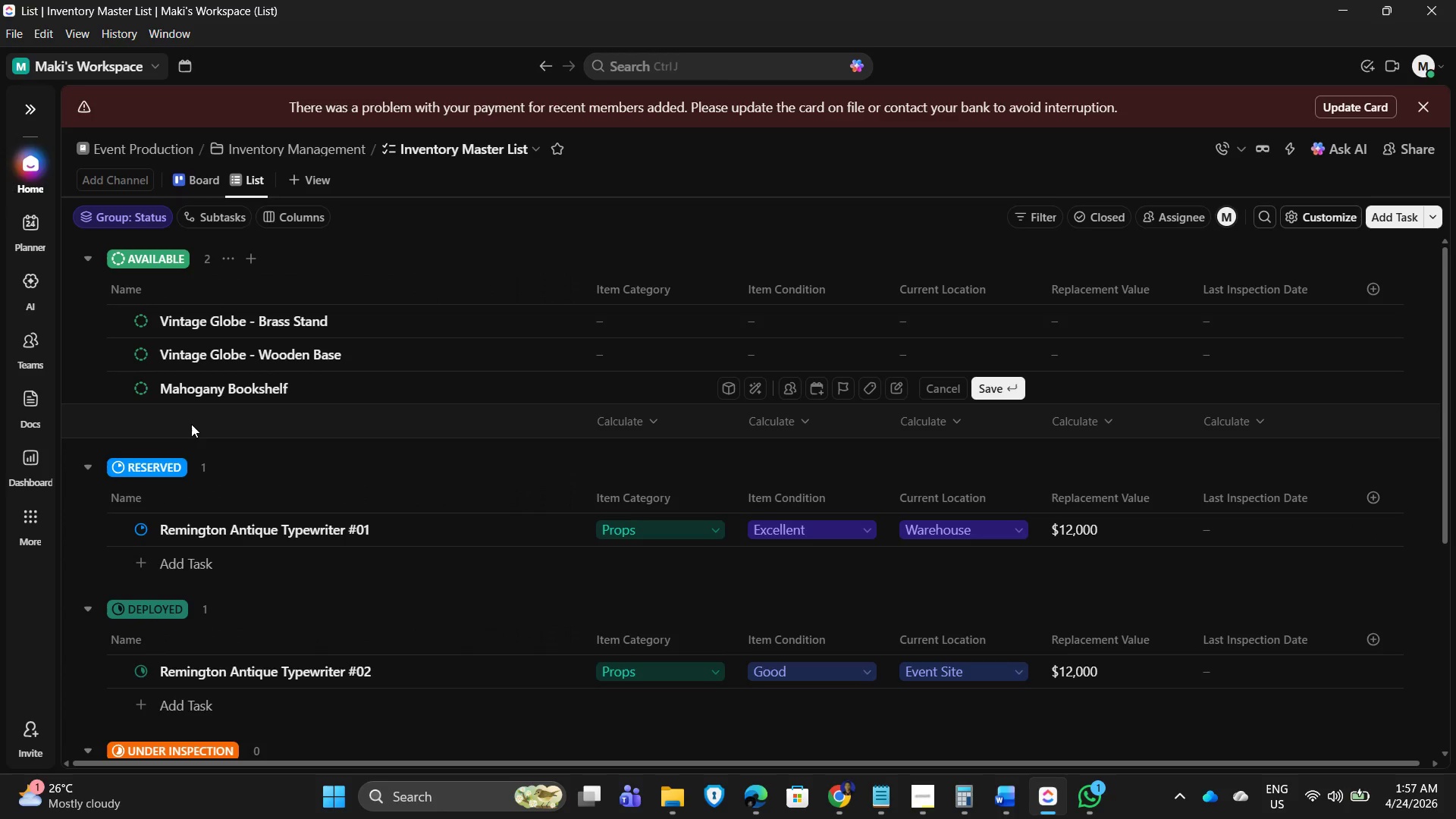 
key(Space)
 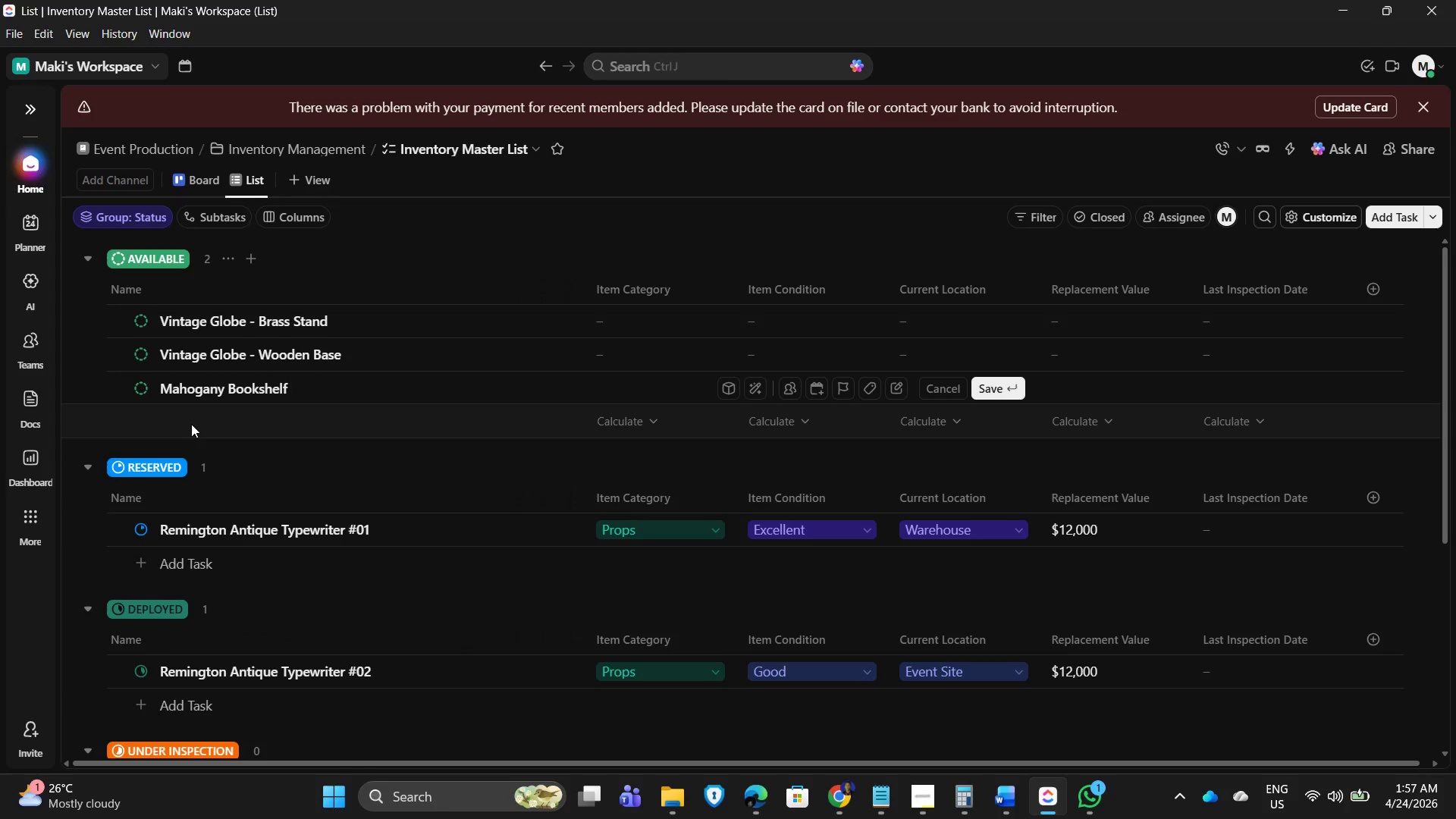 
key(Shift+3)
 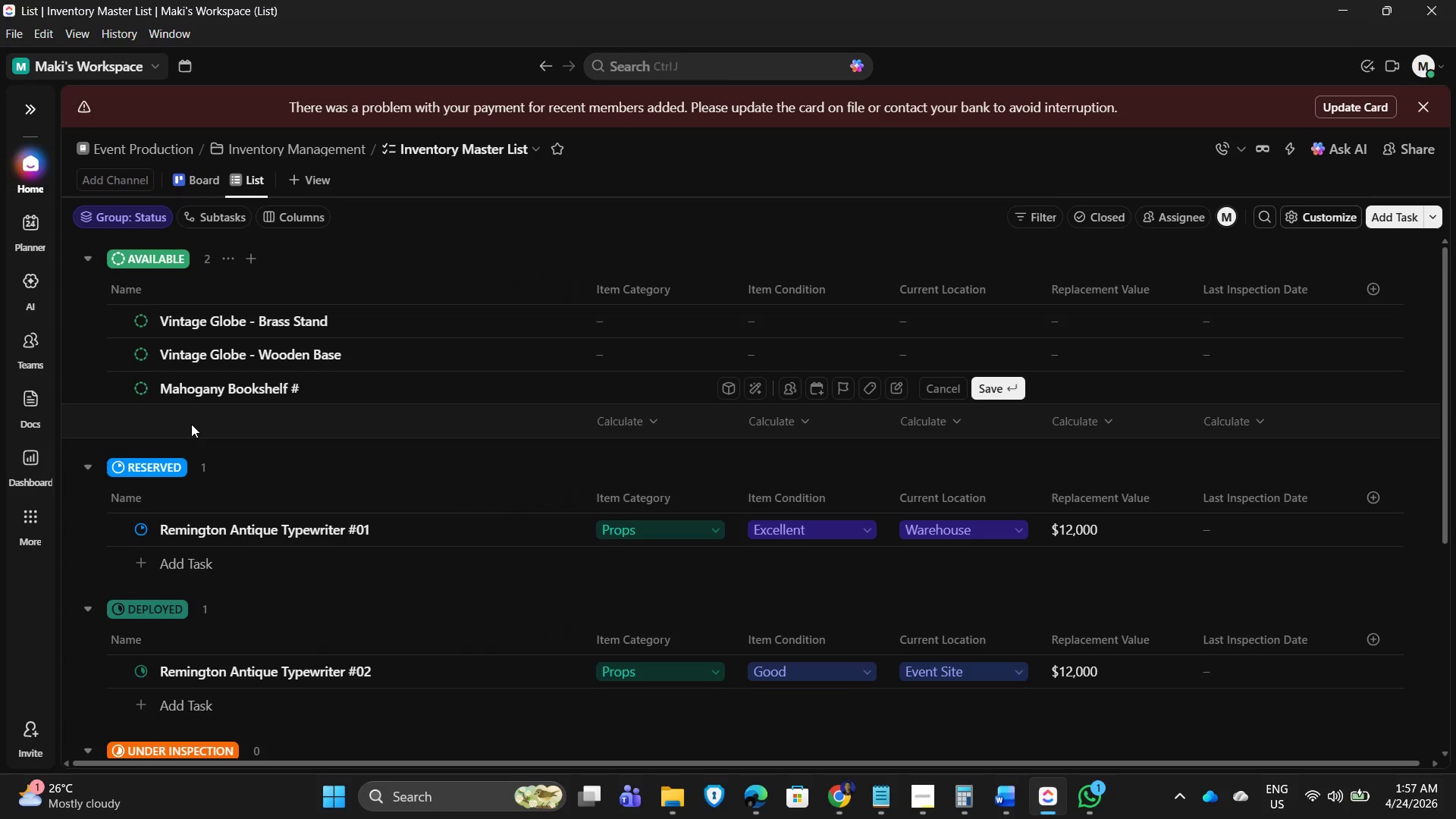 
key(Shift+Numpad0)
 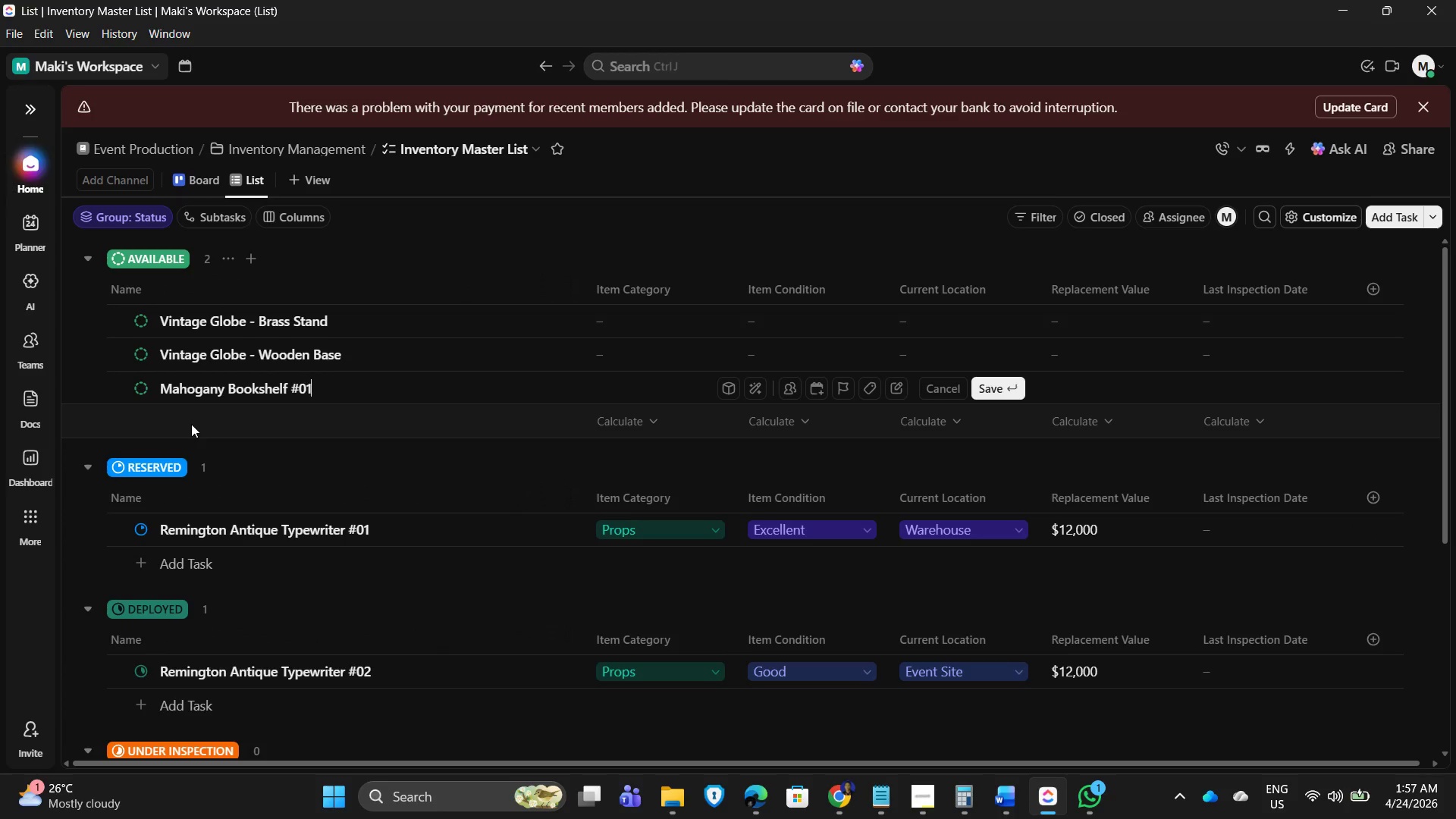 
key(Shift+Numpad1)
 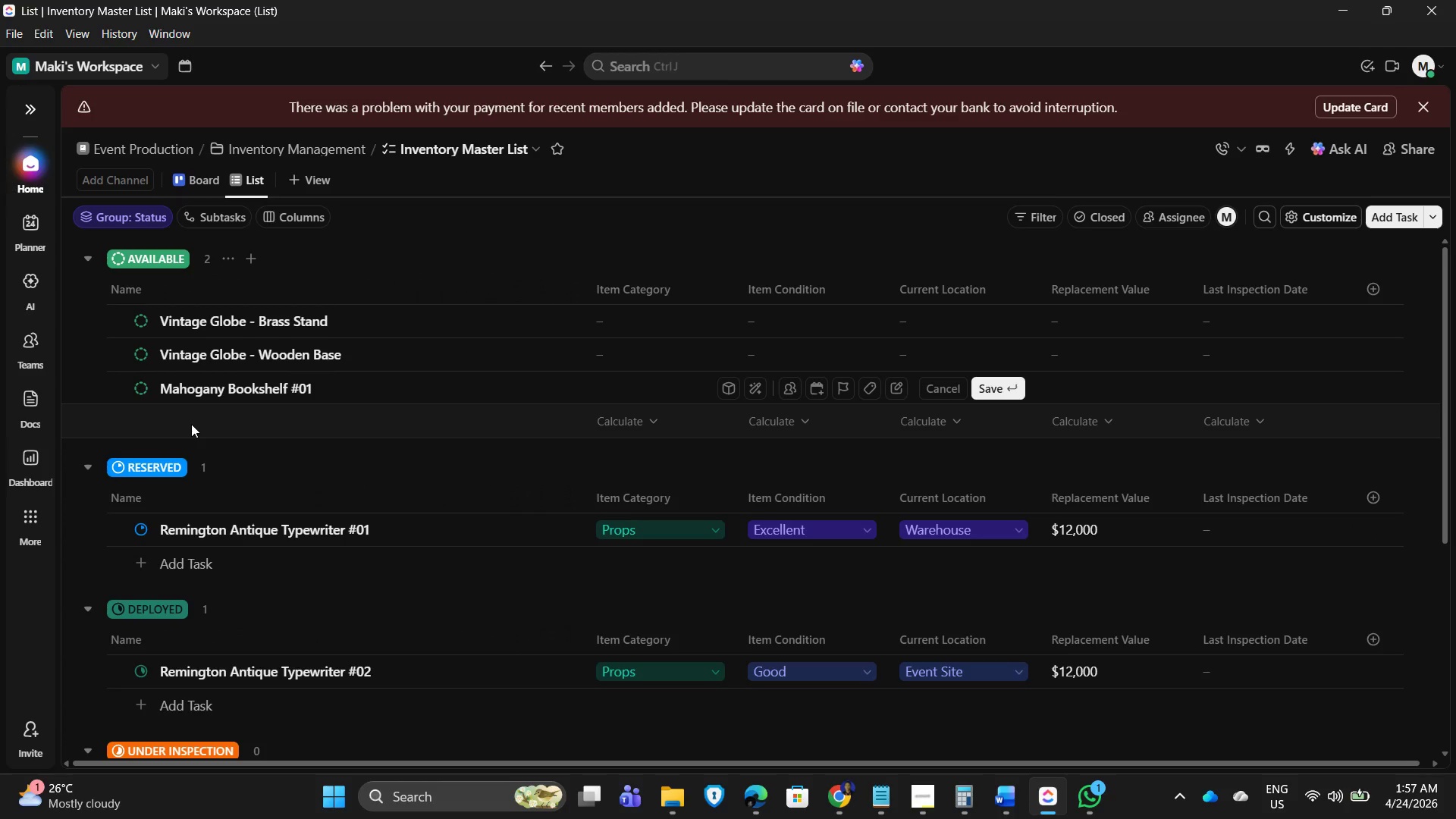 
key(NumpadEnter)
 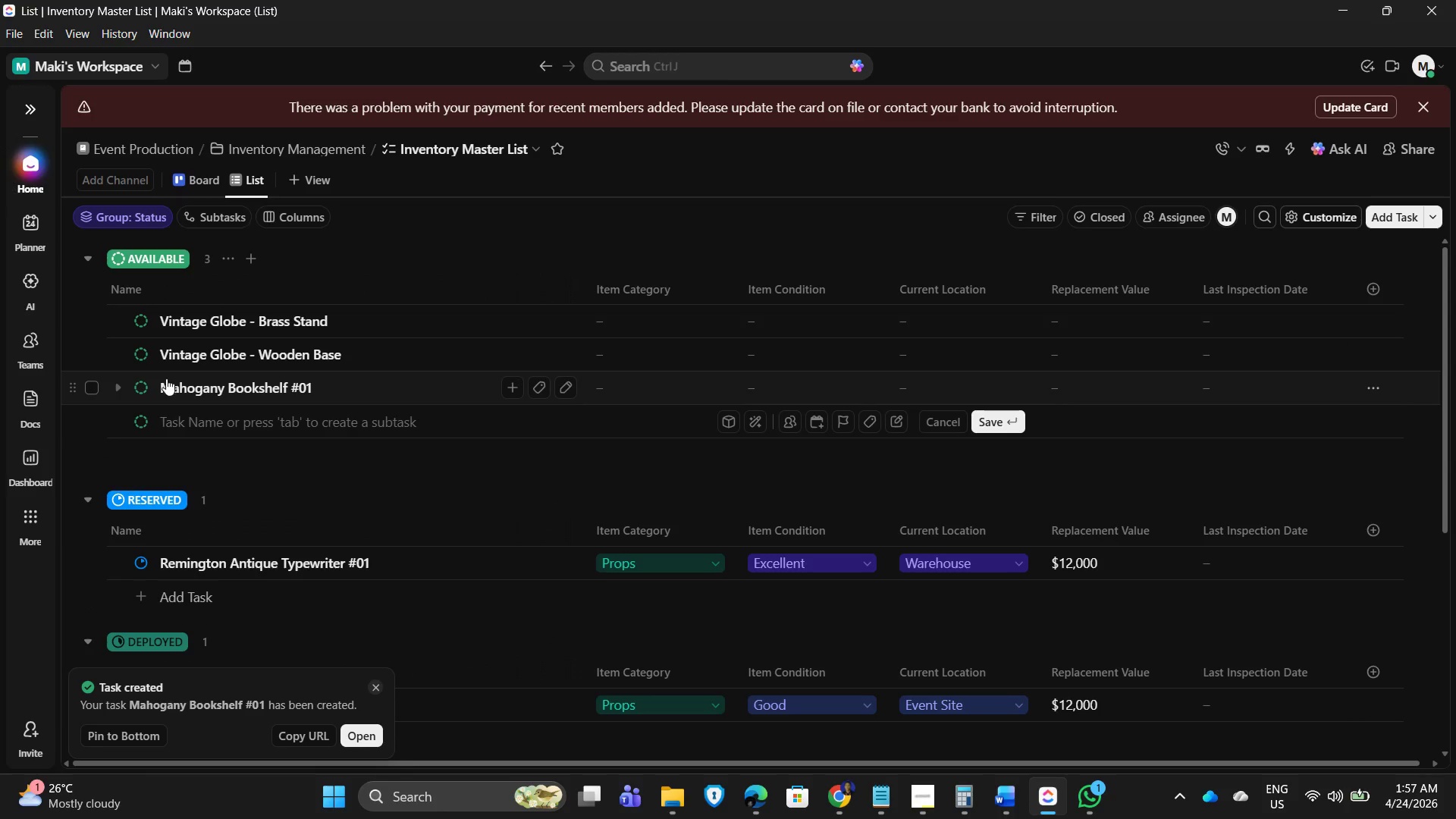 
wait(7.06)
 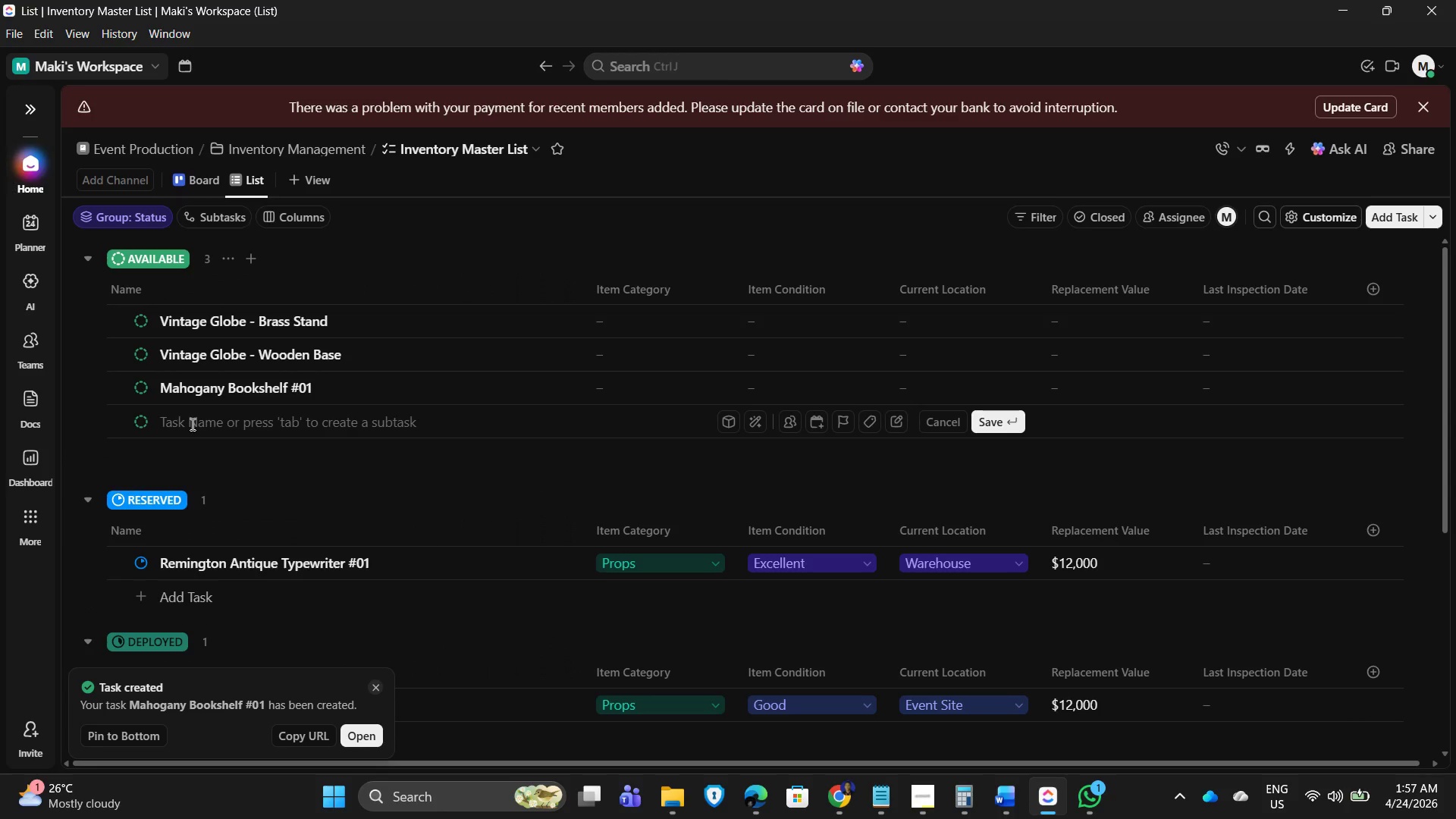 
left_click([438, 201])
 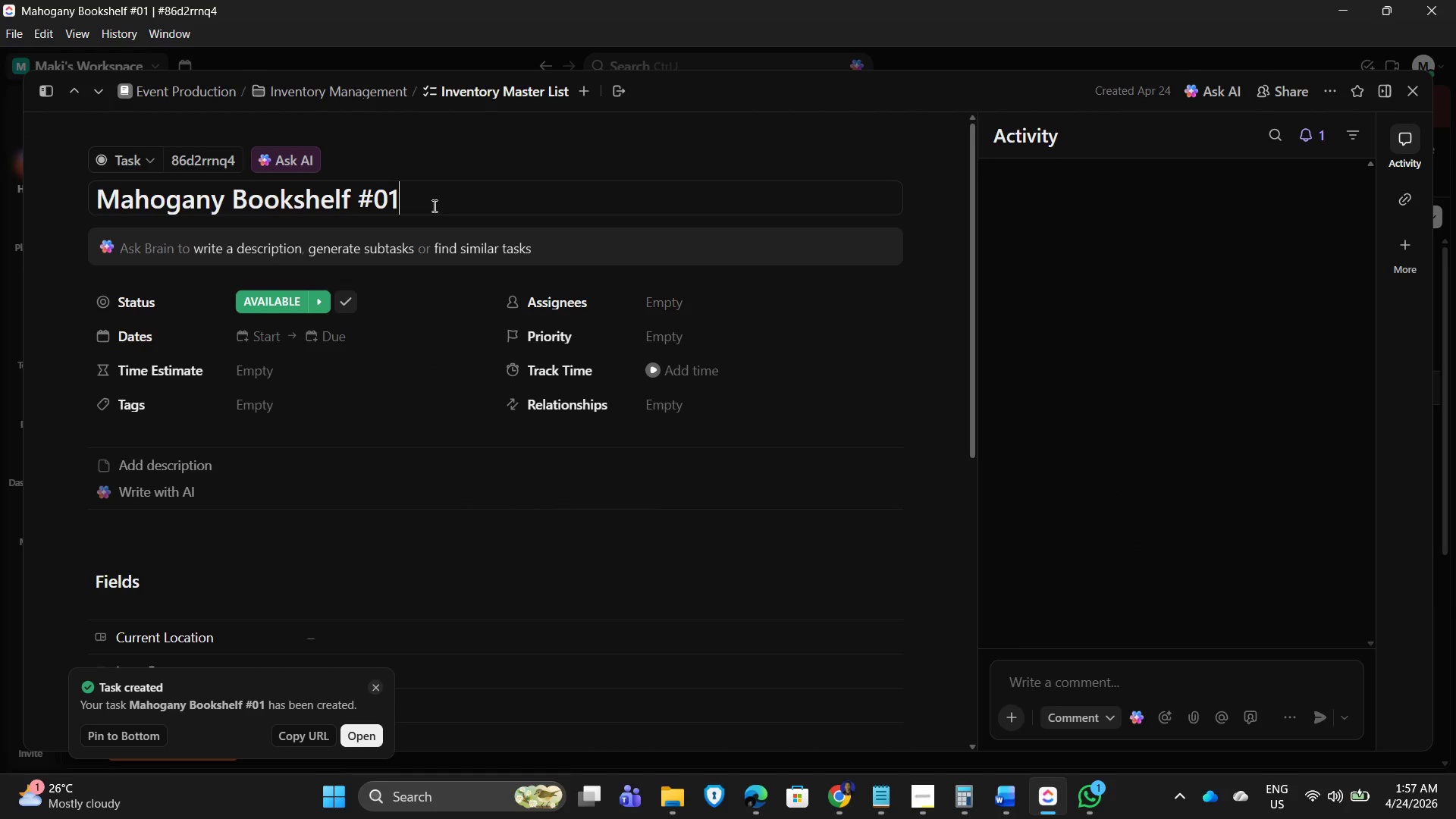 
key(Control+A)
 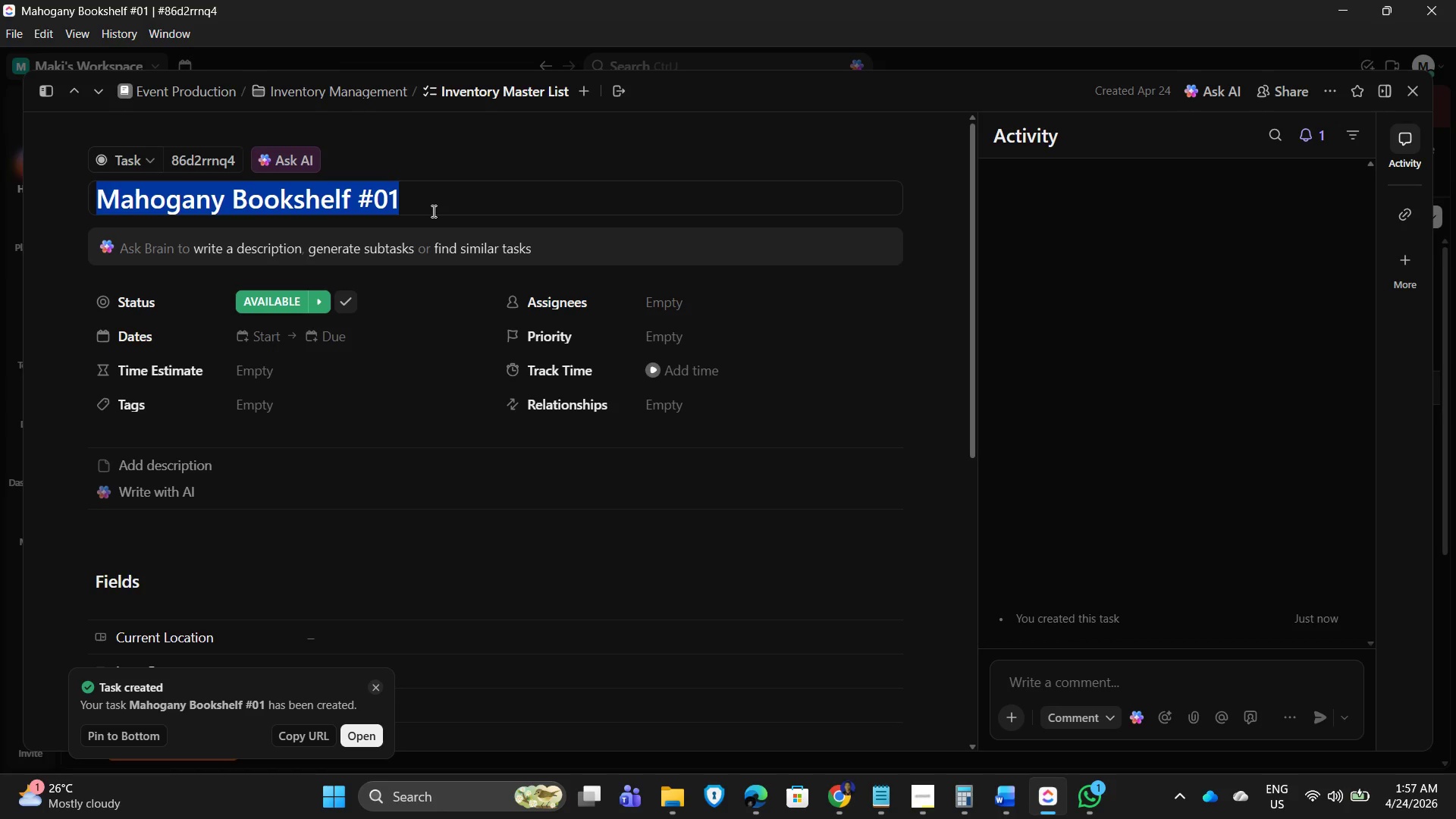 
key(Control+C)
 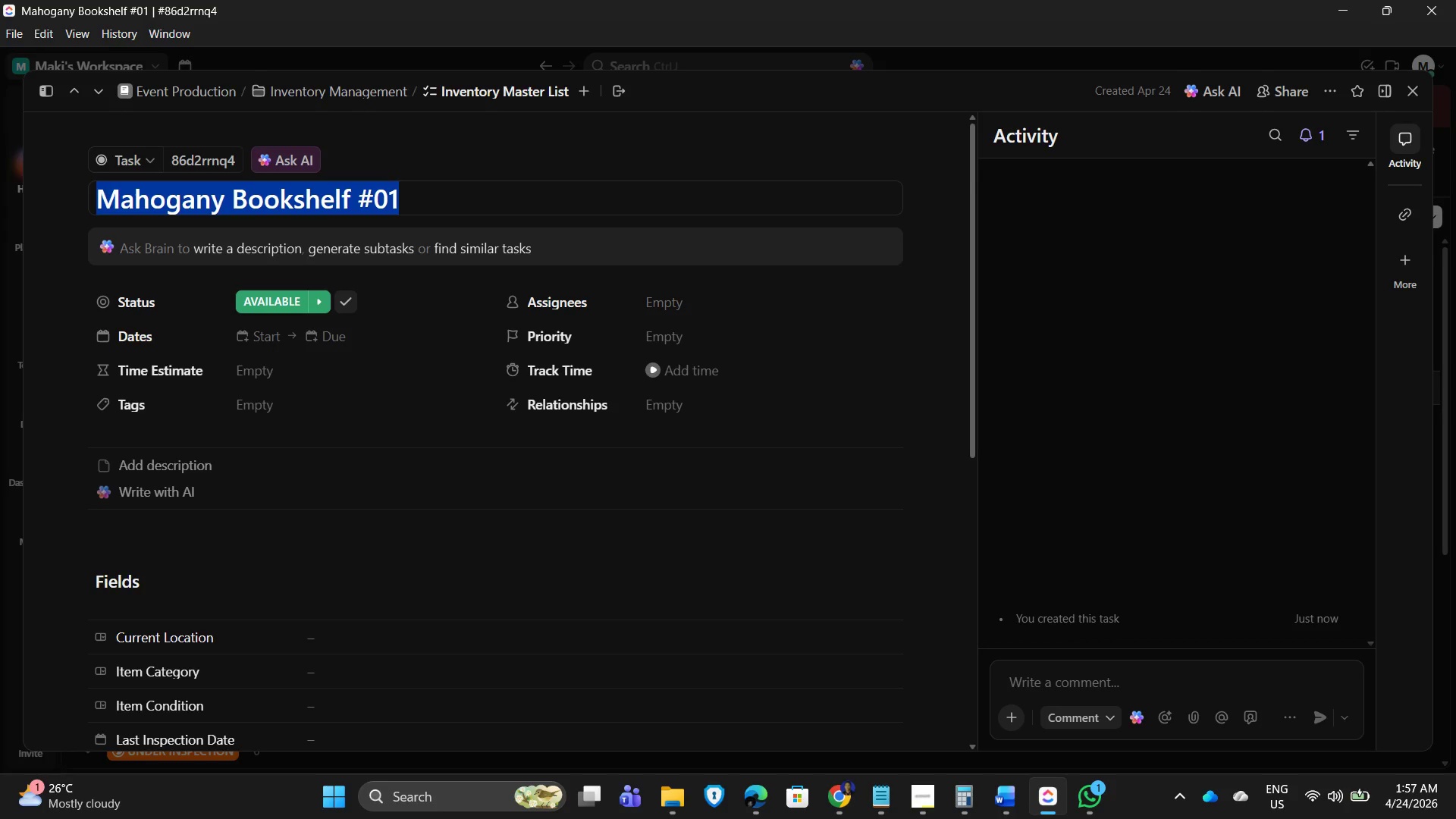 
left_click([1407, 93])
 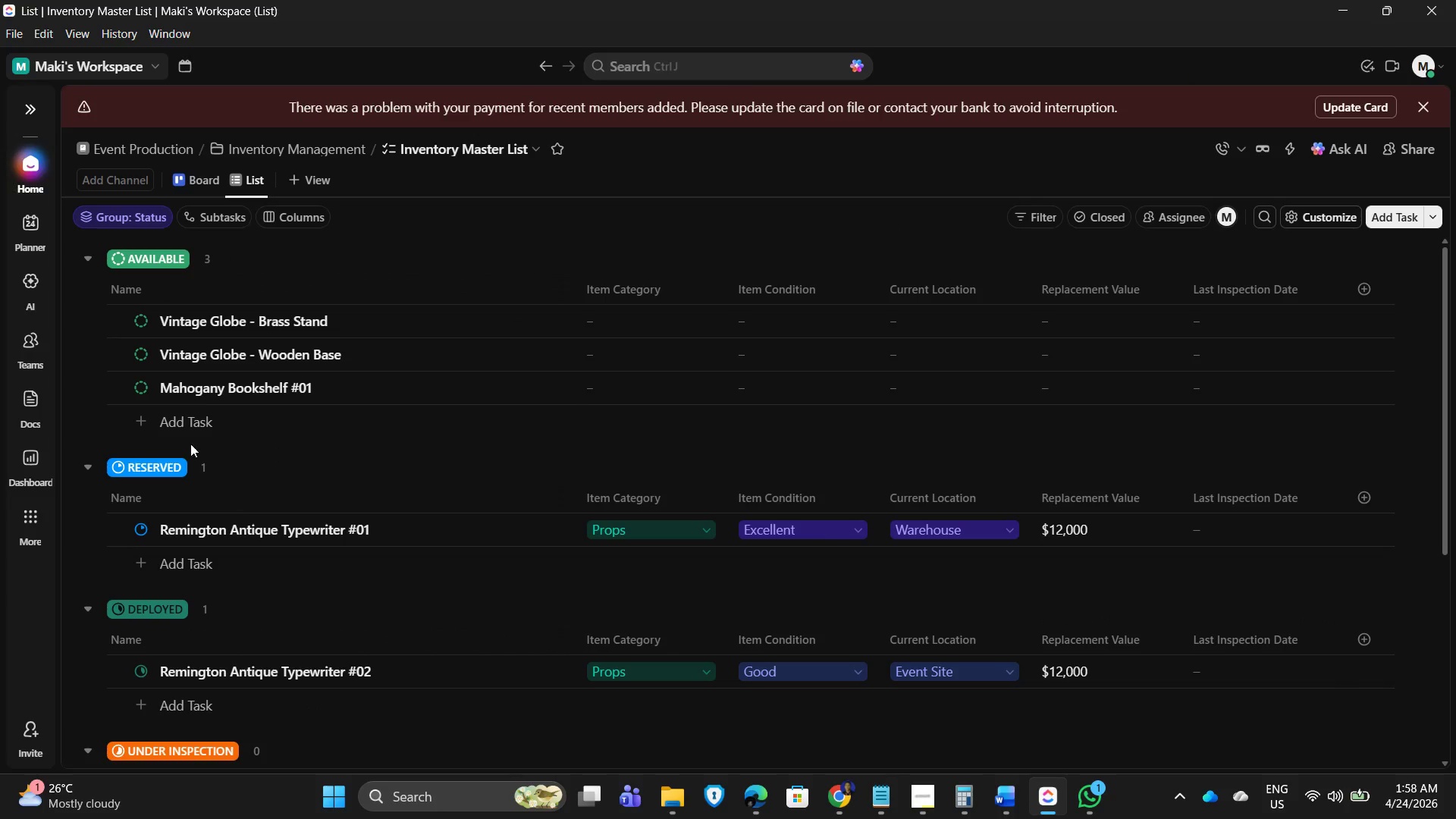 
left_click([176, 421])
 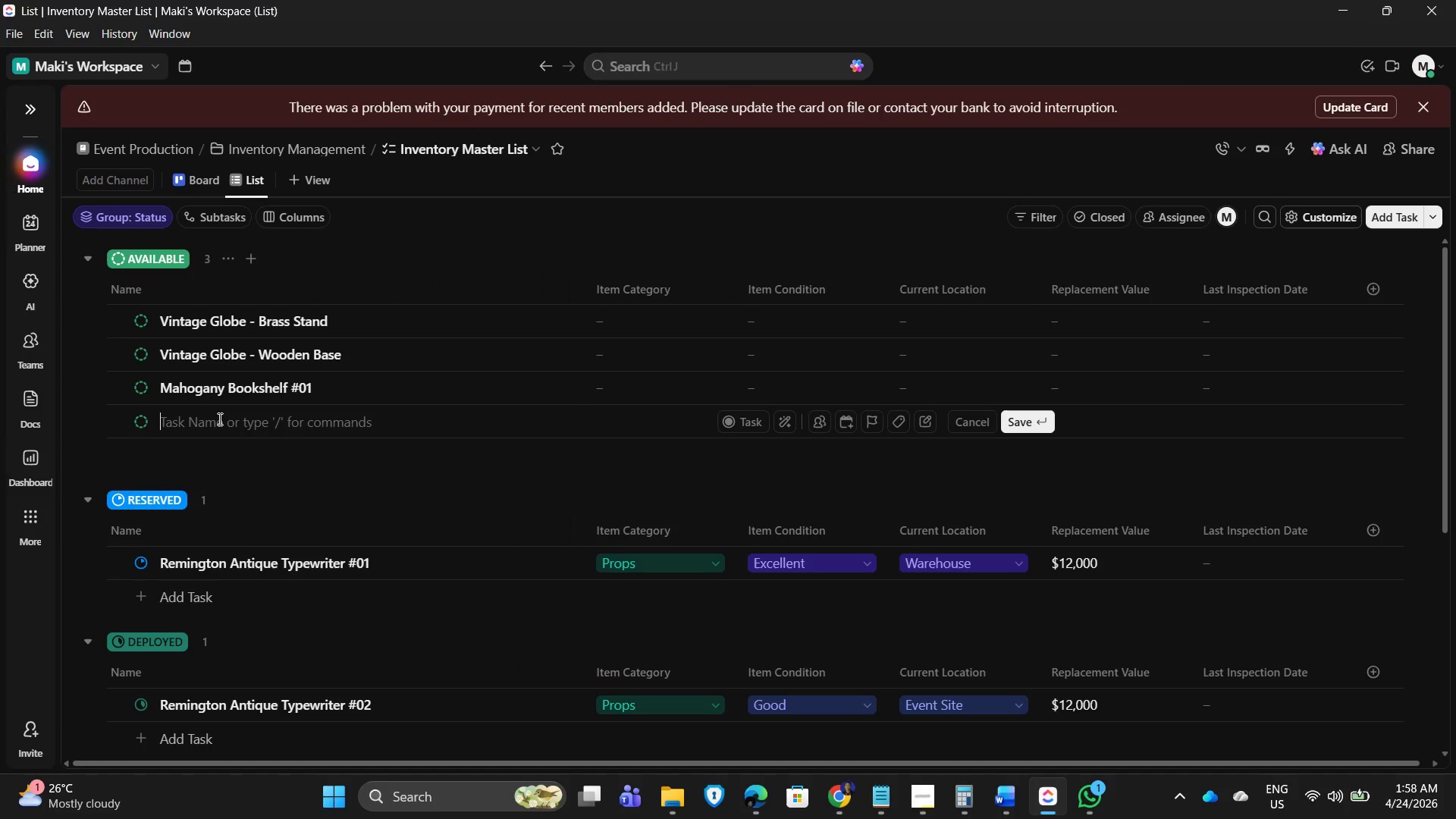 
key(Control+V)
 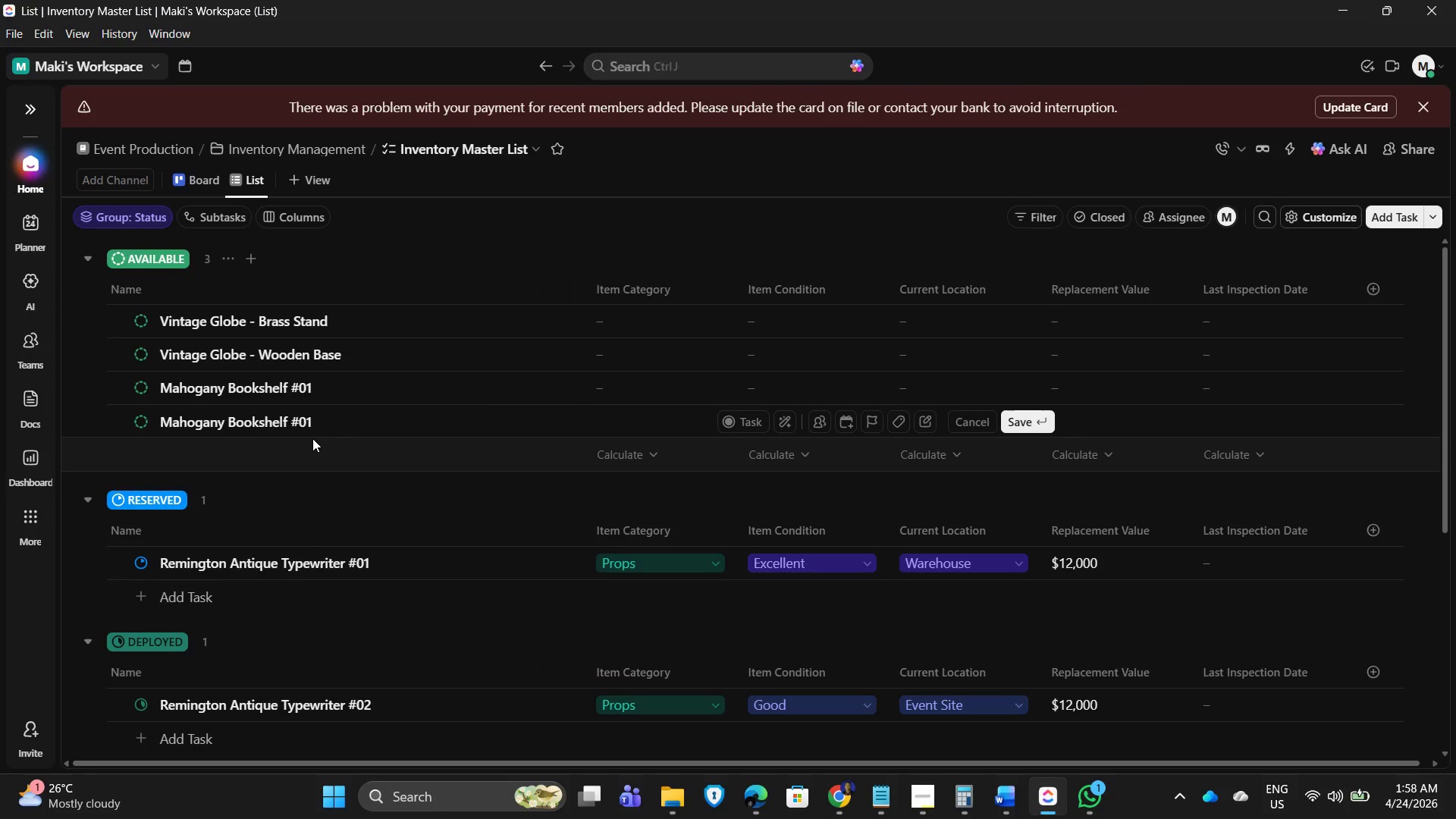 
key(Backspace)
type(2)
key(NumpadEnter)
type(Velvet Drapes - Burgu)
key(Backspace)
type(andy)
 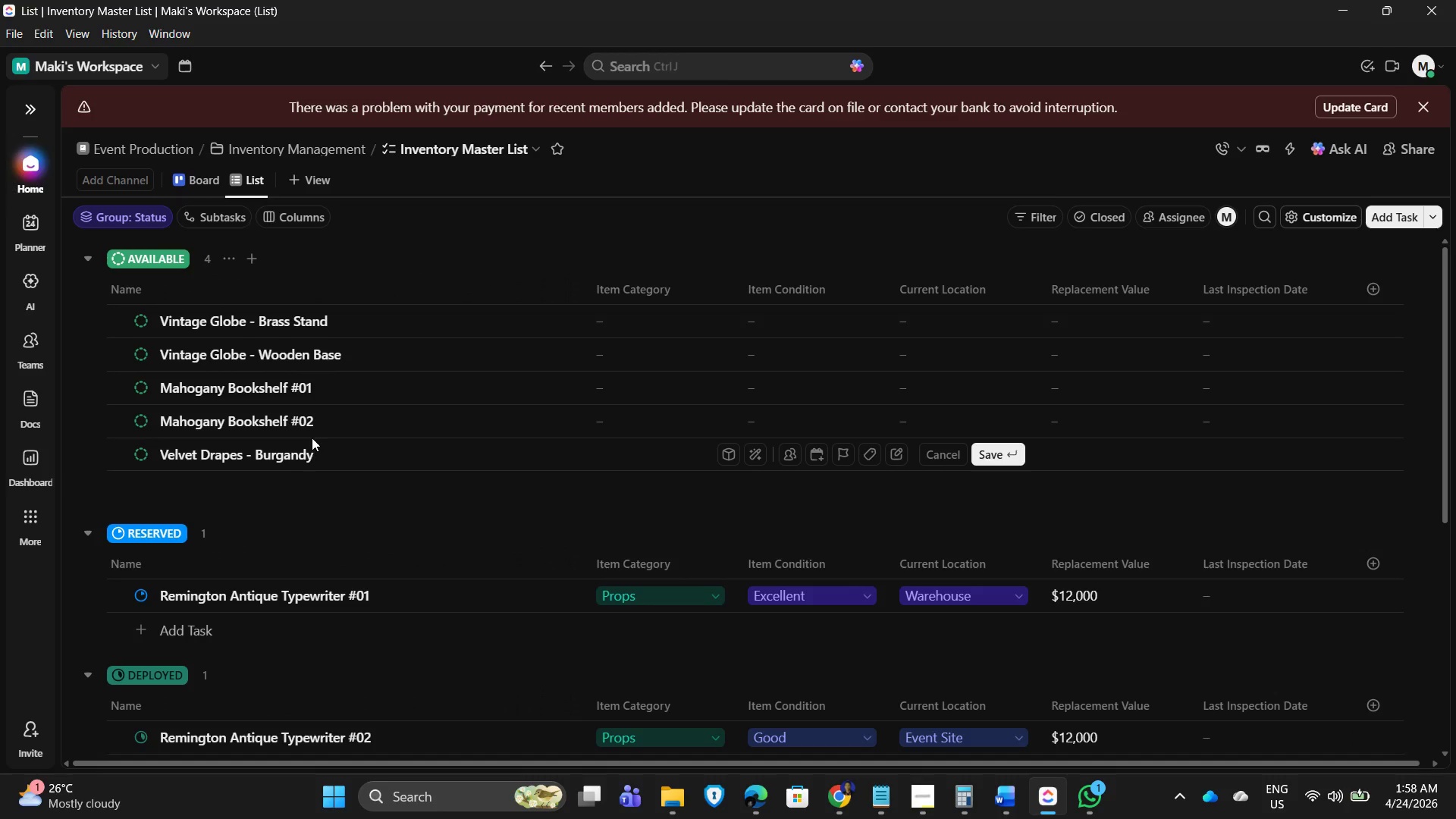 
key(Backspace)
key(Backspace)
key(Backspace)
key(Backspace)
type(undy)
 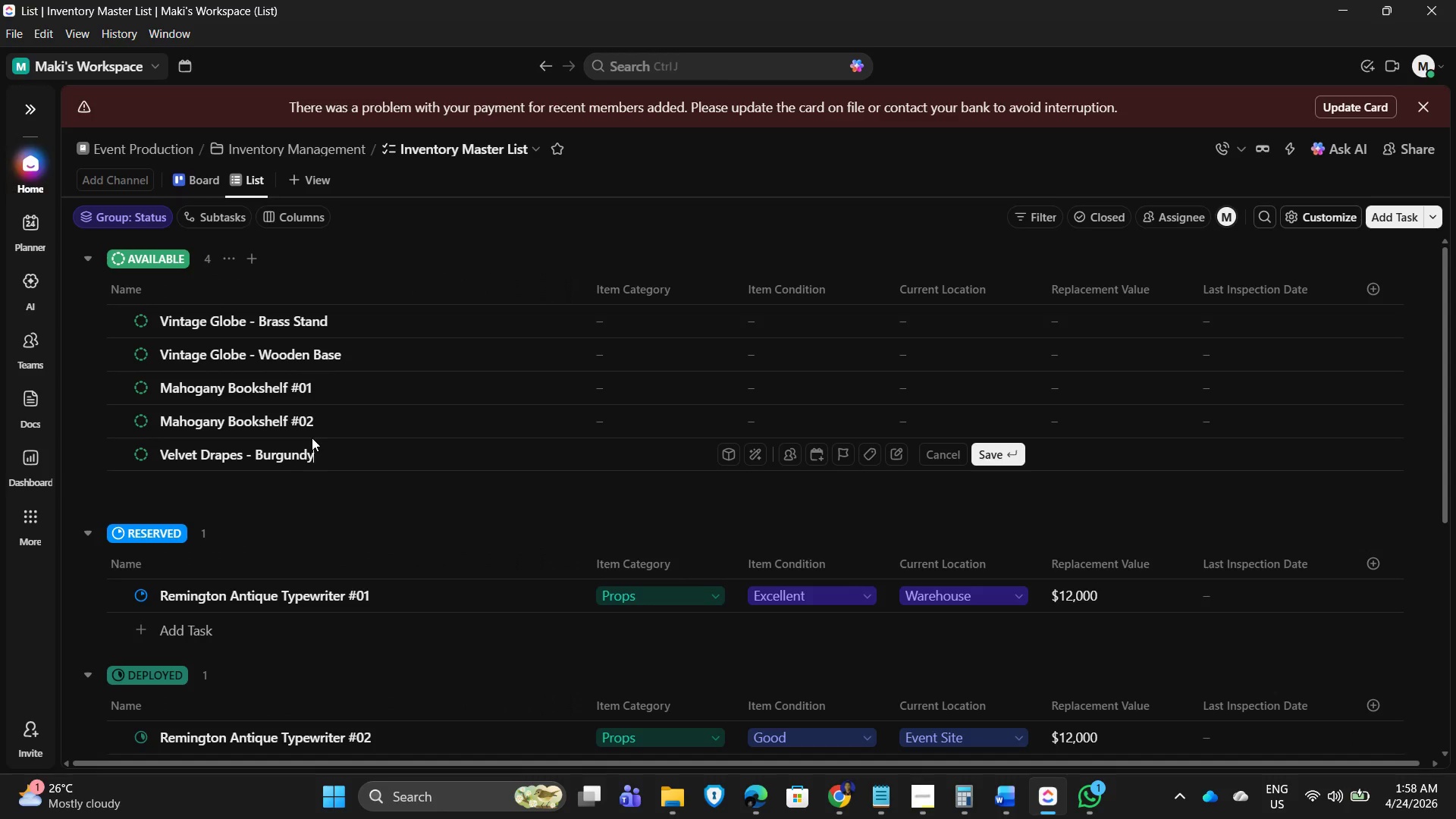 
type( Set)
 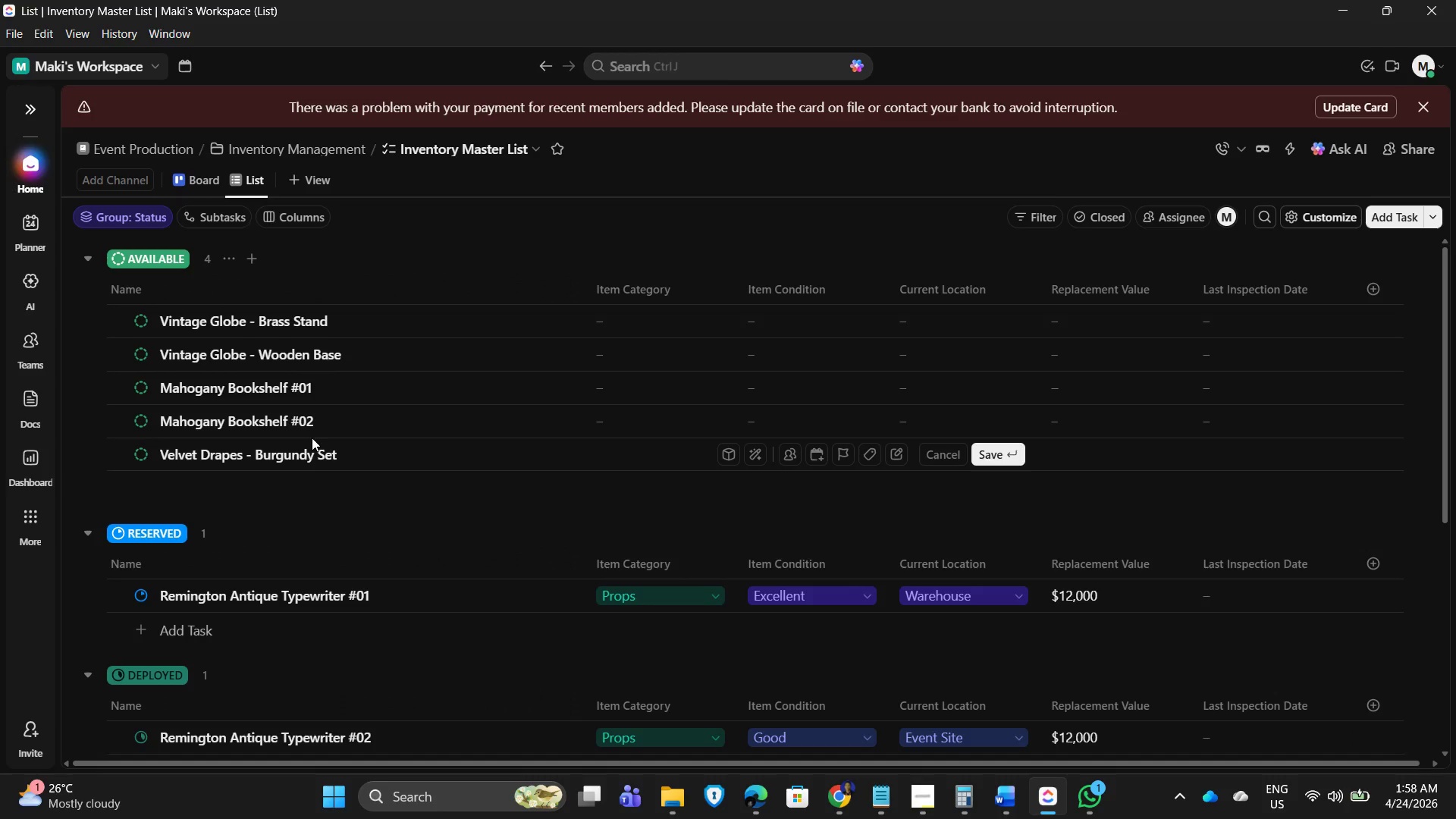 
wait(5.27)
 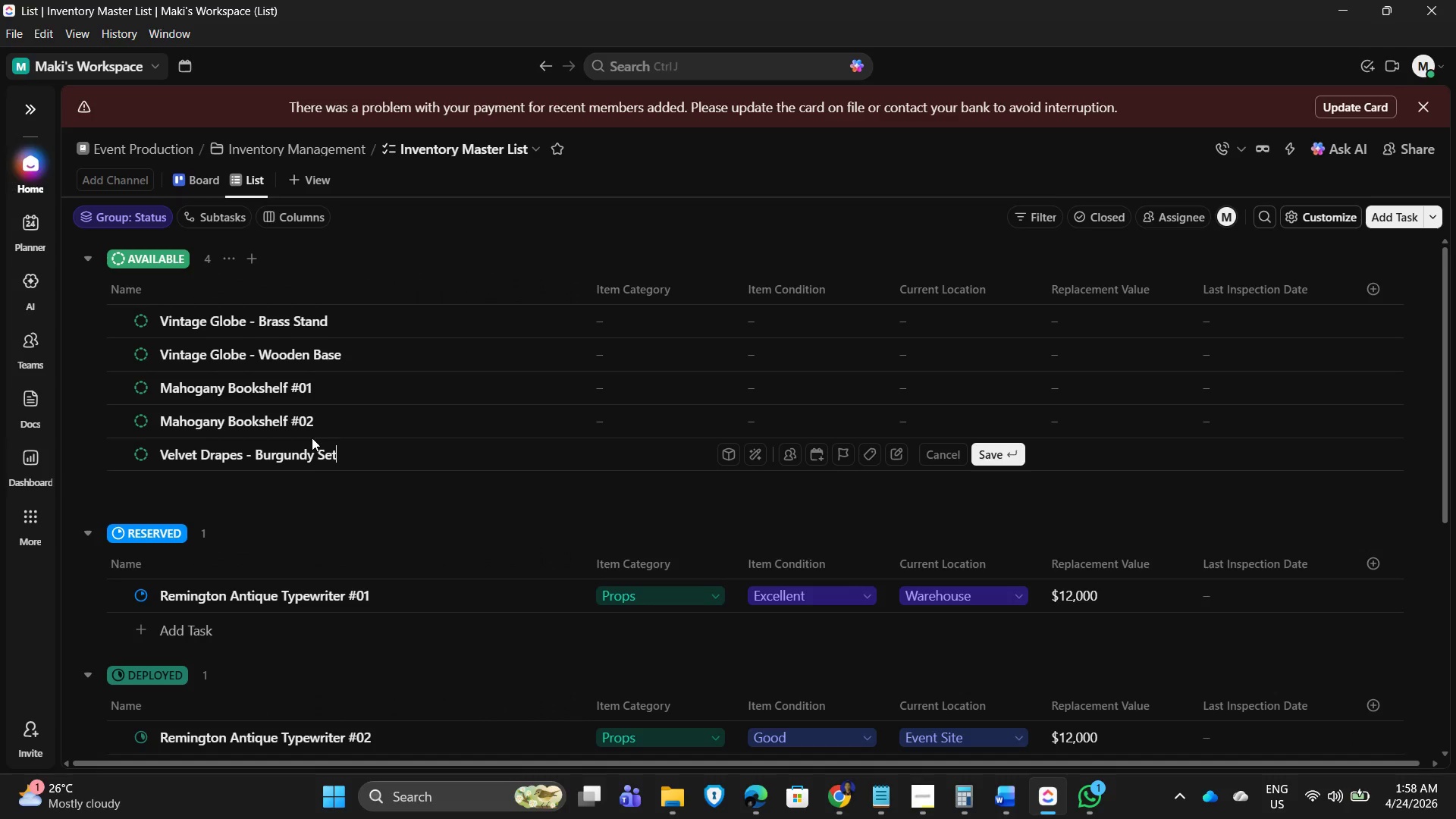 
key(Enter)
 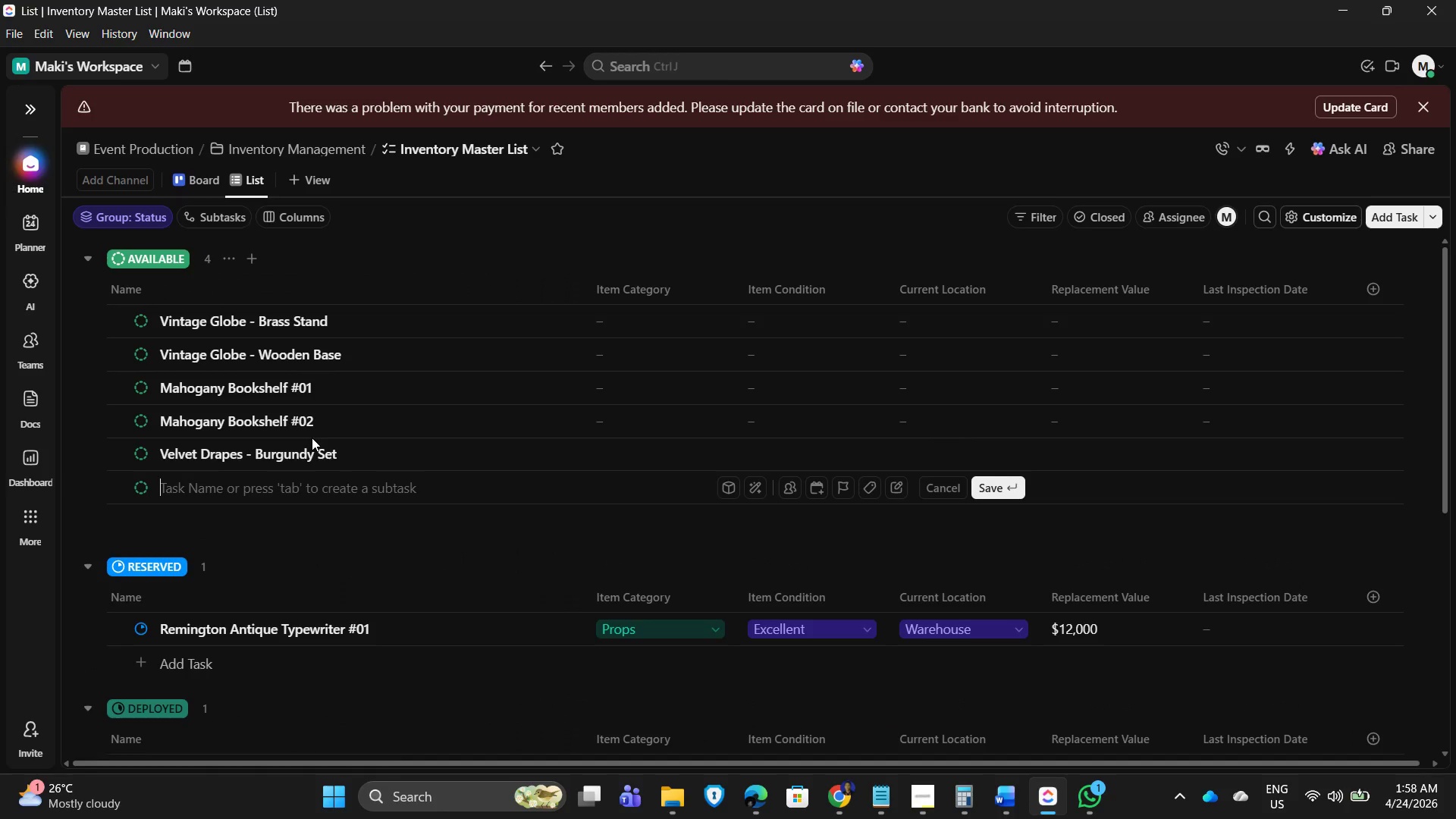 
type(Velevt)
key(Backspace)
type(e)
key(Backspace)
key(Backspace)
key(Backspace)
key(Backspace)
type(lvet Drapes - Emerald Set)
 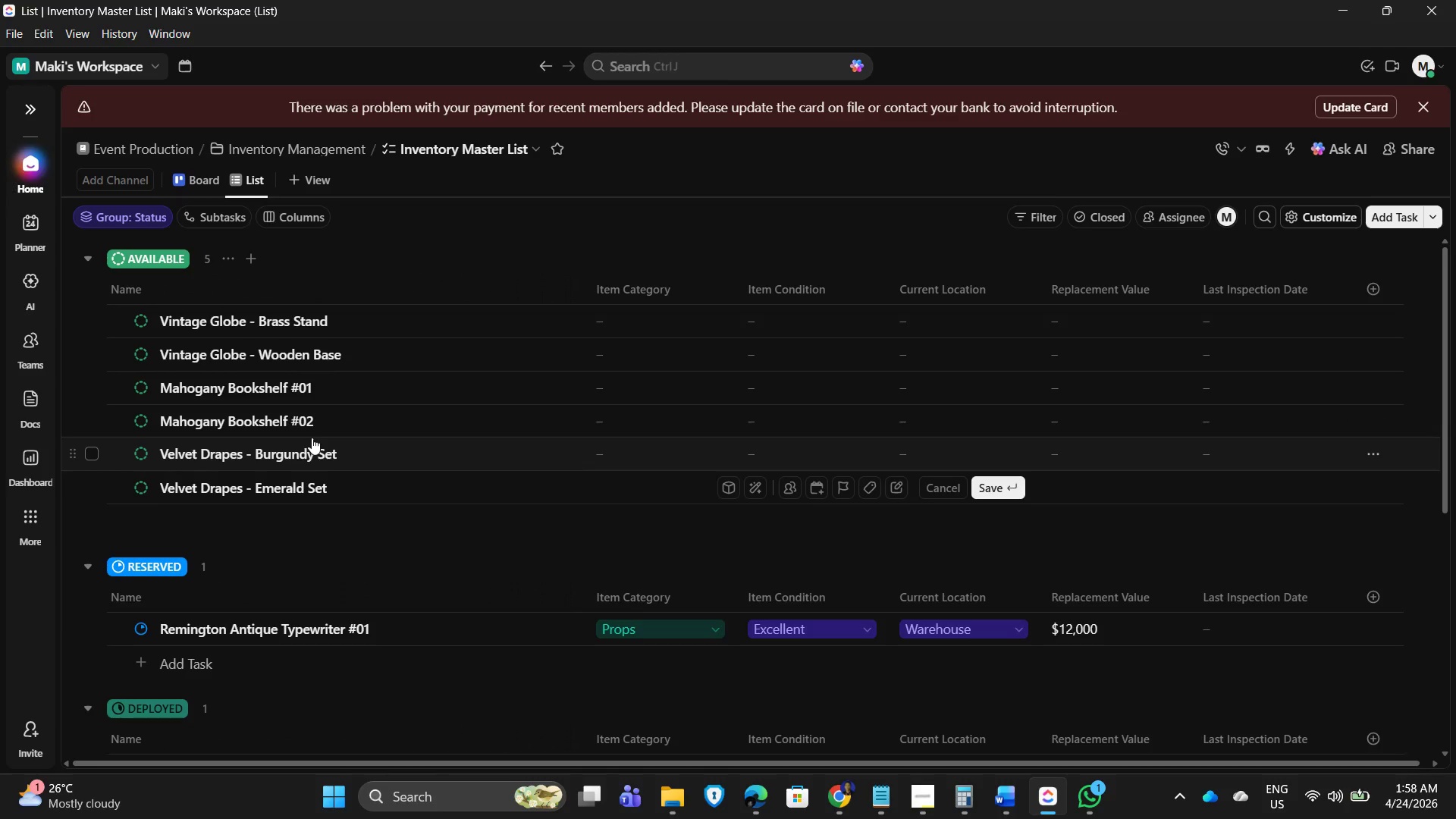 
key(Enter)
 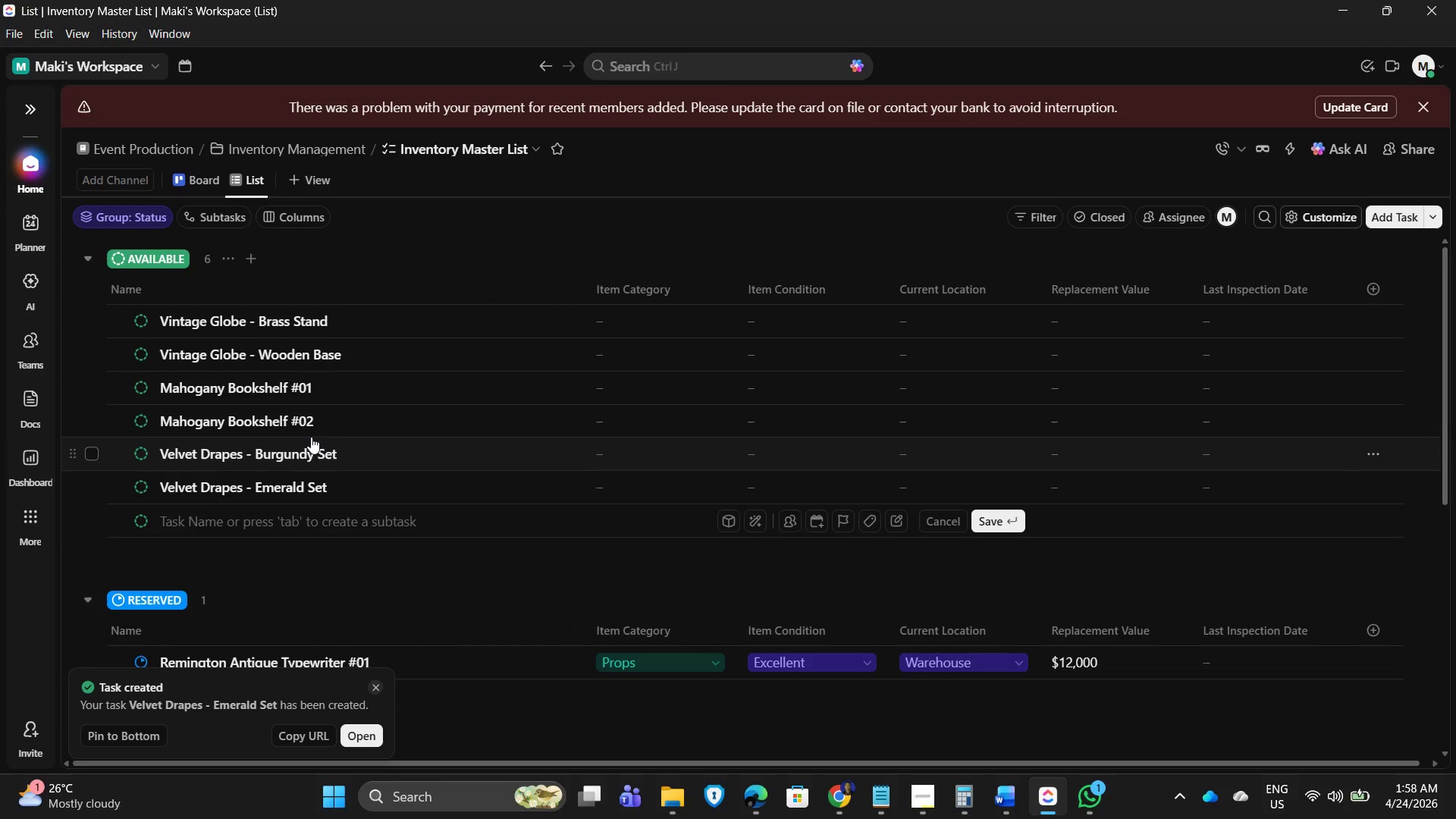 
type(Candlelight Stand Set)
 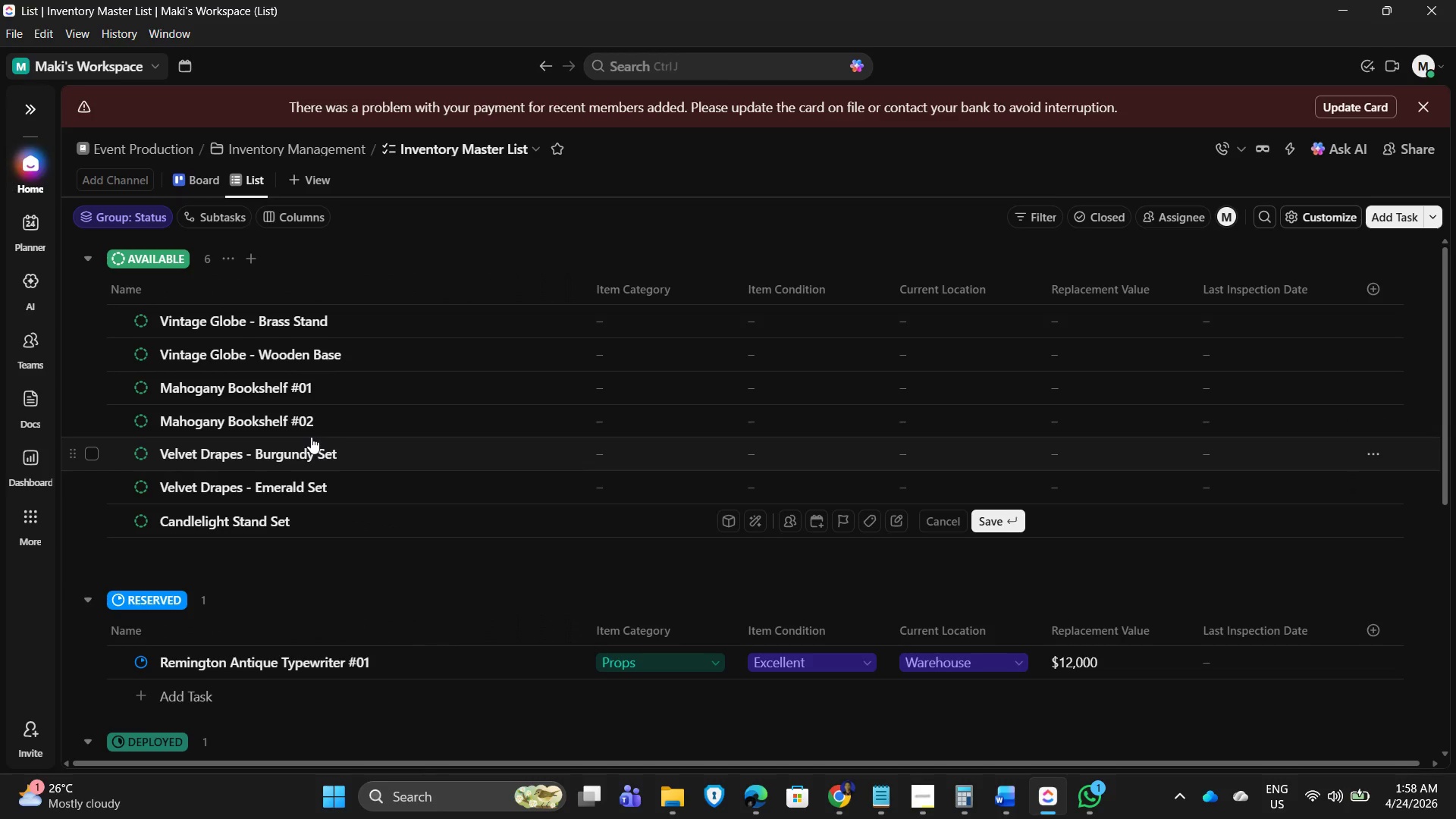 
type( (10 pcs))
 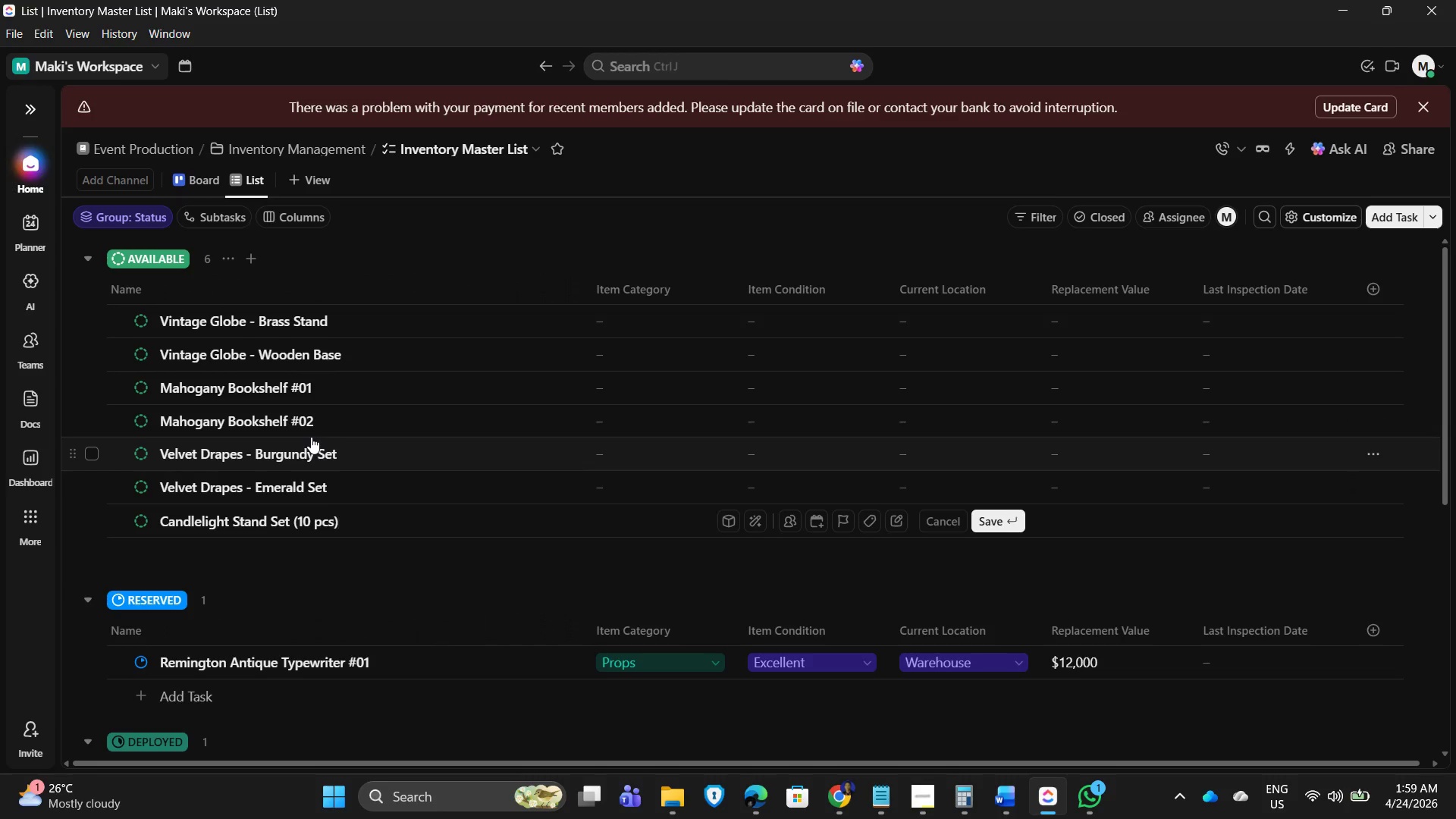 
key(Enter)
 